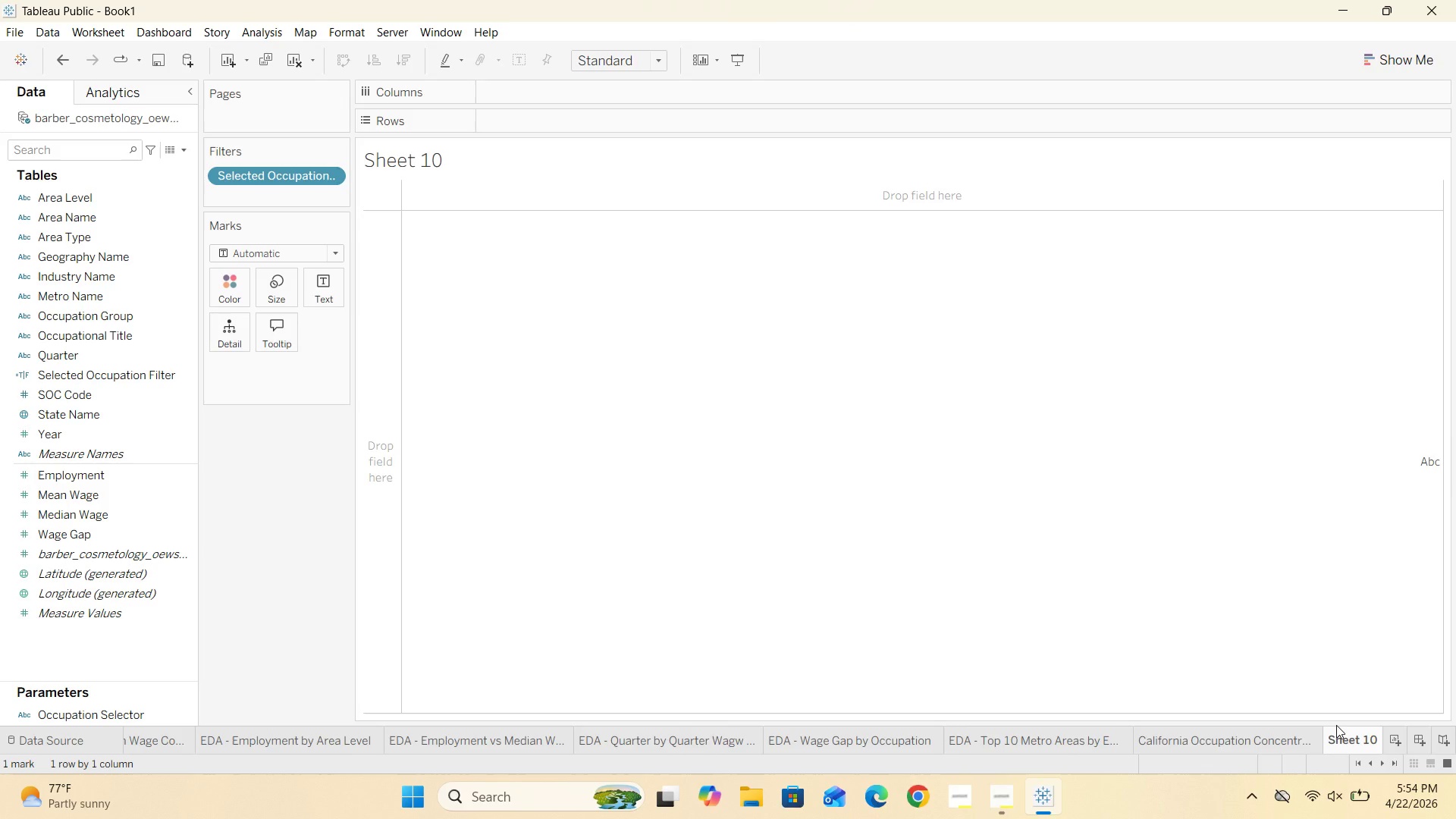 
double_click([1351, 743])
 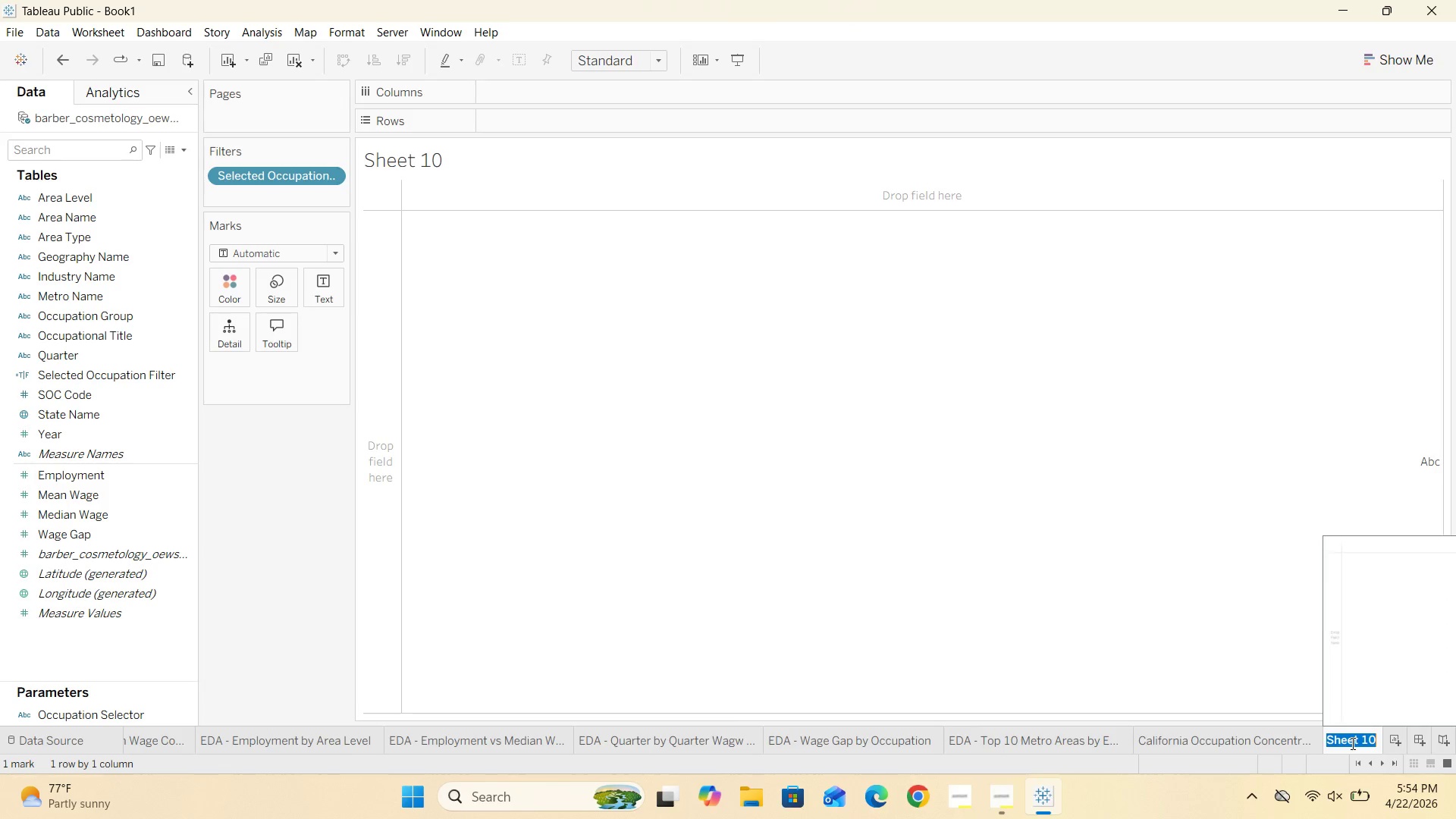 
key(Backspace)
 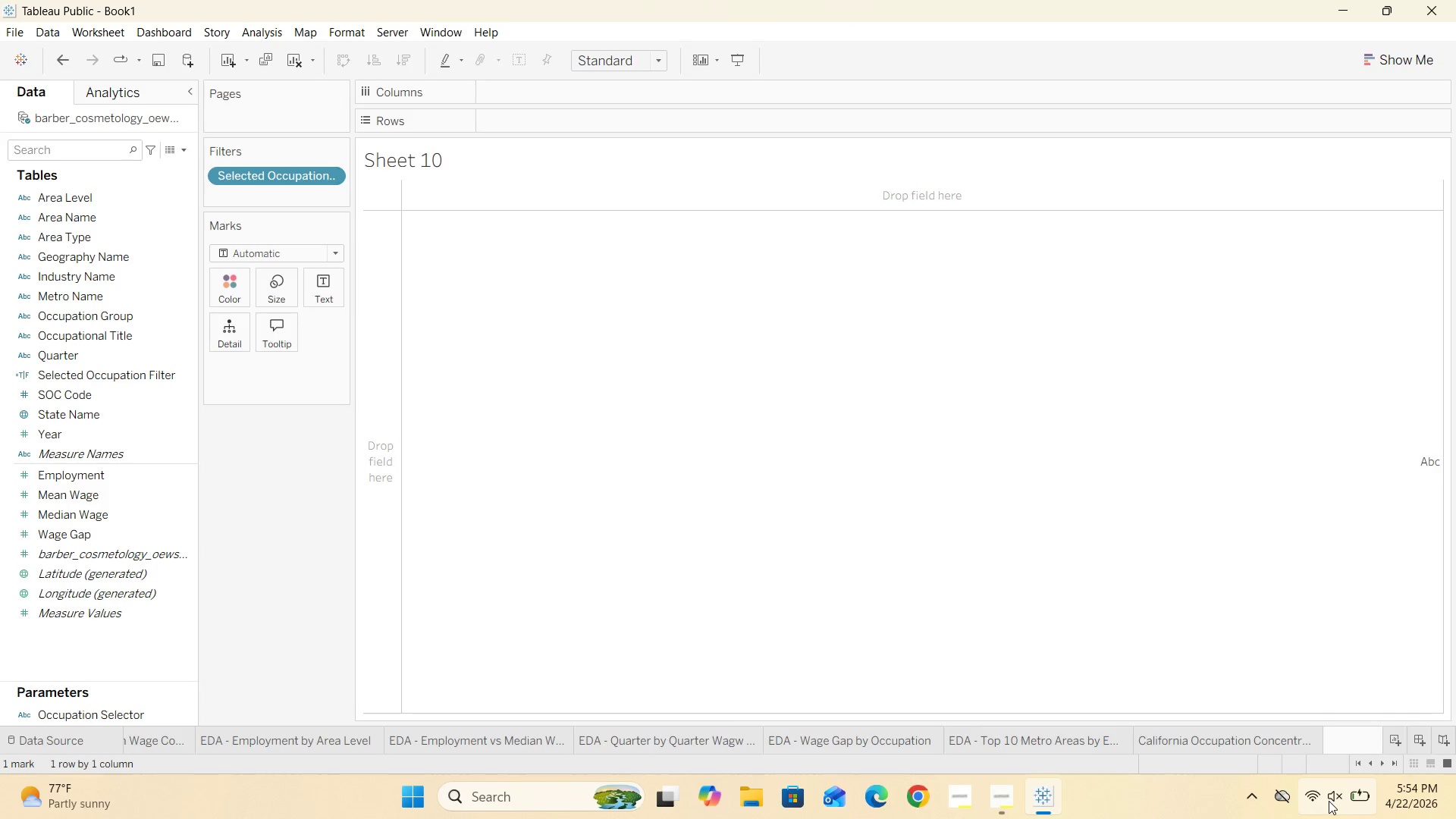 
left_click([1337, 745])
 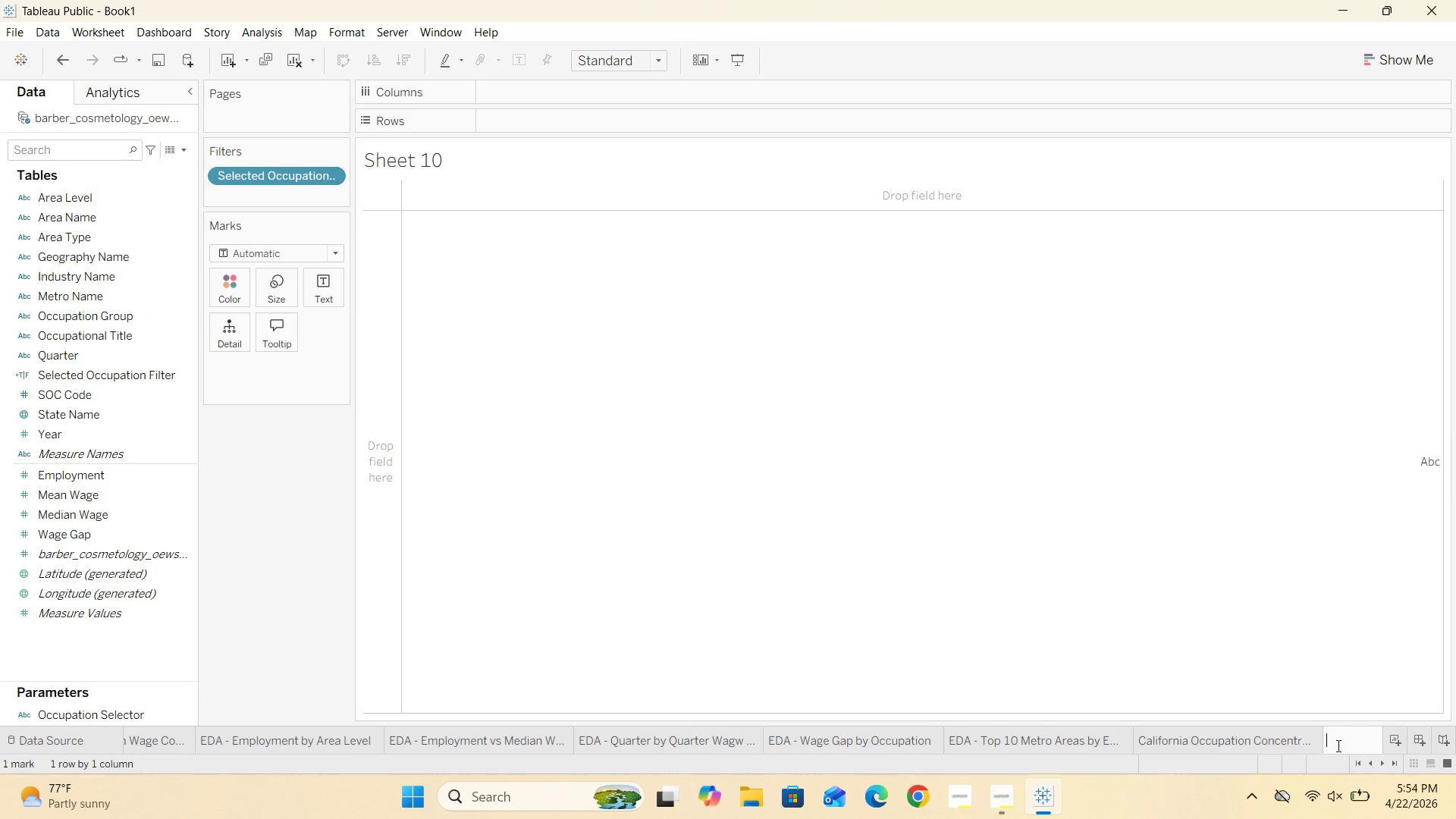 
type(California Medan Wage Comparisn)
 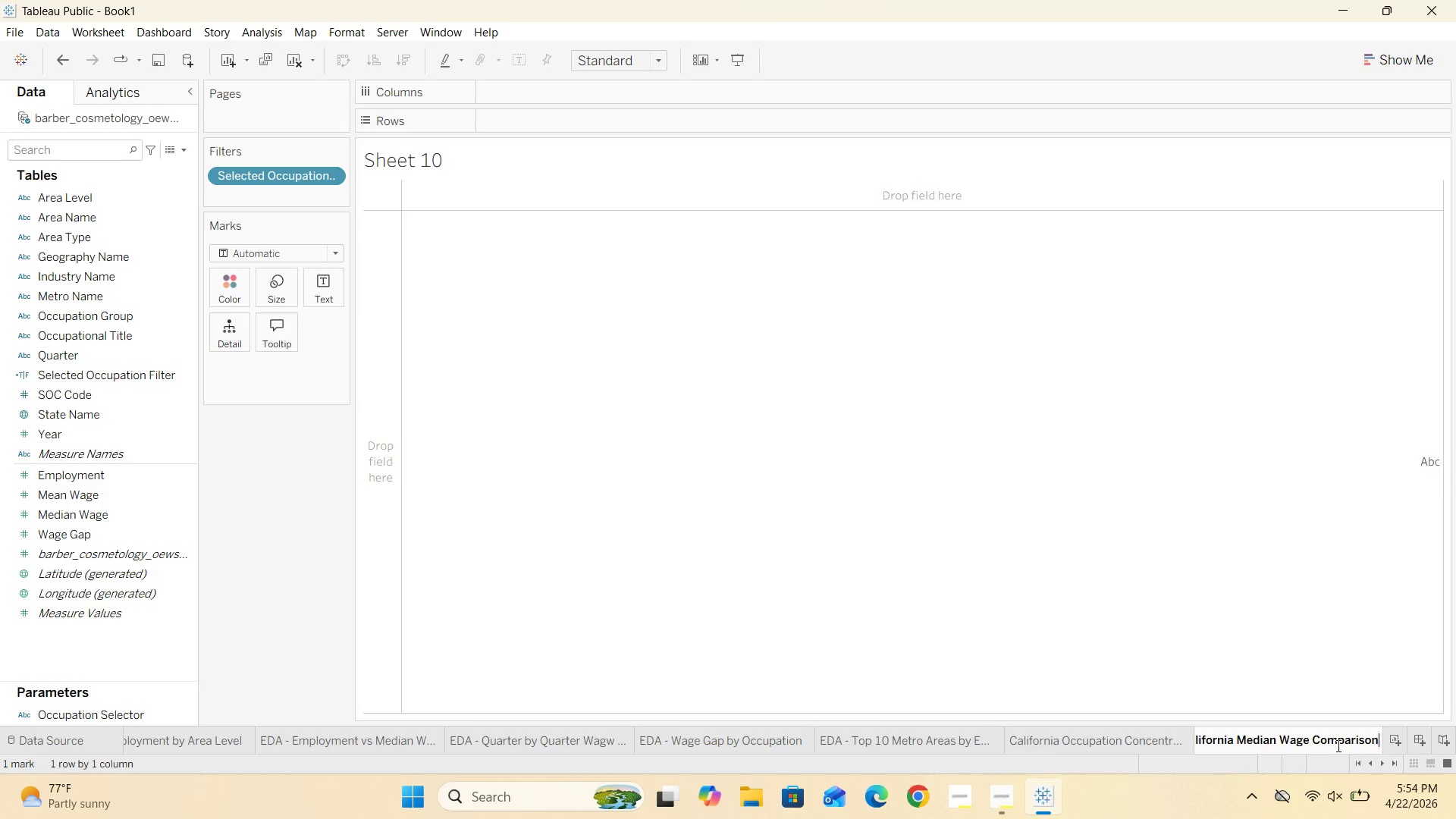 
hold_key(key=O, duration=0.31)
 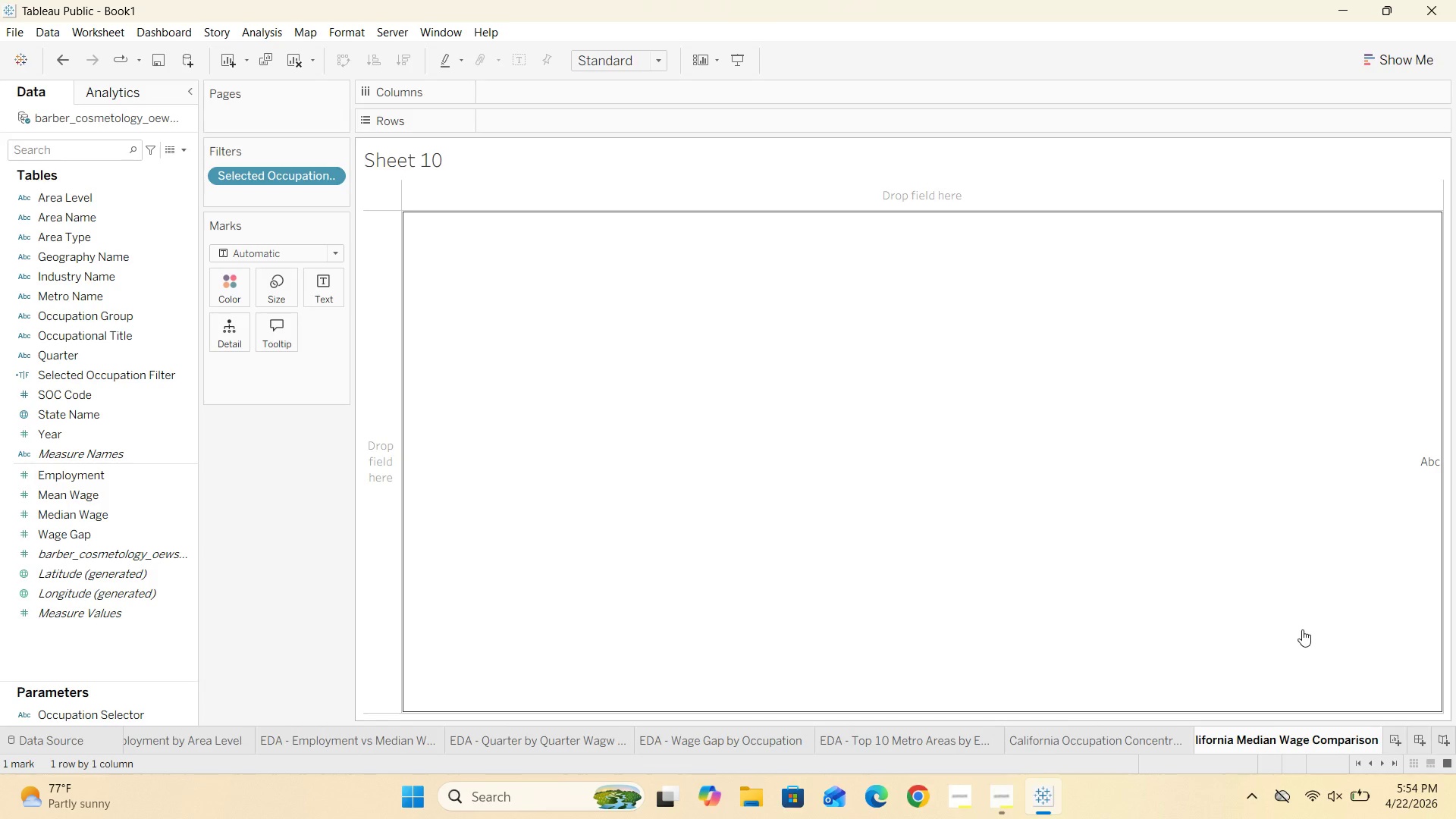 
left_click([1302, 629])
 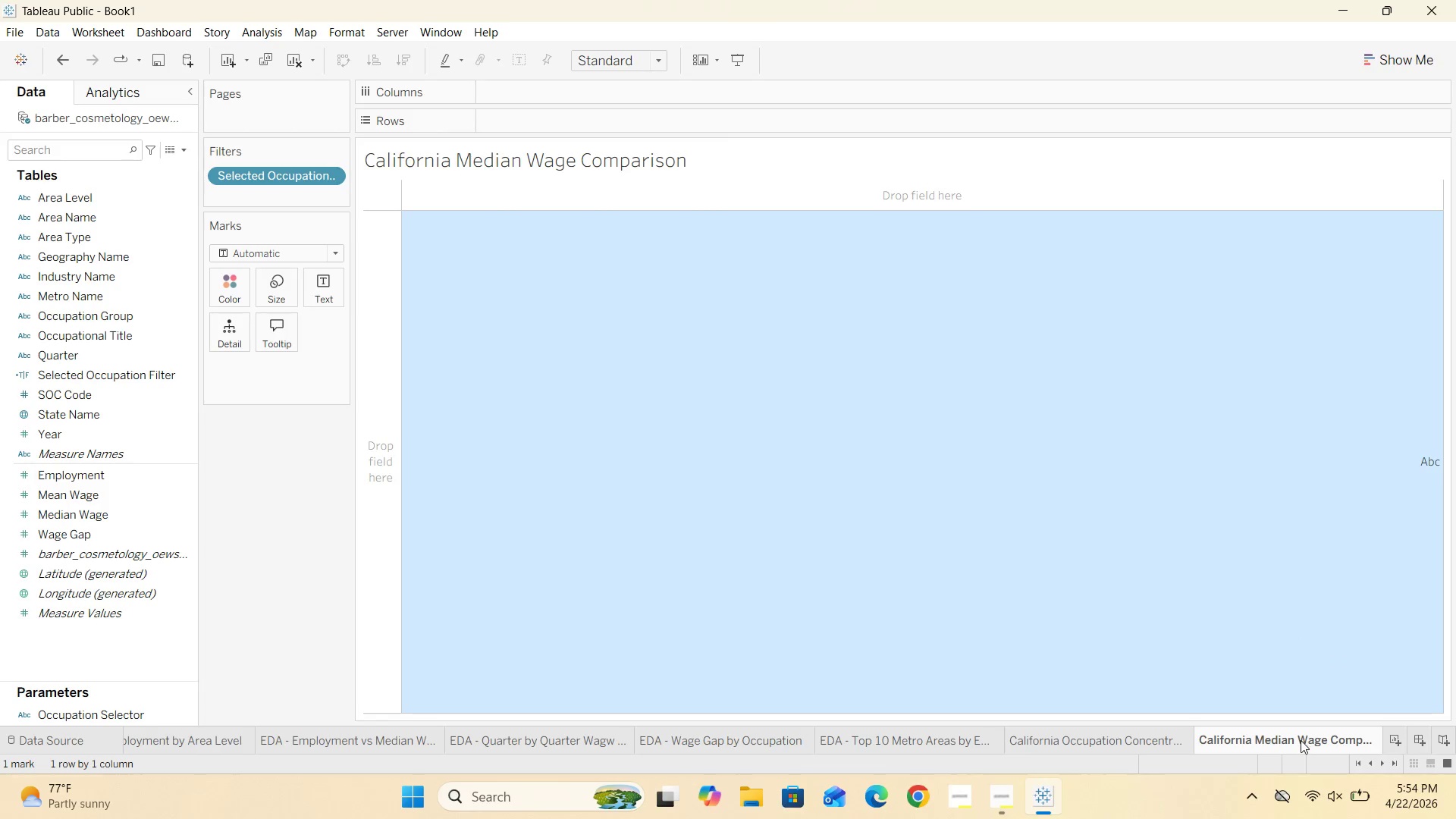 
double_click([1298, 743])
 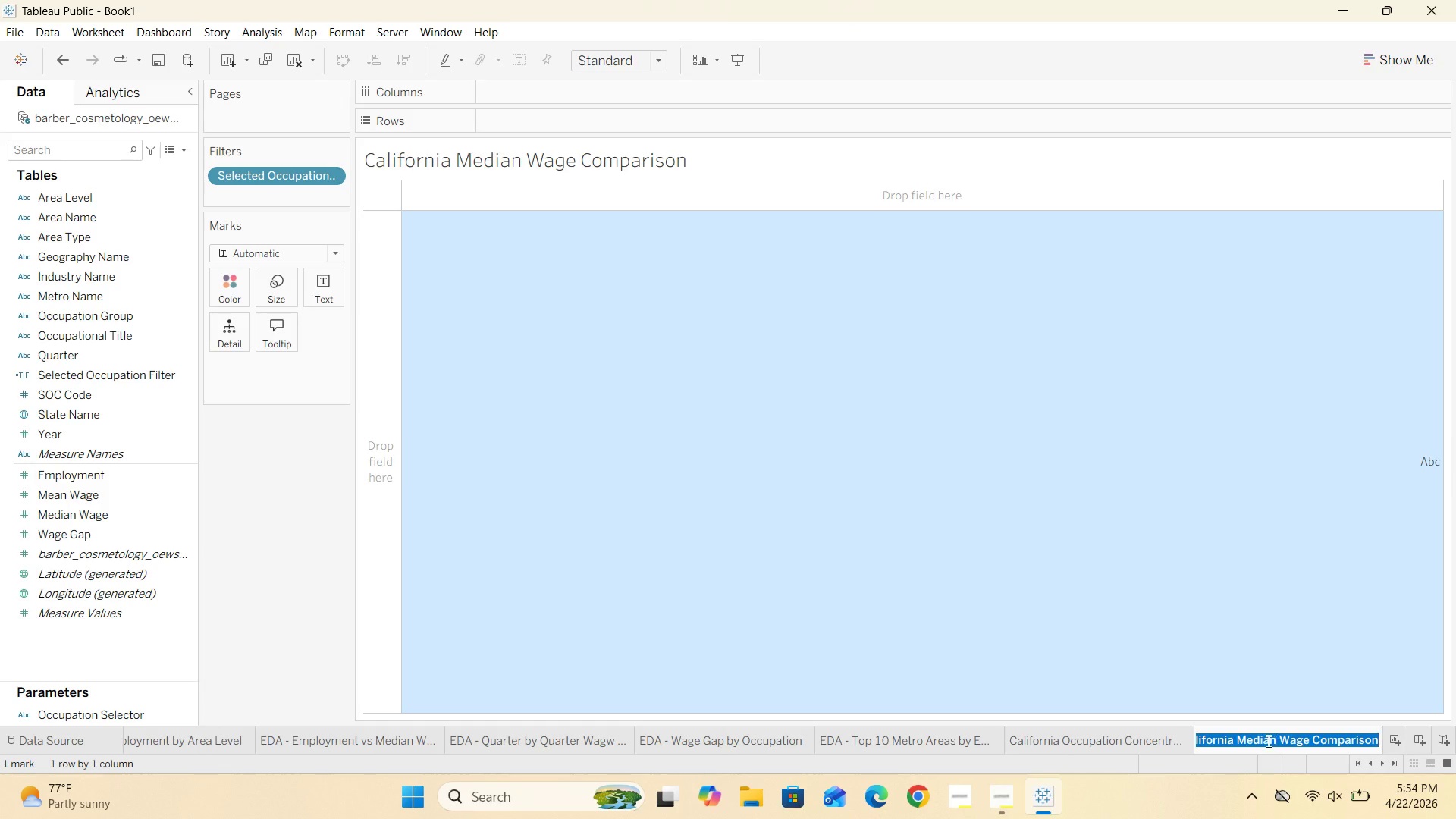 
left_click([1245, 742])
 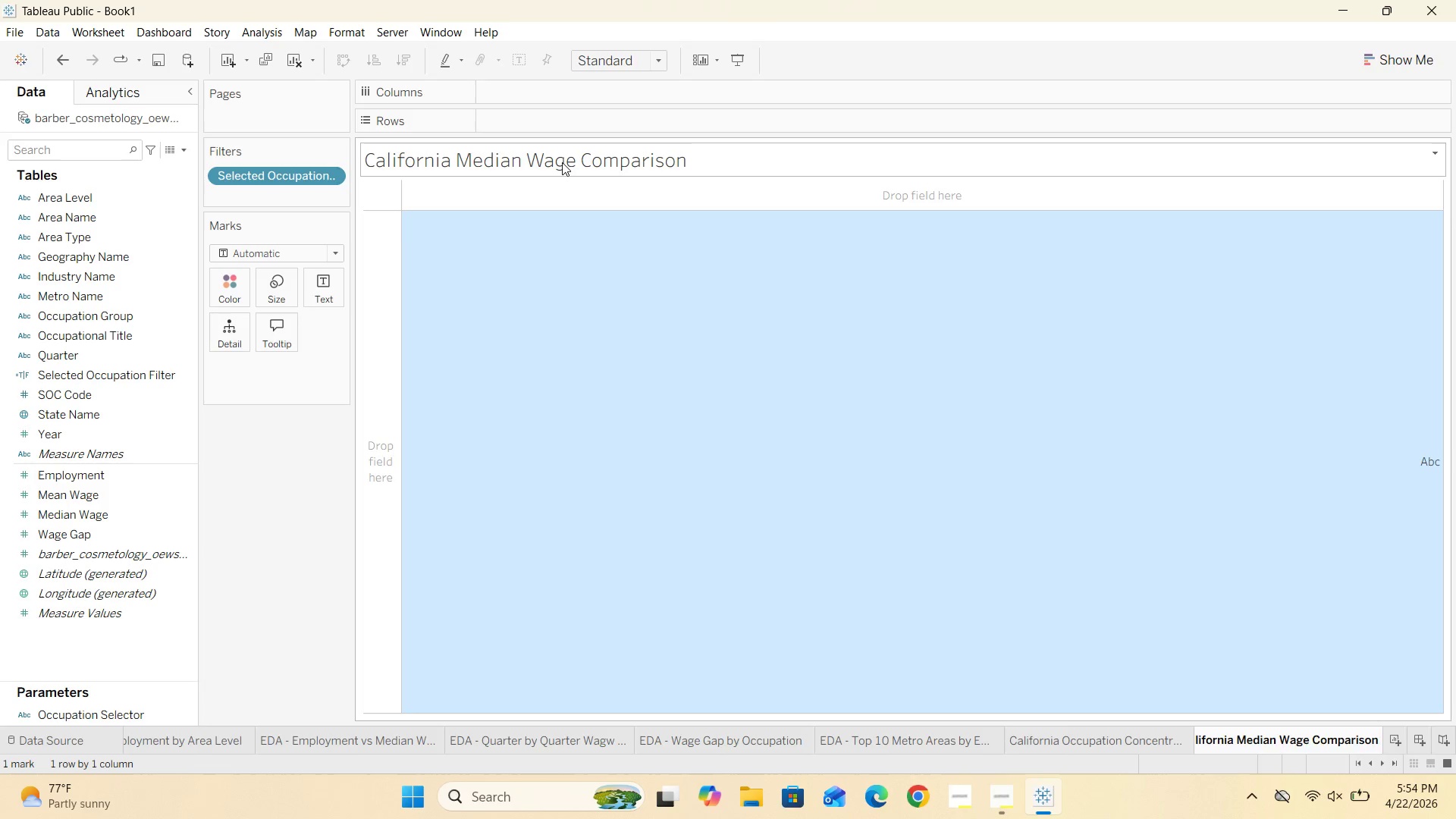 
double_click([562, 162])
 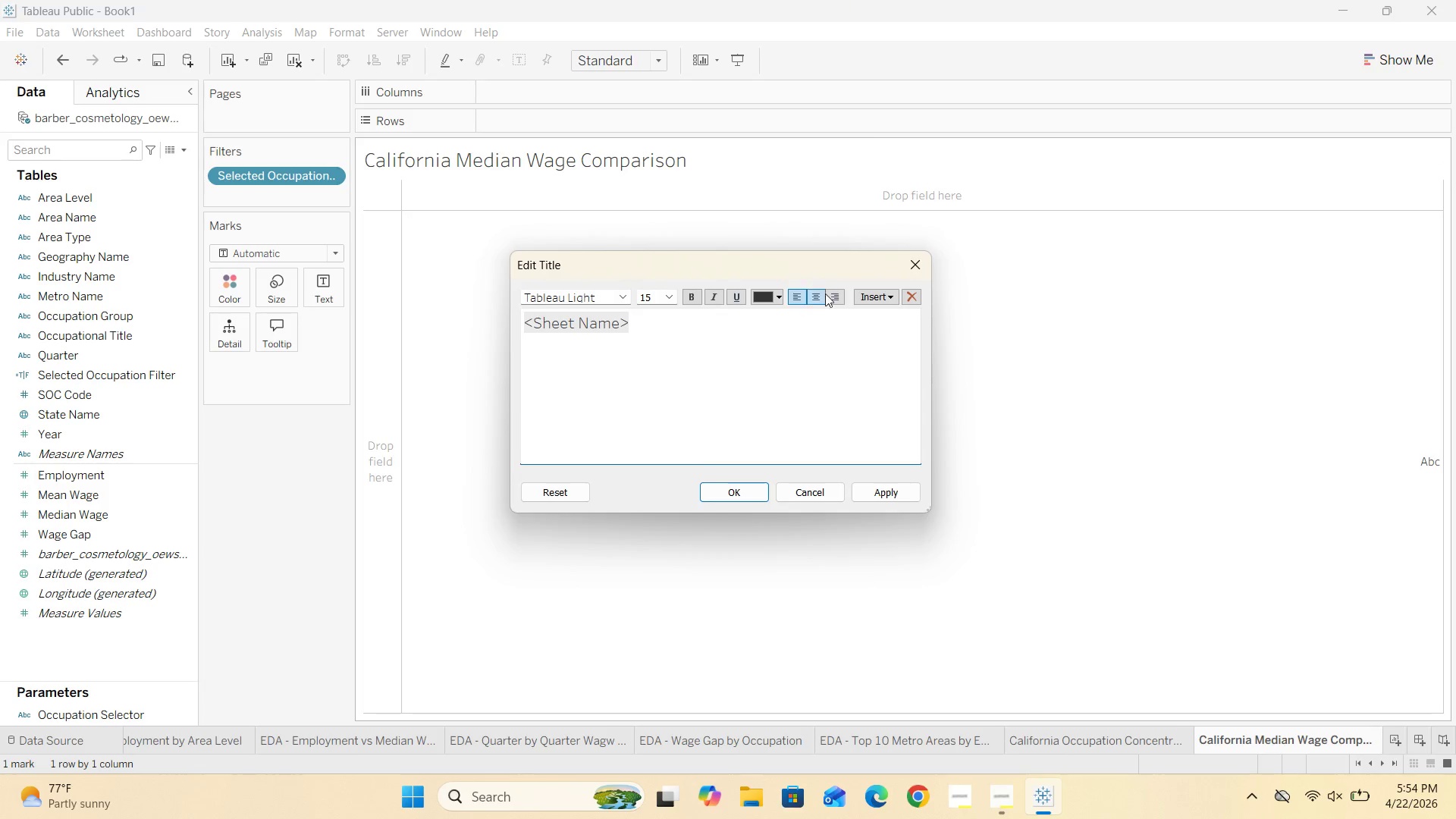 
left_click([816, 297])
 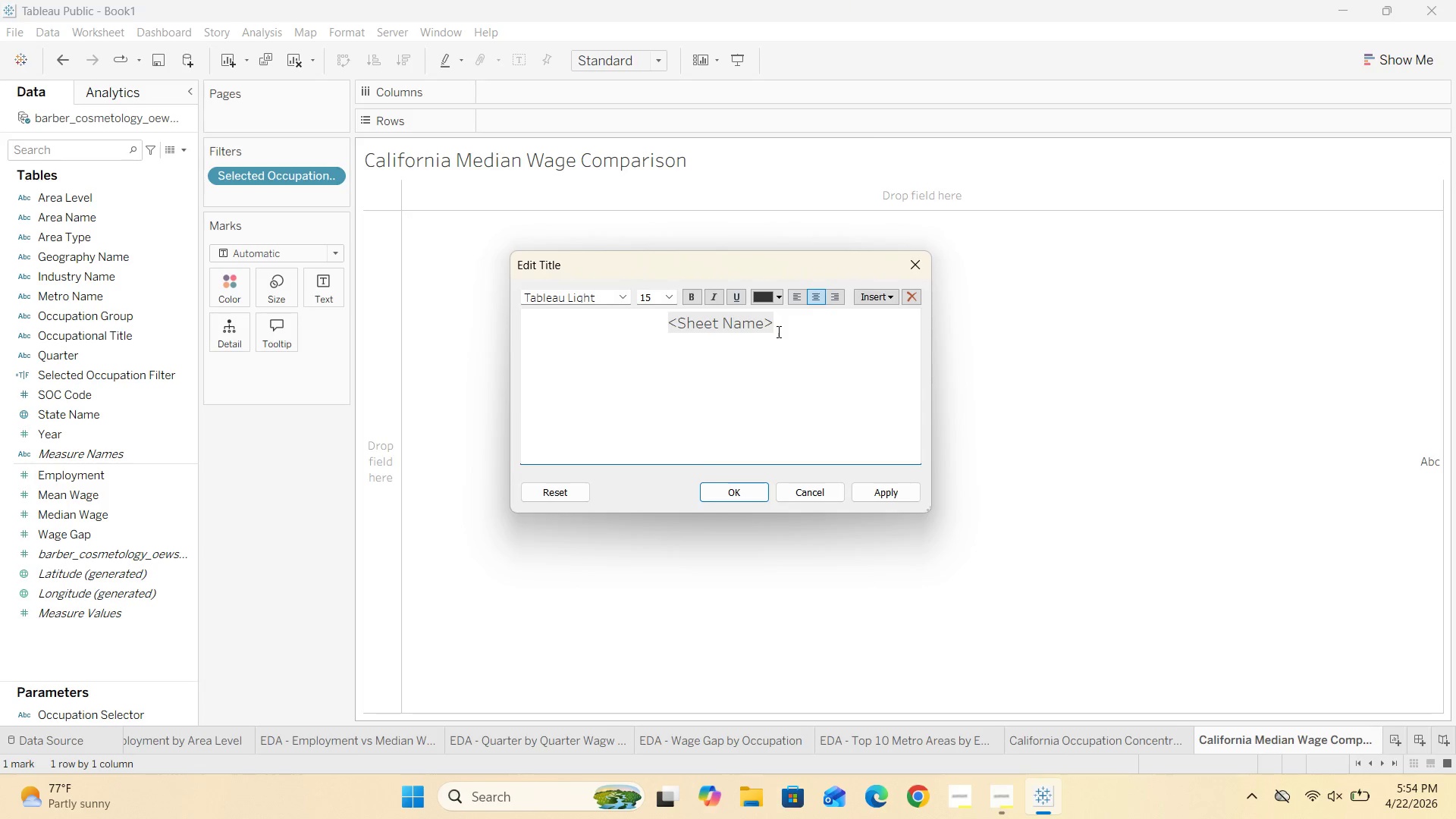 
left_click_drag(start_coordinate=[789, 325], to_coordinate=[648, 332])
 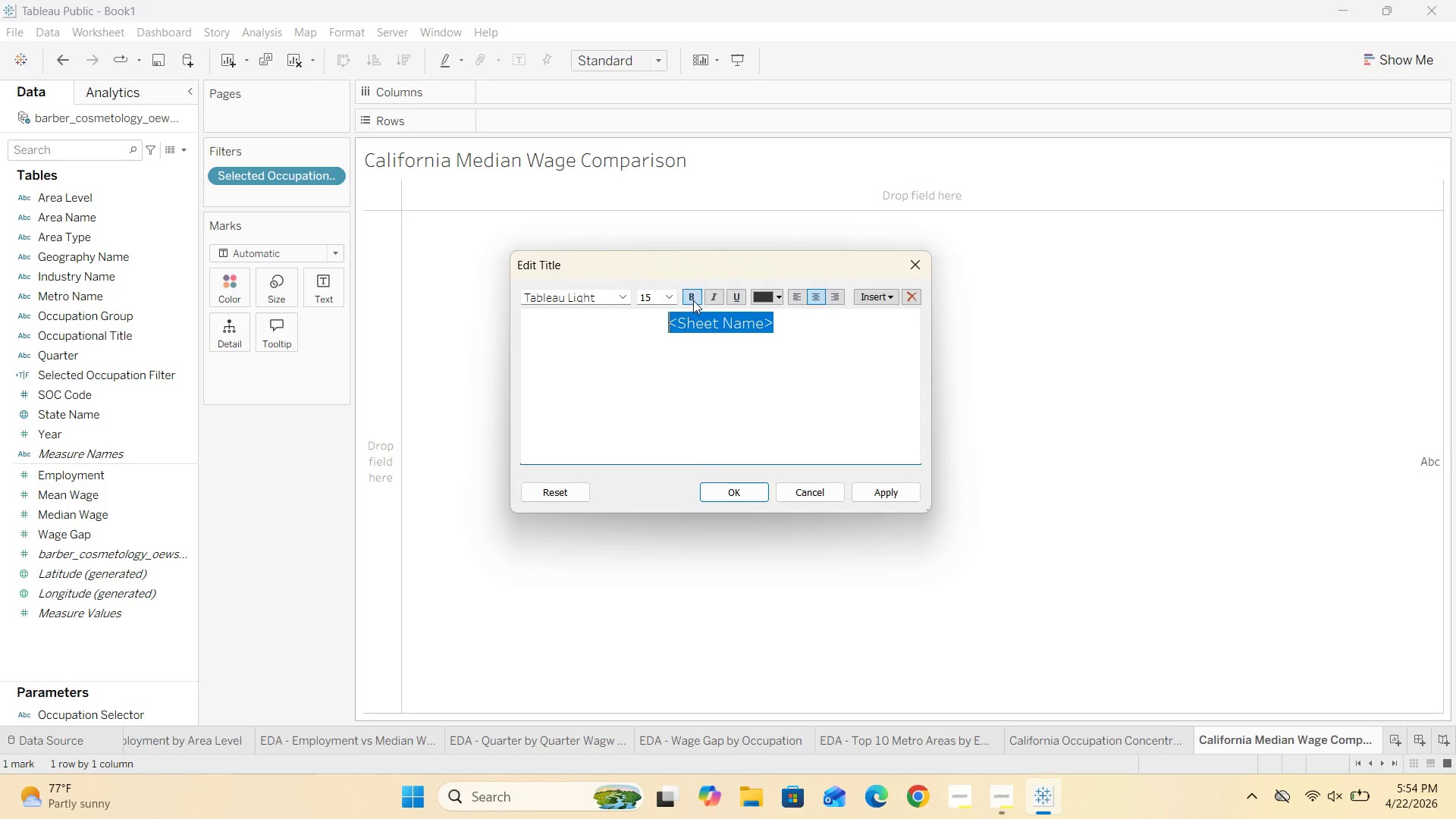 
left_click([693, 300])
 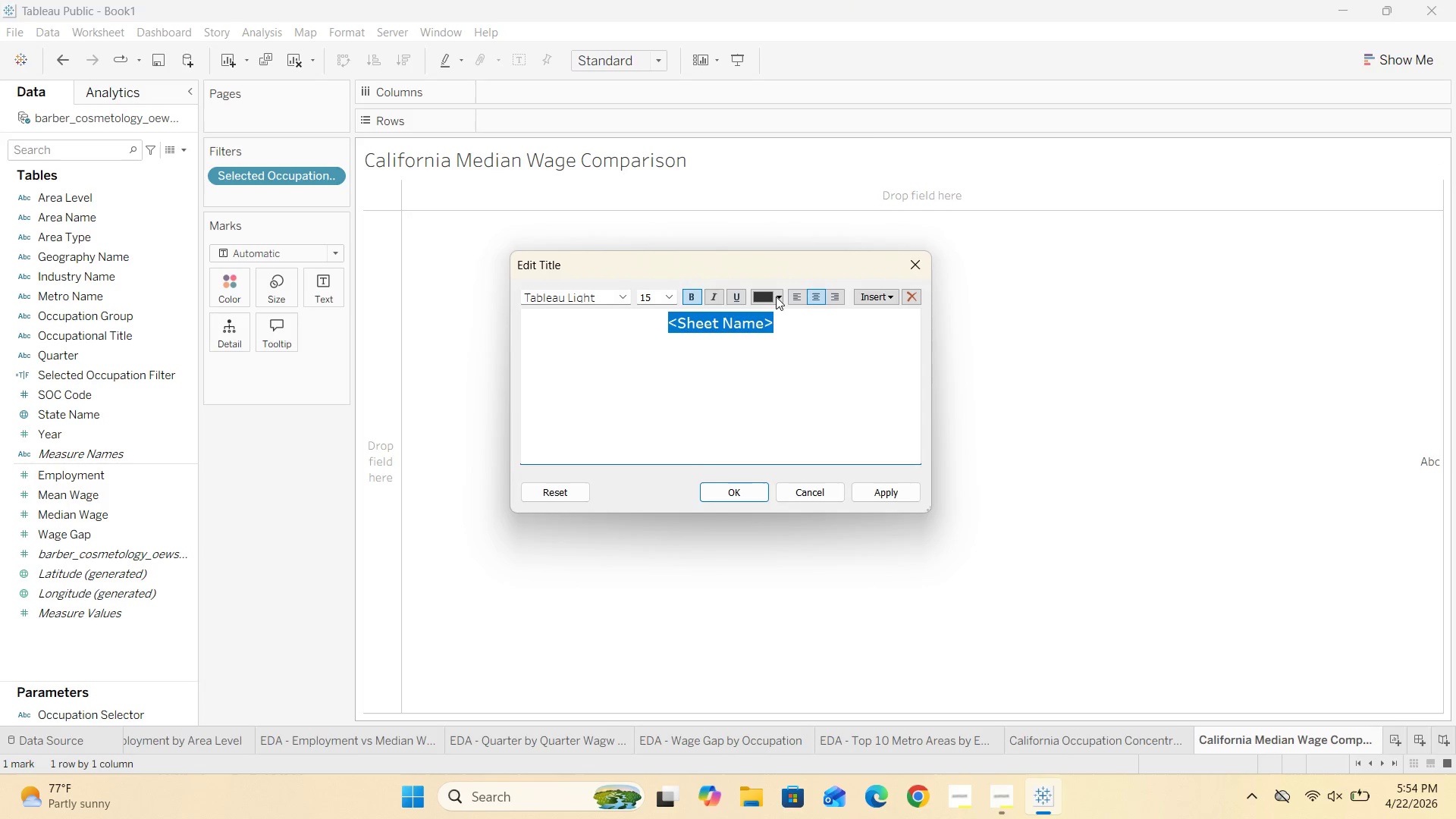 
left_click([777, 296])
 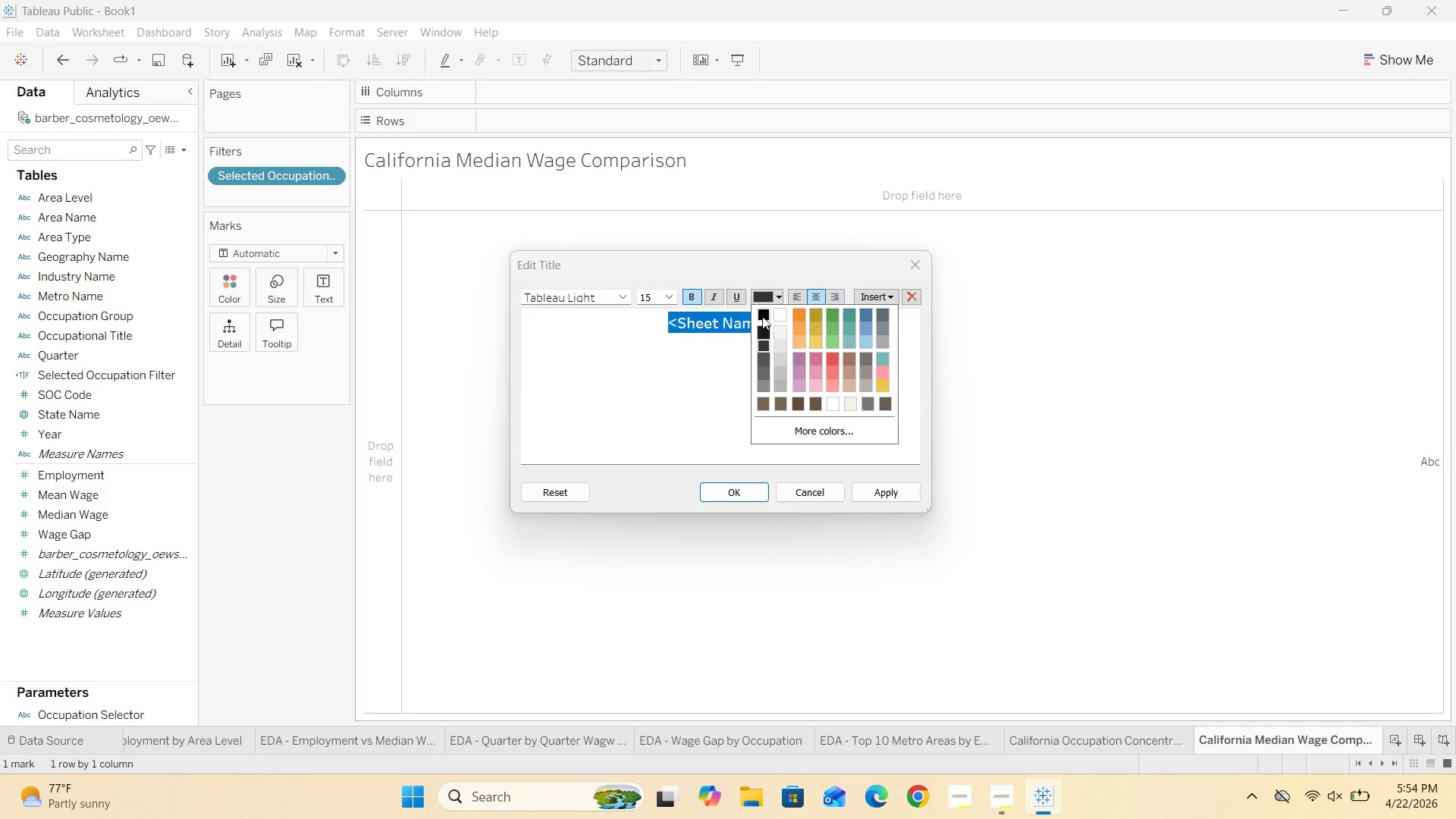 
left_click([762, 313])
 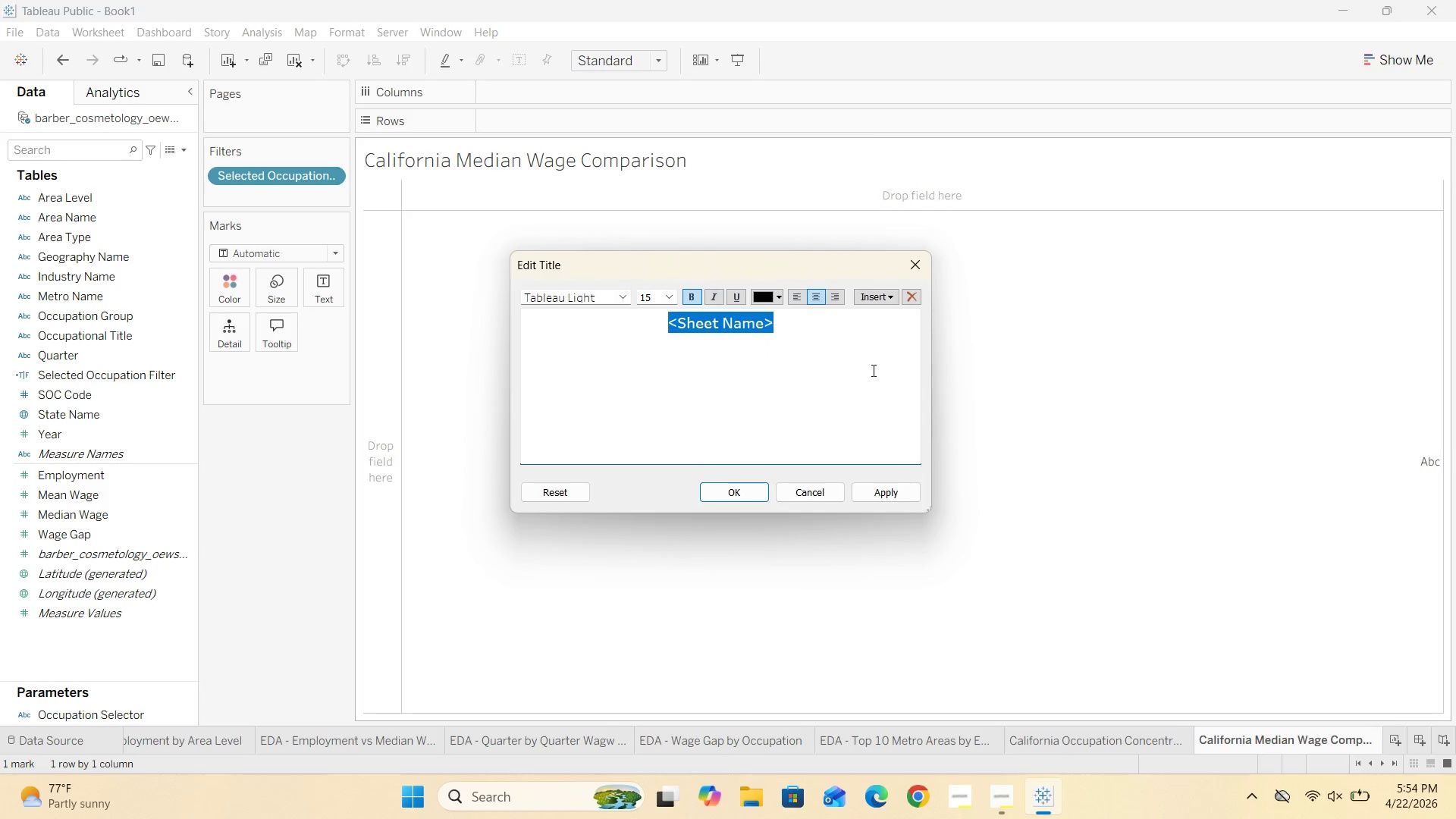 
left_click([828, 375])
 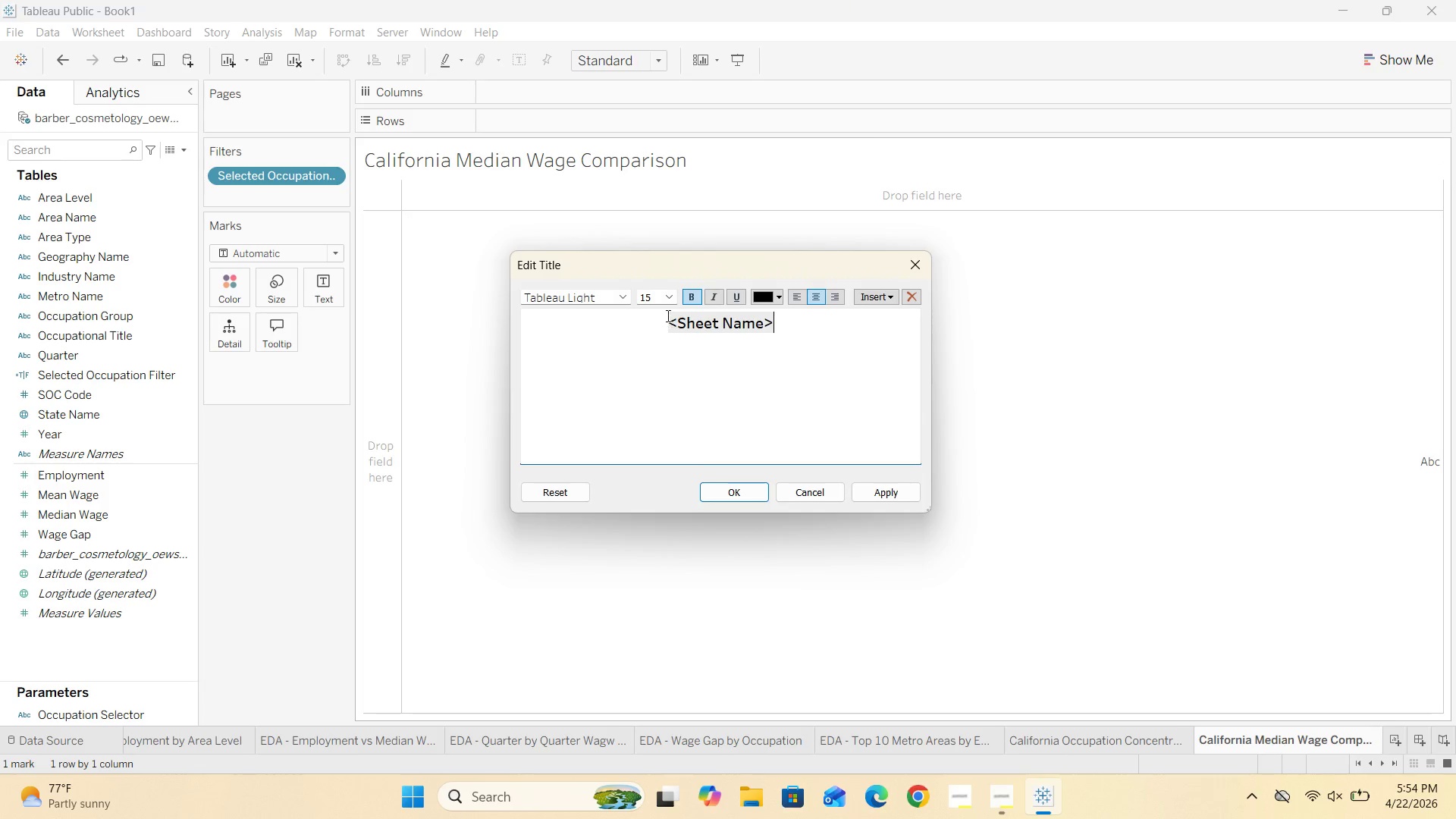 
left_click([669, 300])
 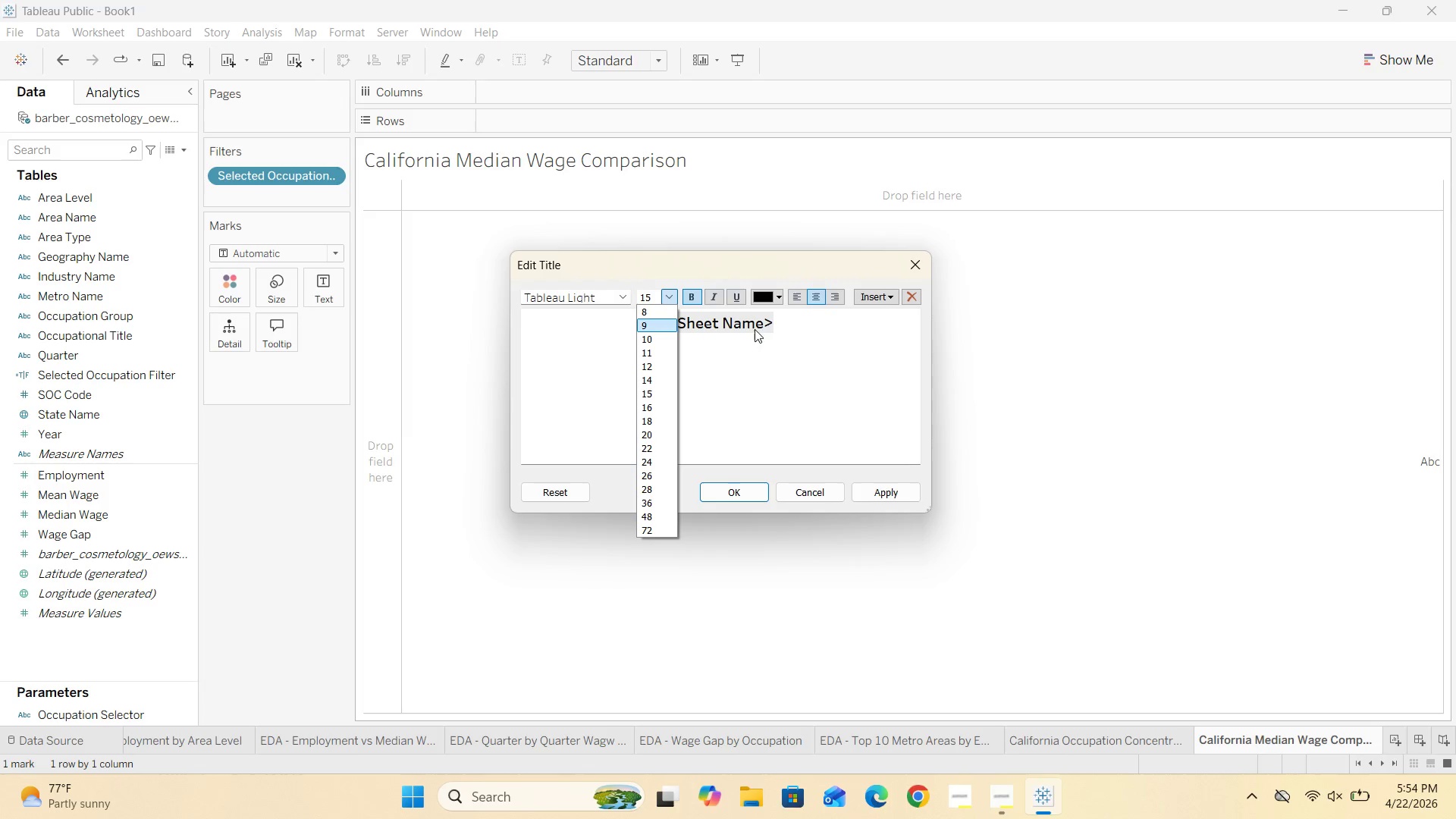 
left_click([781, 321])
 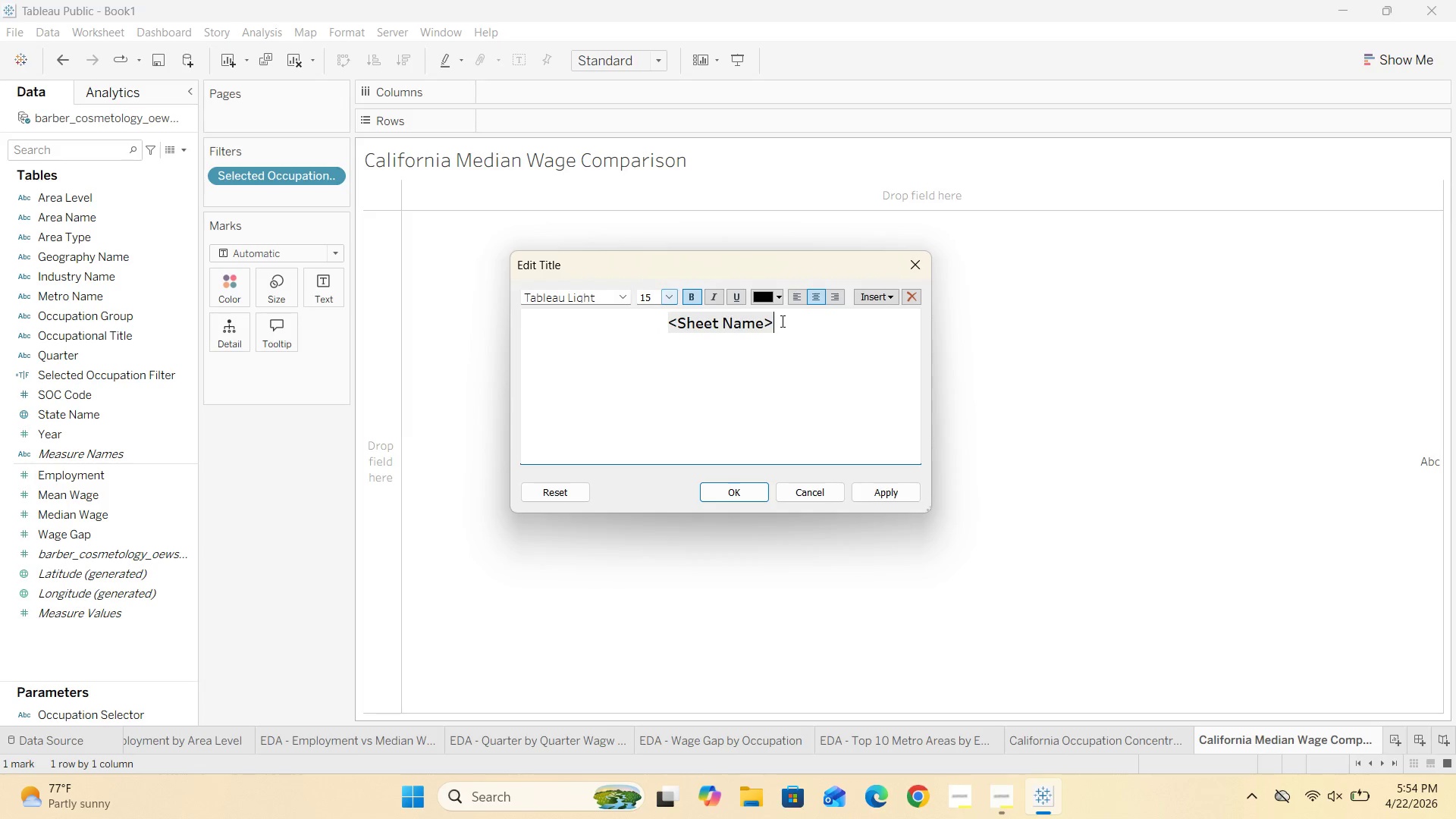 
left_click_drag(start_coordinate=[781, 321], to_coordinate=[636, 340])
 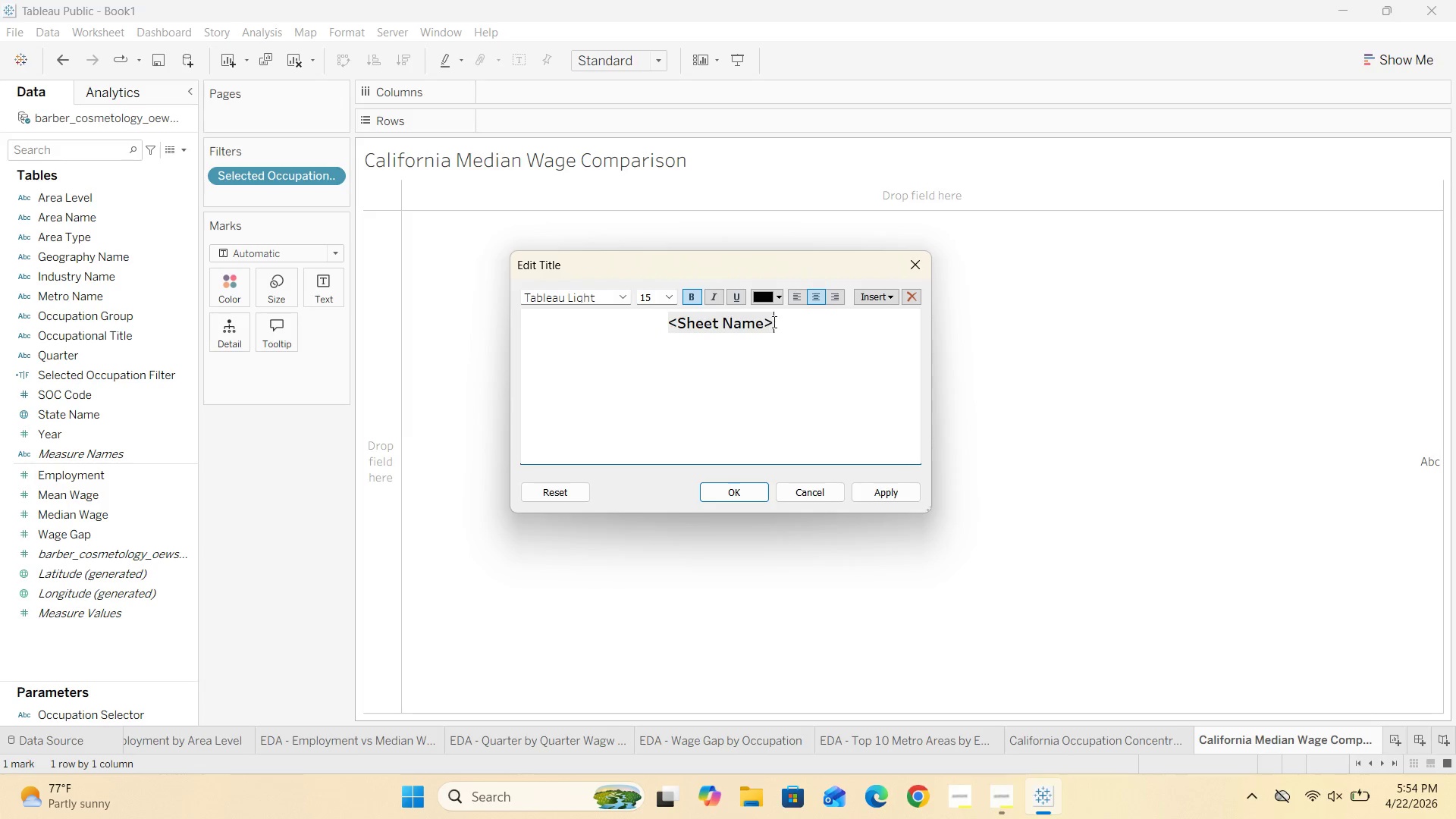 
left_click_drag(start_coordinate=[774, 322], to_coordinate=[642, 332])
 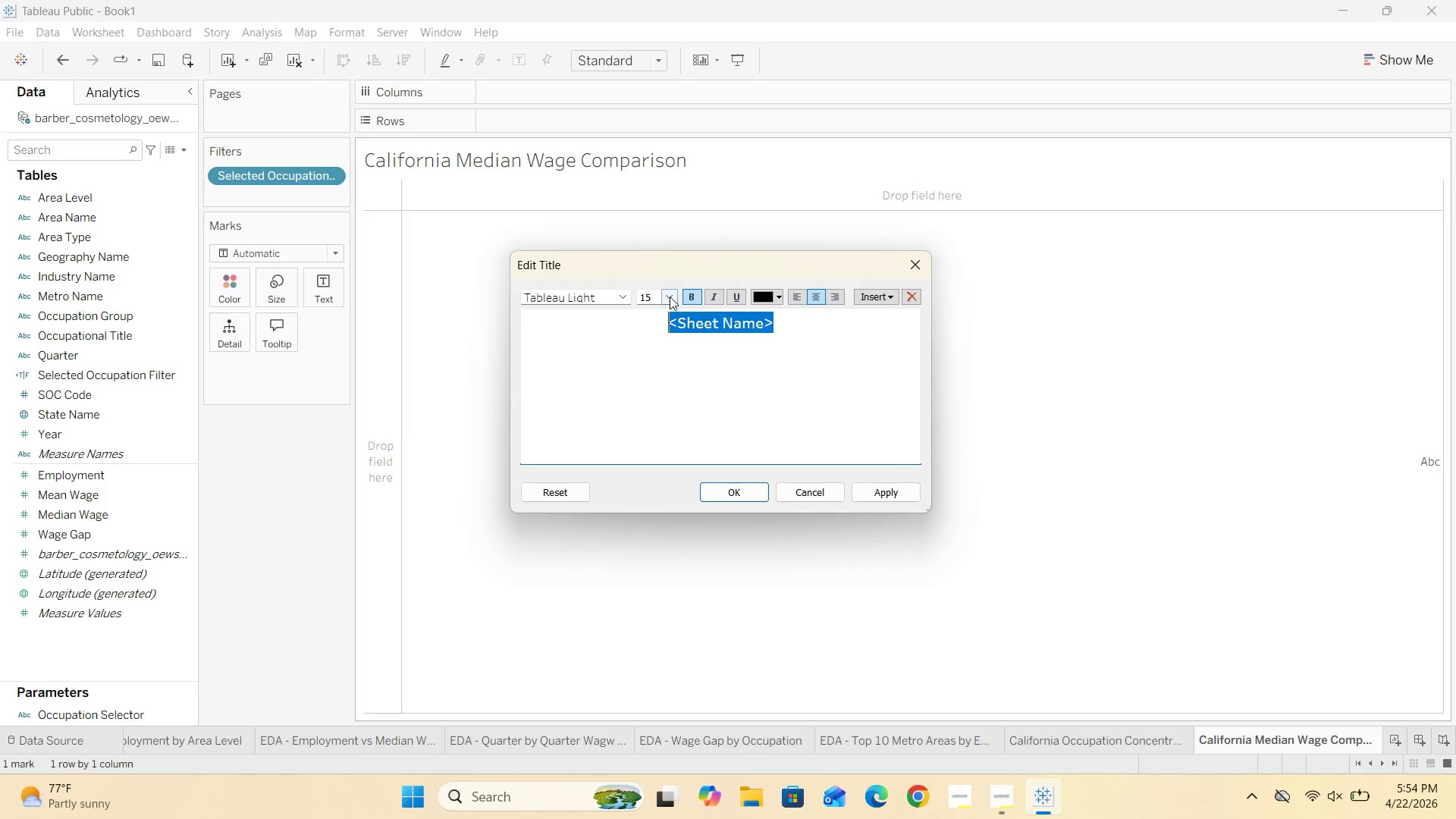 
left_click([670, 296])
 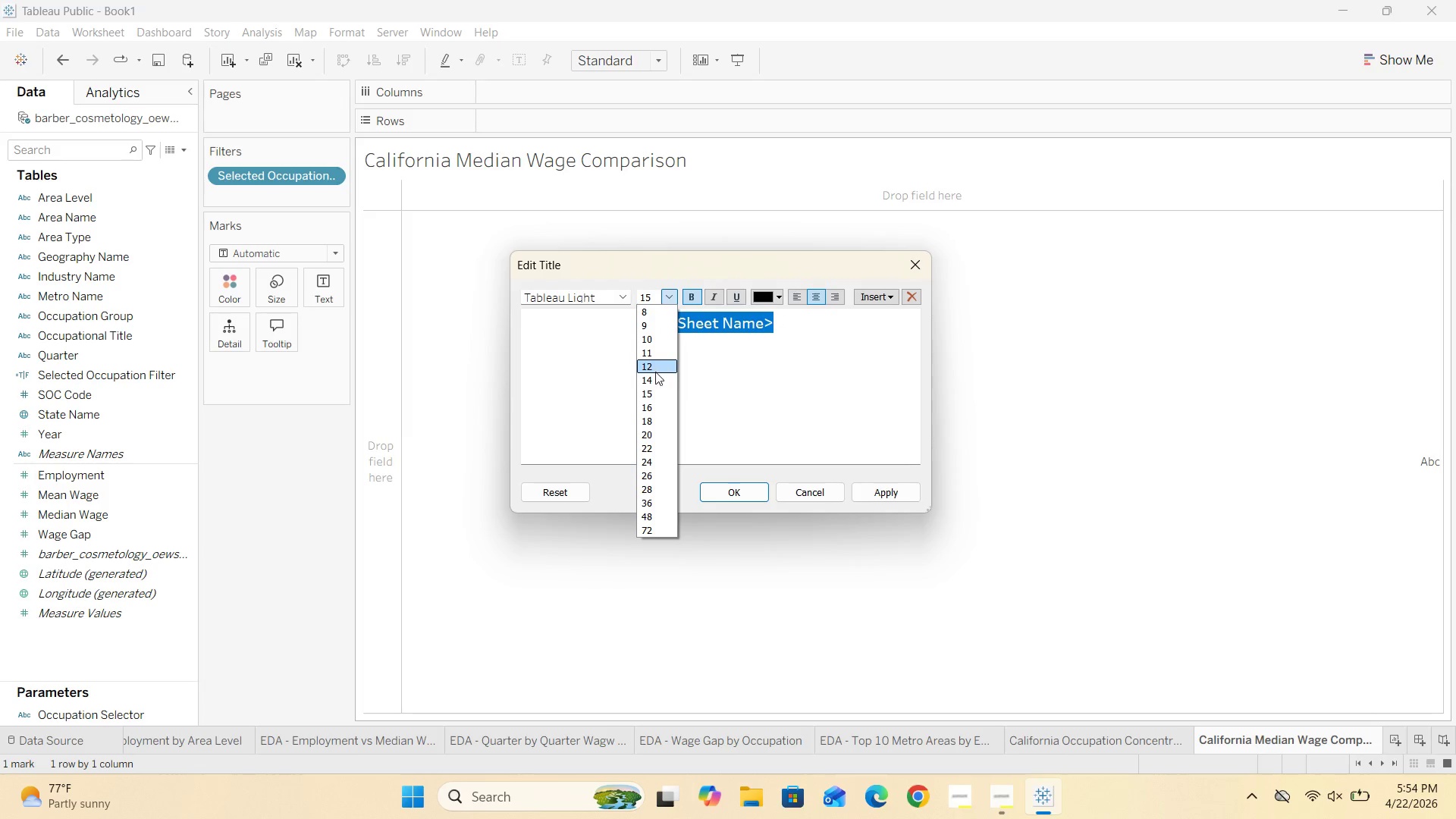 
left_click([653, 379])
 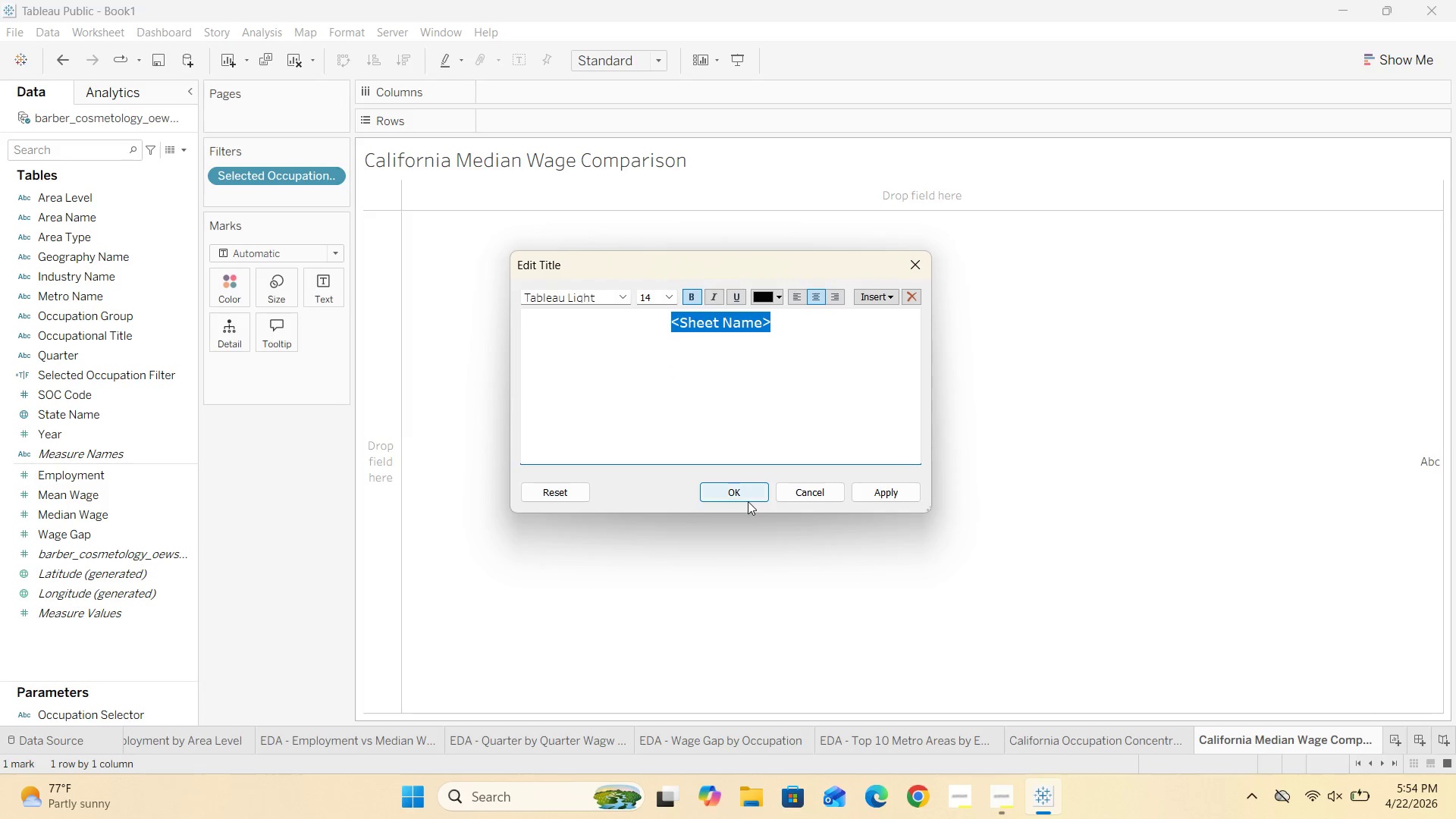 
left_click([745, 491])
 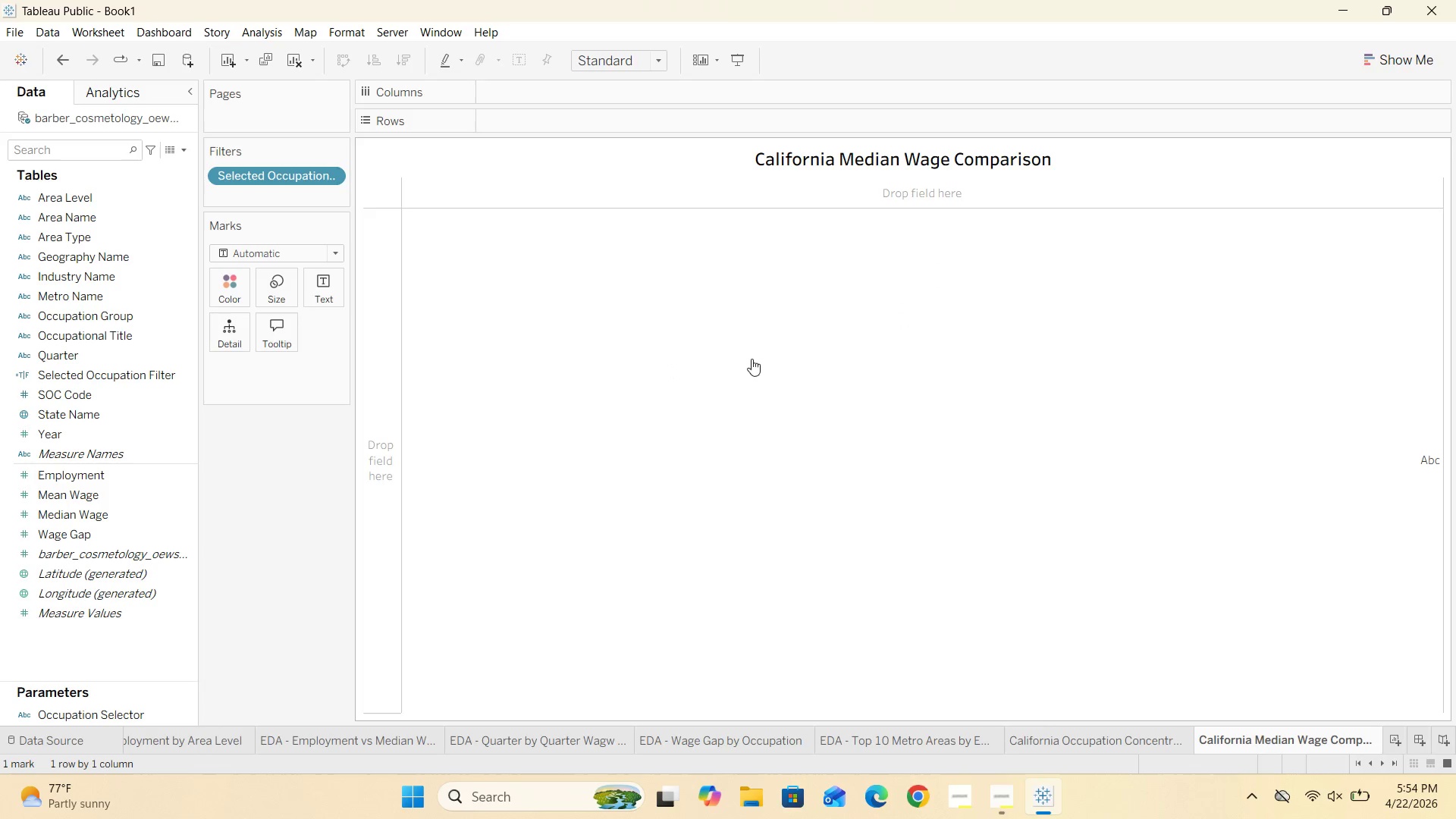 
left_click([754, 345])
 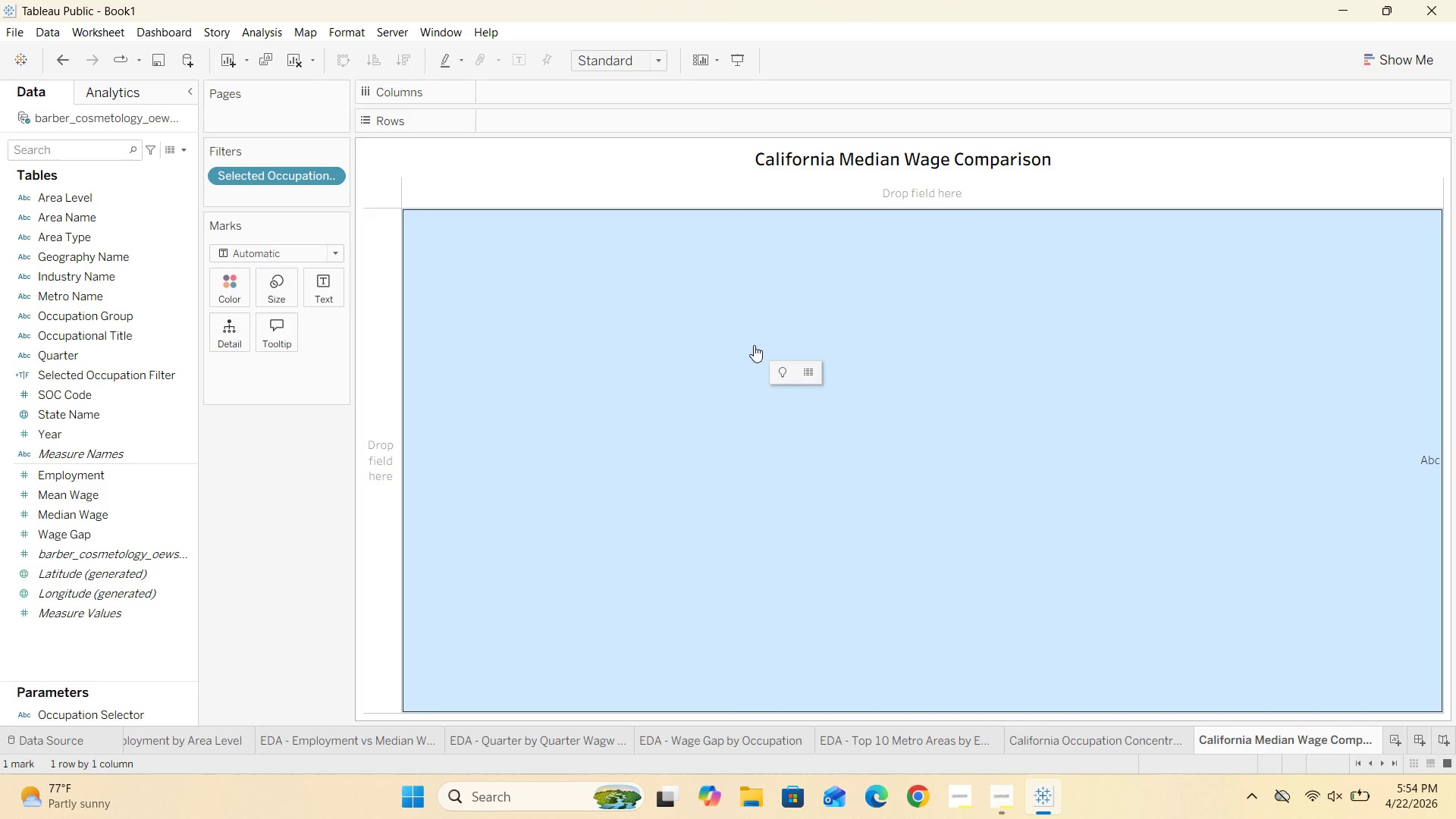 
left_click([754, 345])
 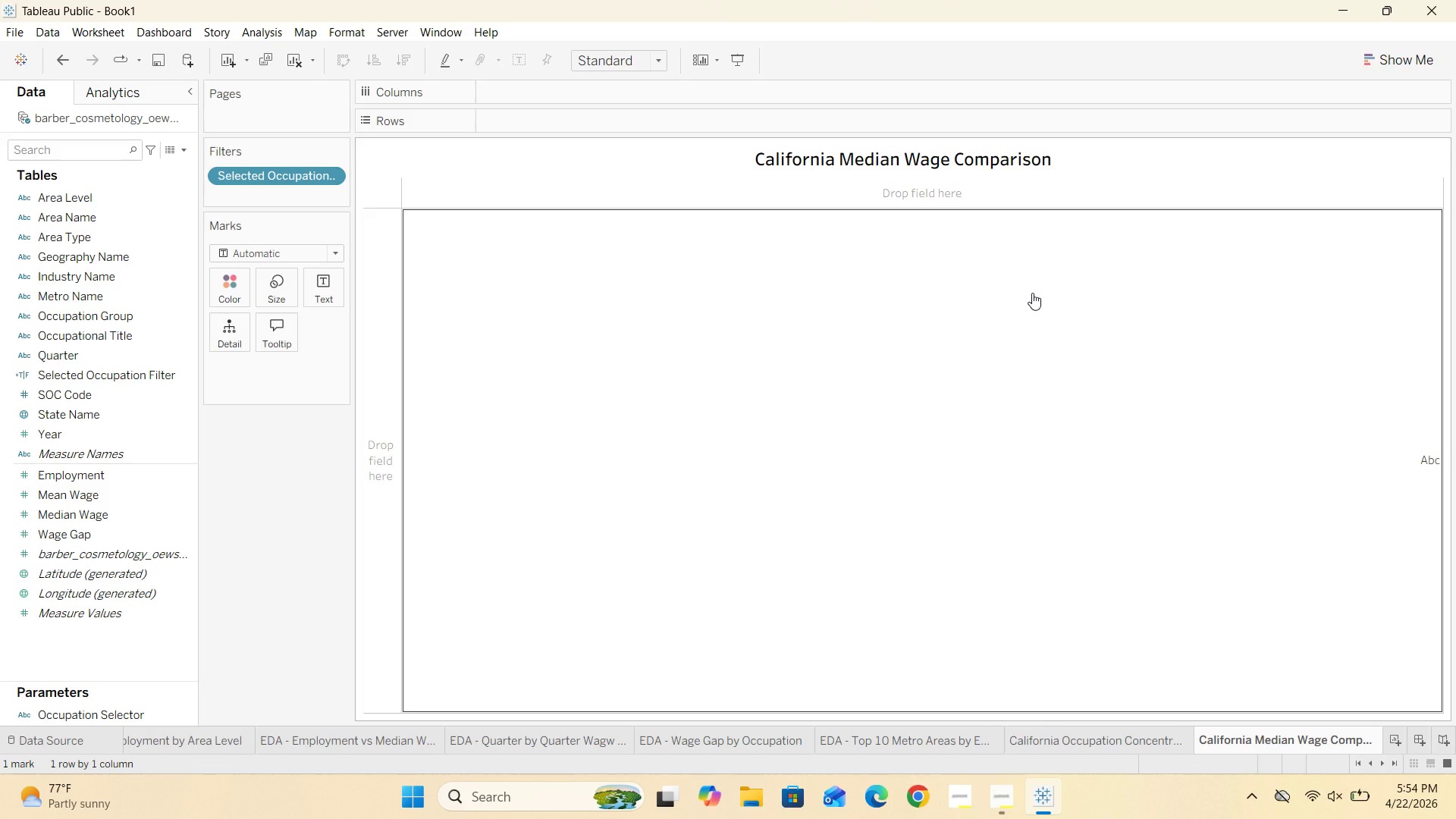 
wait(7.22)
 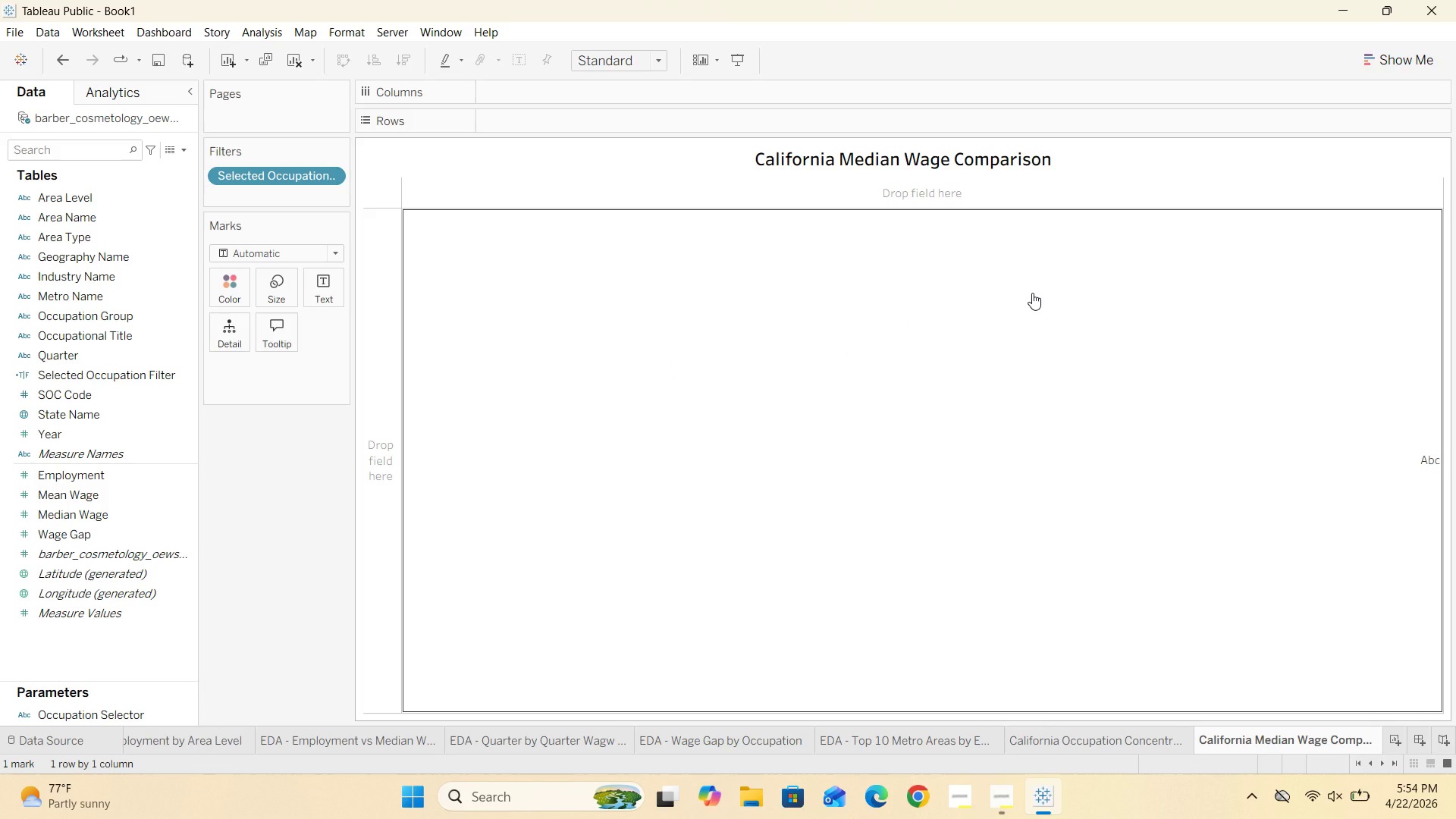 
left_click_drag(start_coordinate=[59, 215], to_coordinate=[507, 117])
 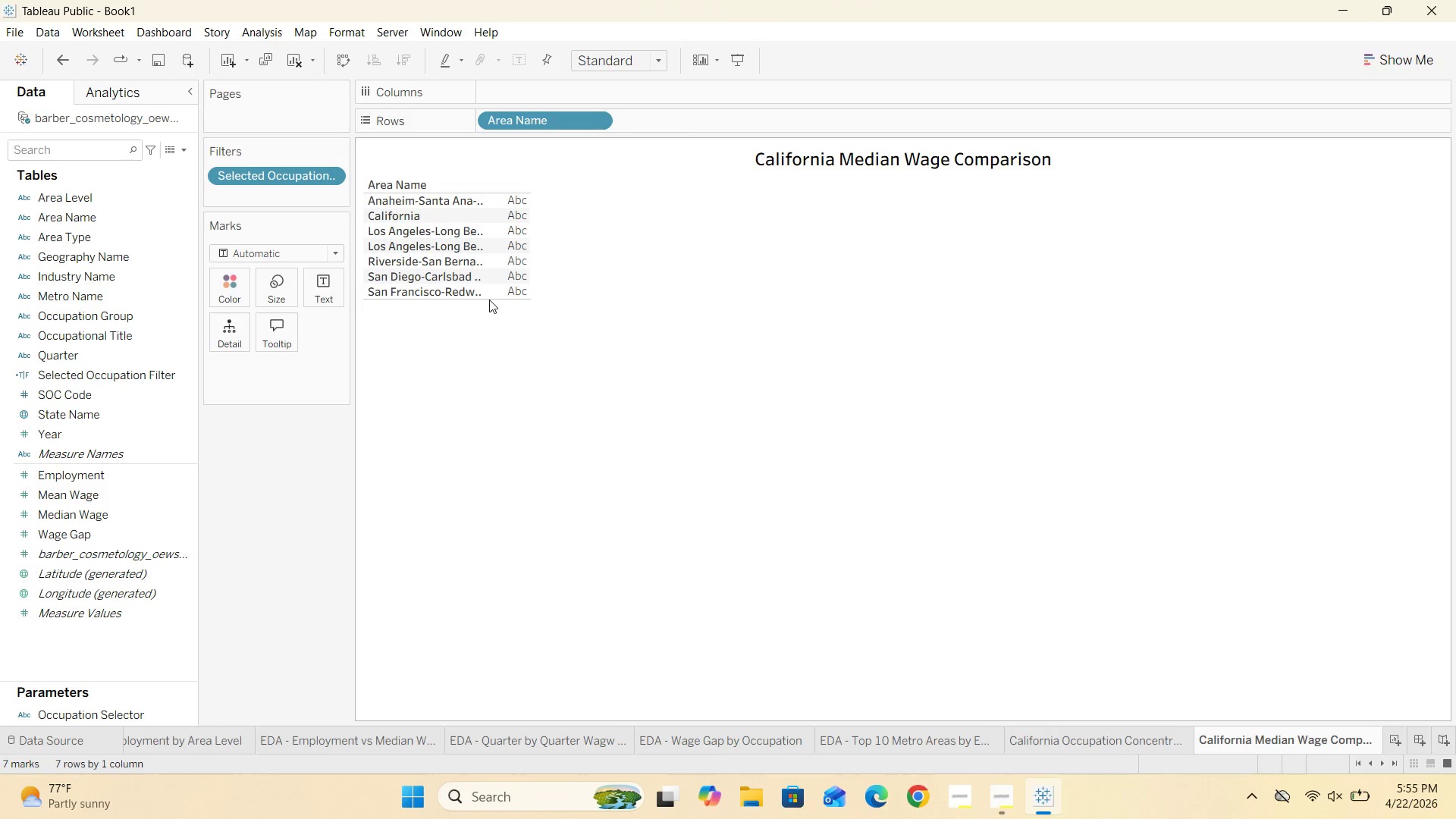 
left_click_drag(start_coordinate=[491, 298], to_coordinate=[492, 315])
 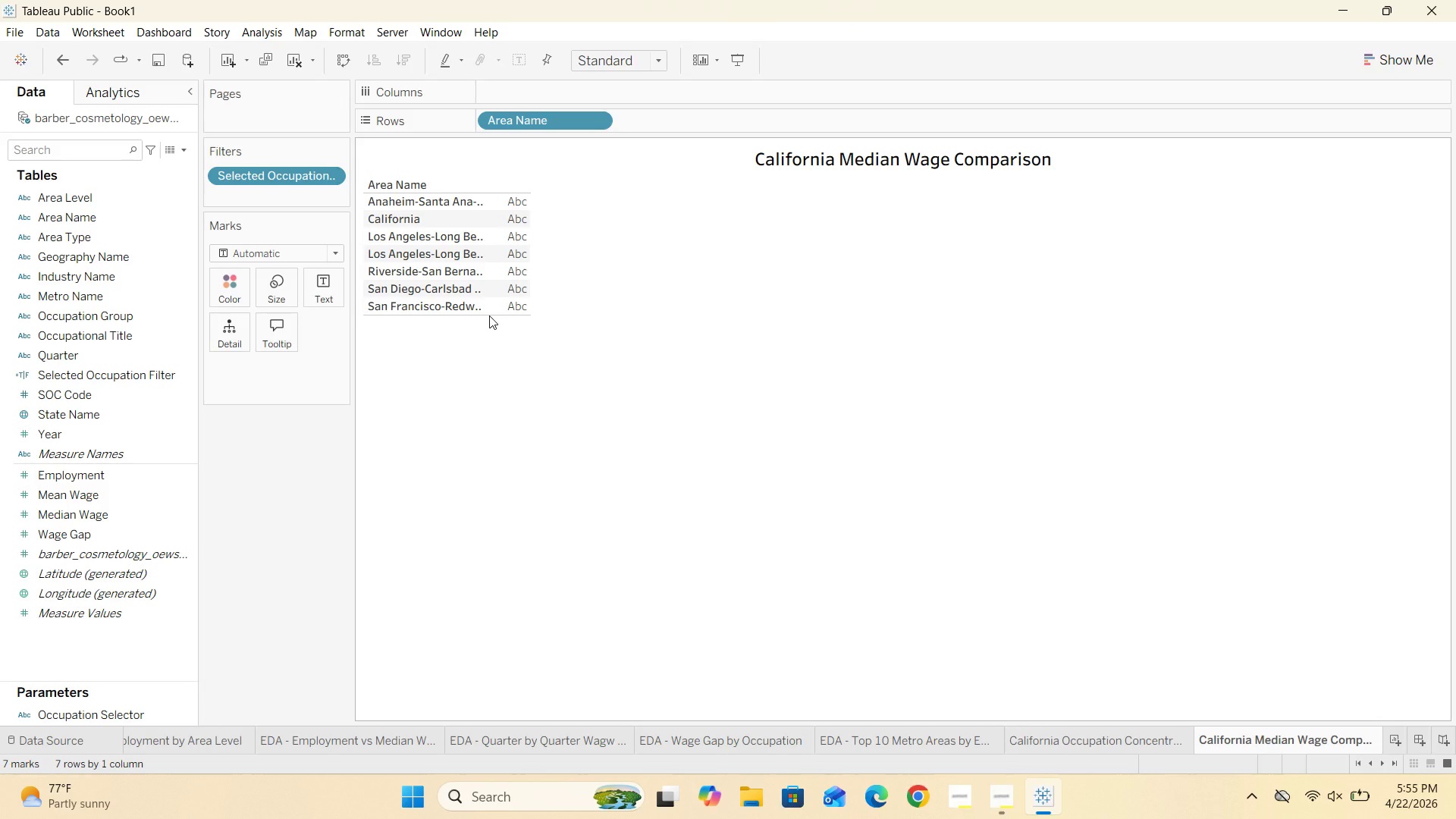 
wait(5.47)
 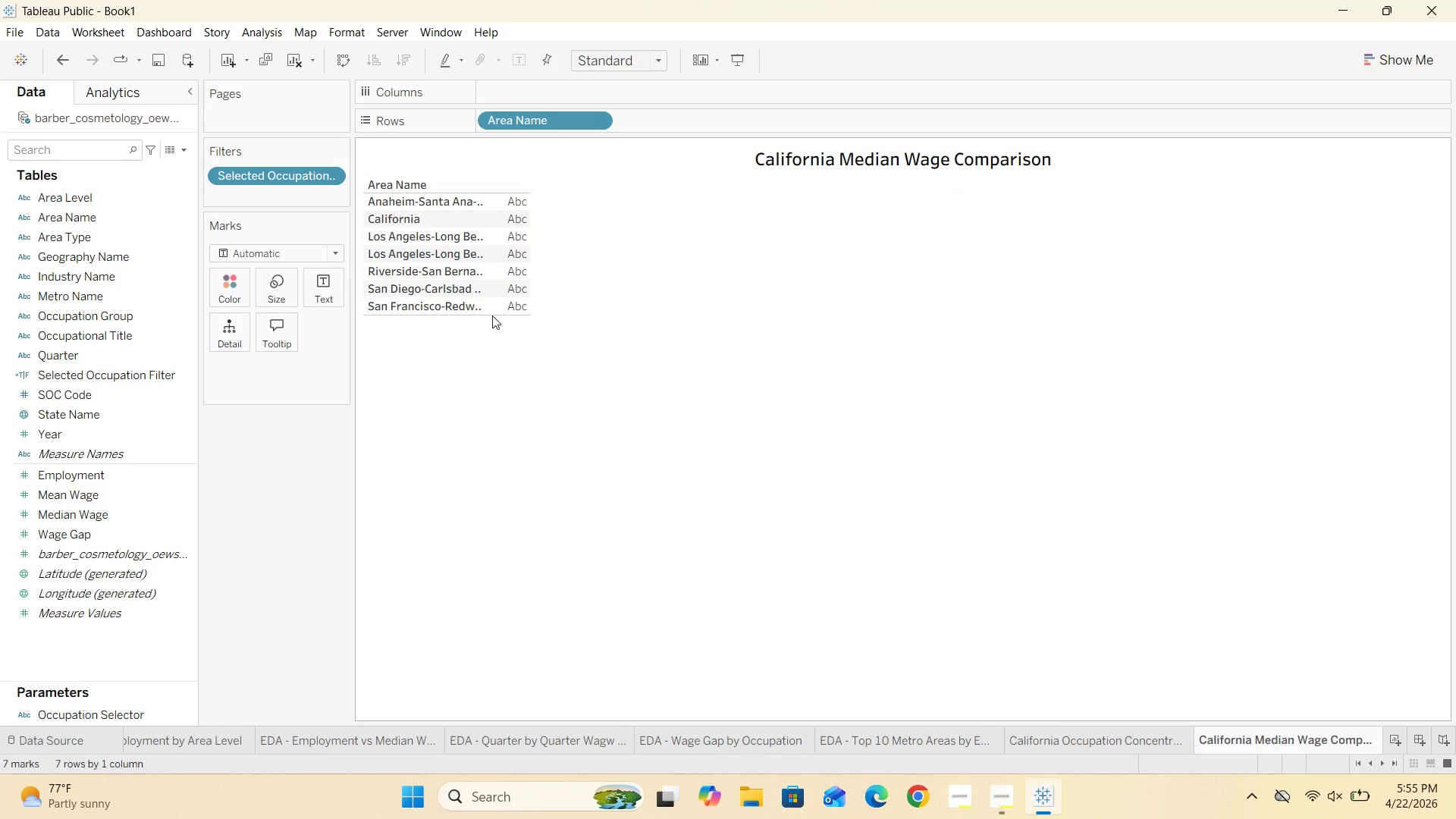 
left_click([489, 313])
 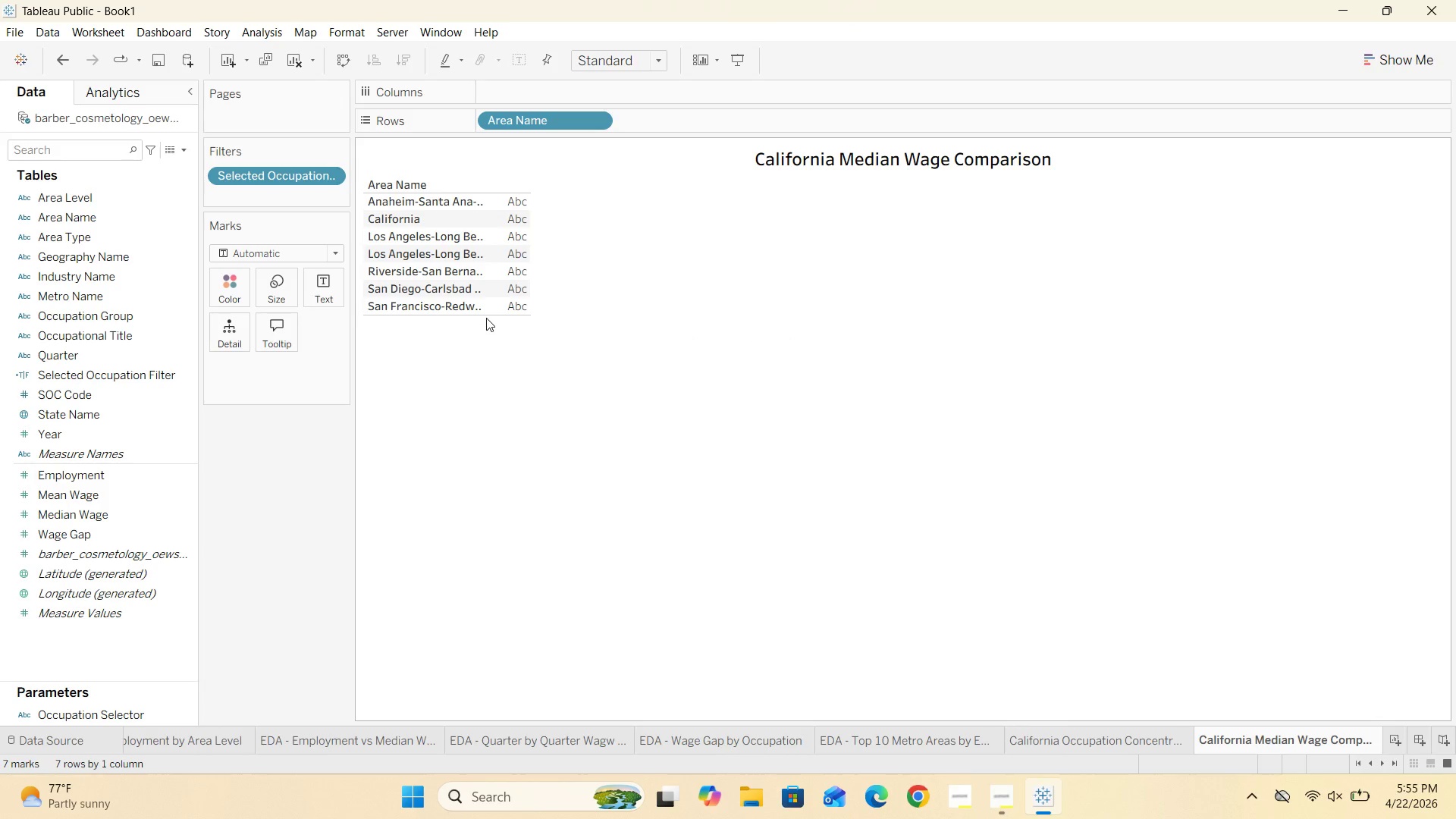 
left_click_drag(start_coordinate=[486, 314], to_coordinate=[486, 354])
 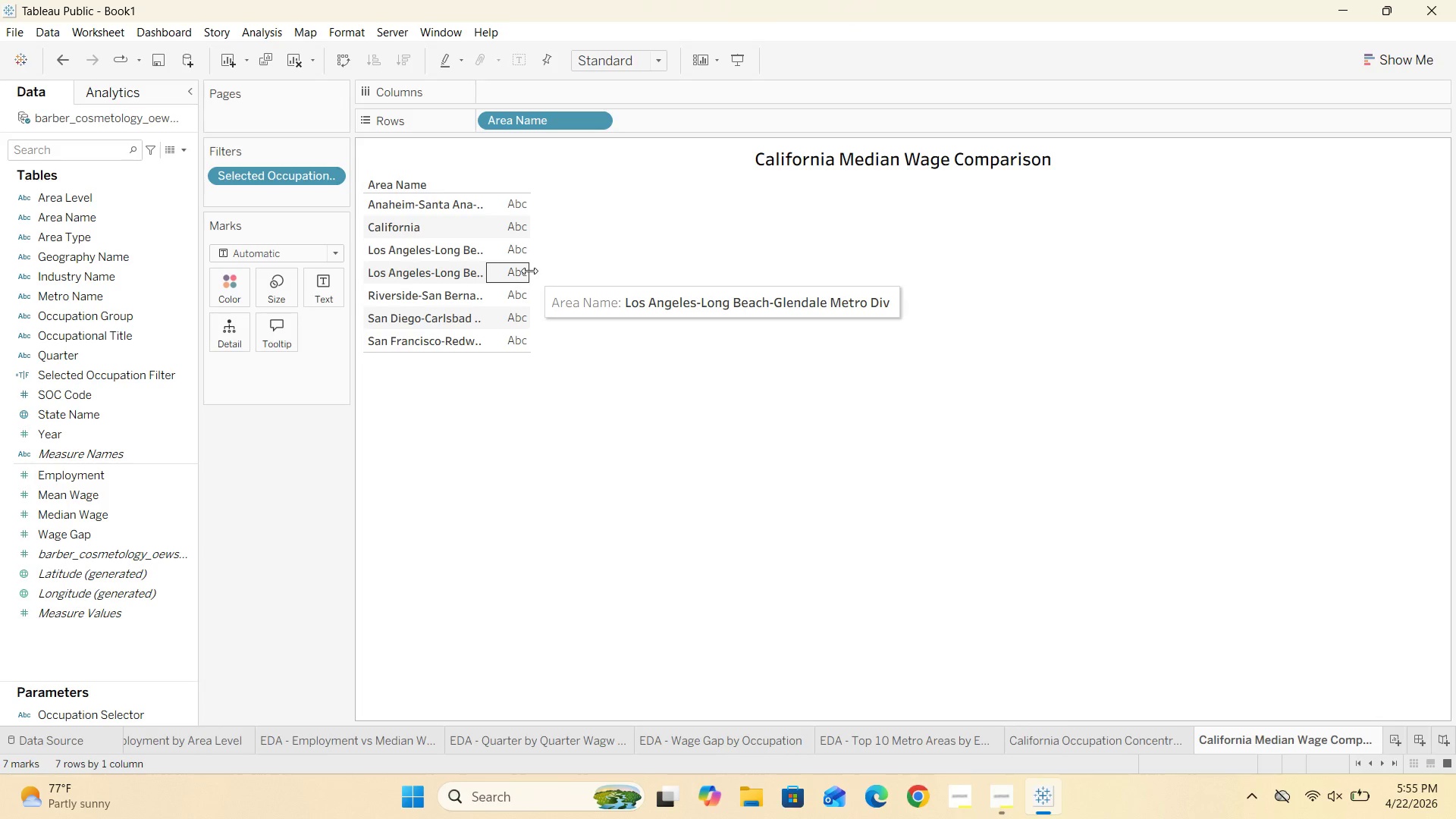 
left_click_drag(start_coordinate=[529, 271], to_coordinate=[634, 265])
 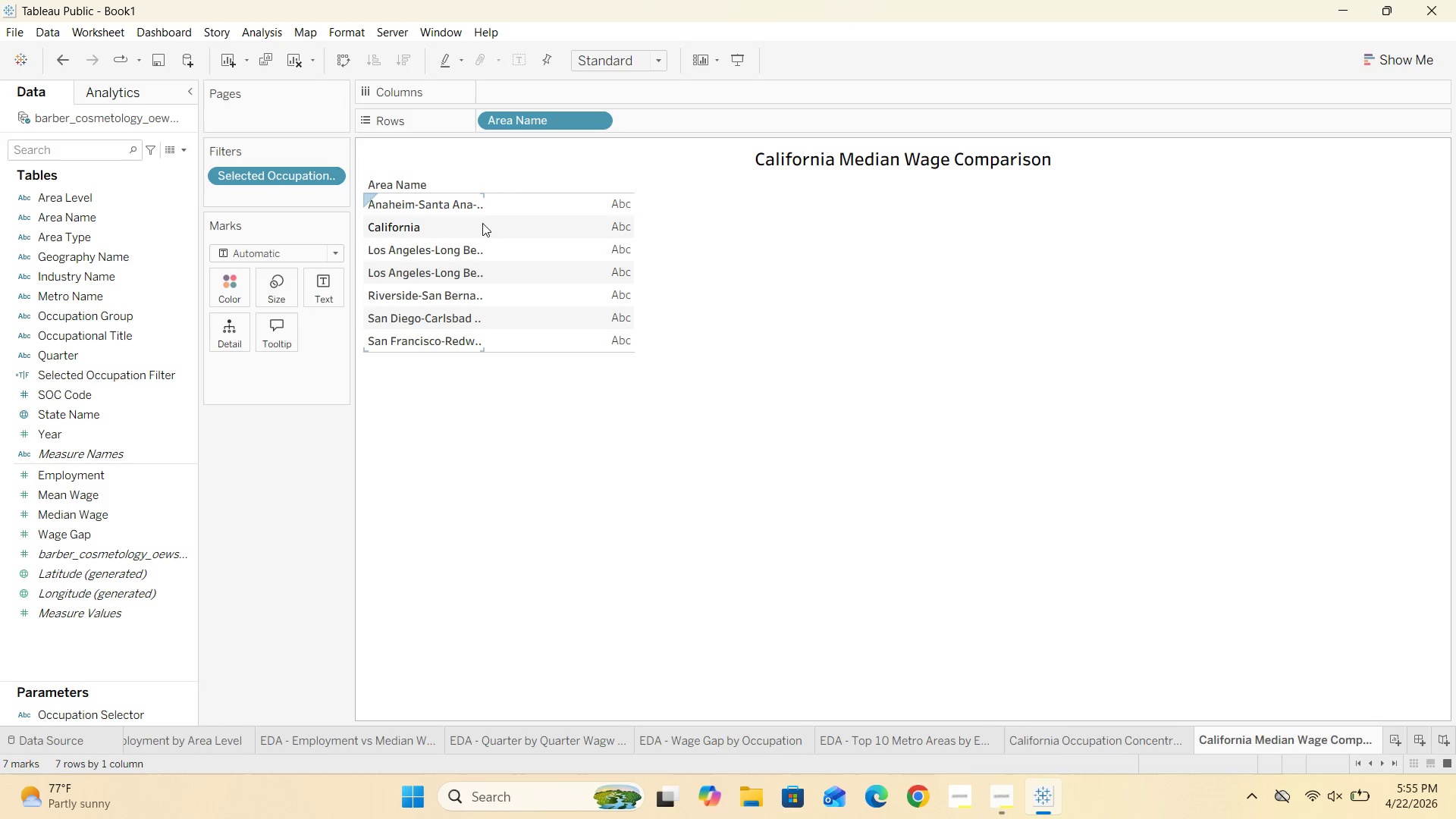 
left_click_drag(start_coordinate=[485, 223], to_coordinate=[518, 215])
 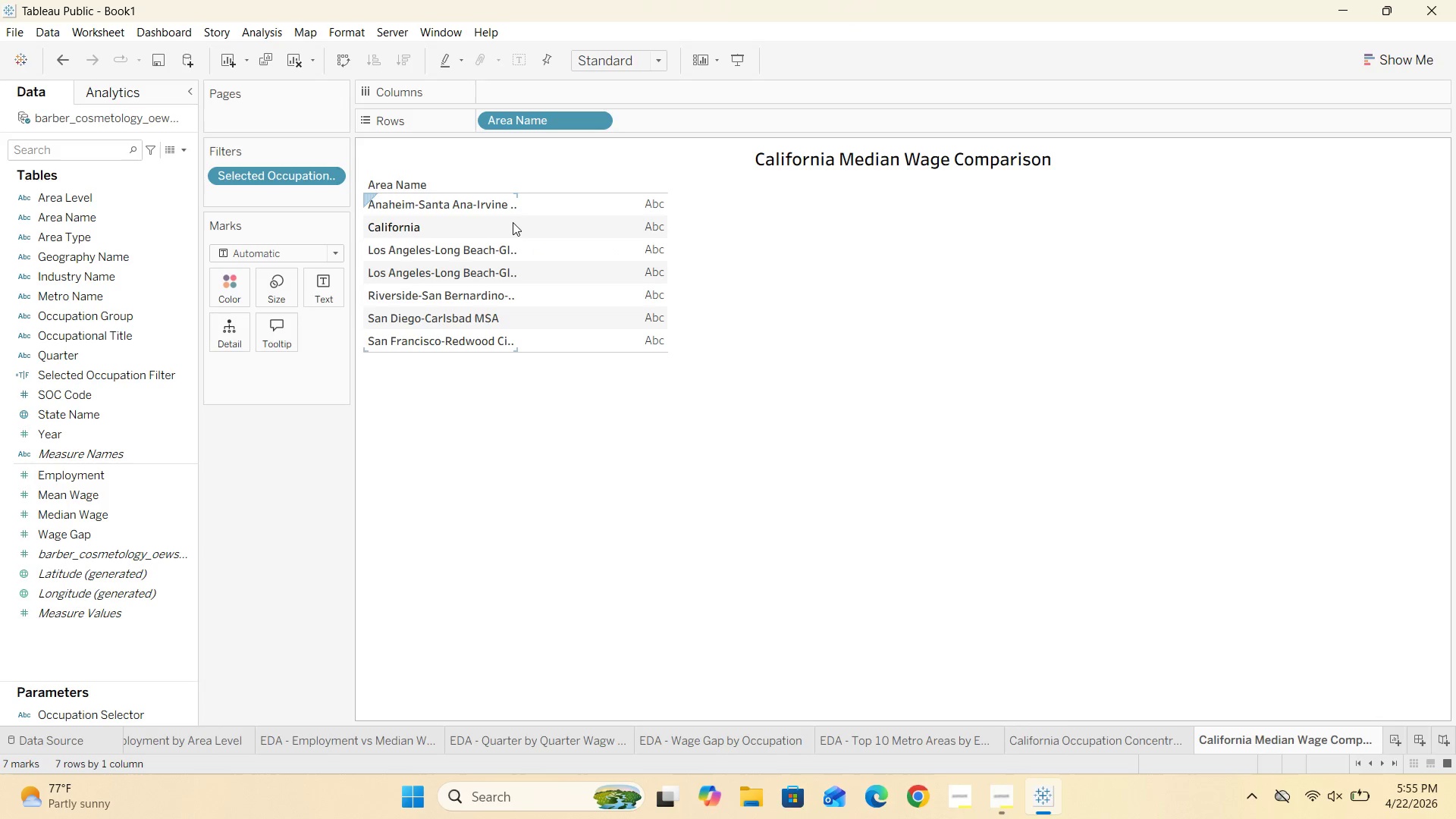 
left_click_drag(start_coordinate=[517, 222], to_coordinate=[568, 220])
 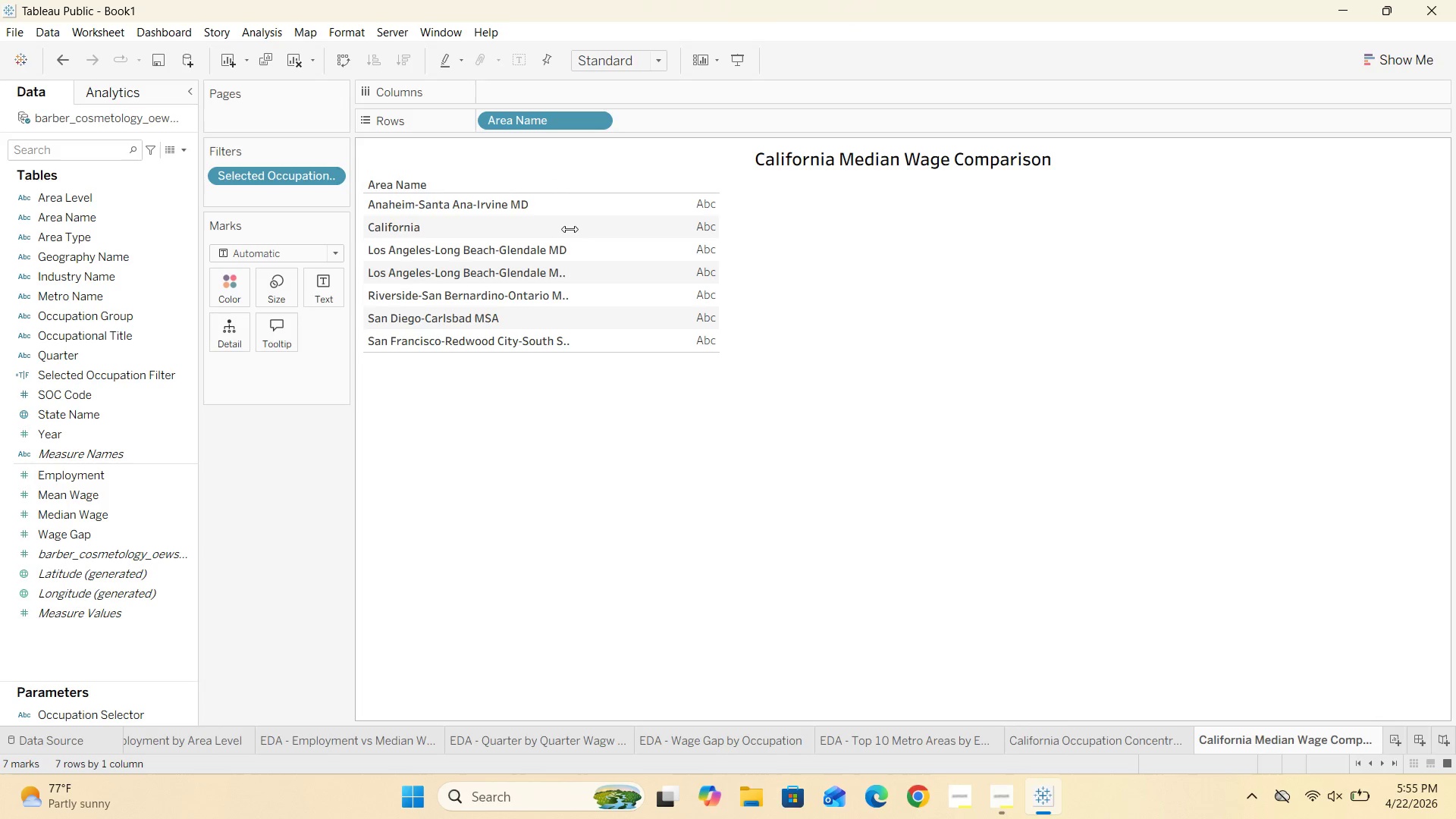 
left_click_drag(start_coordinate=[570, 229], to_coordinate=[585, 228])
 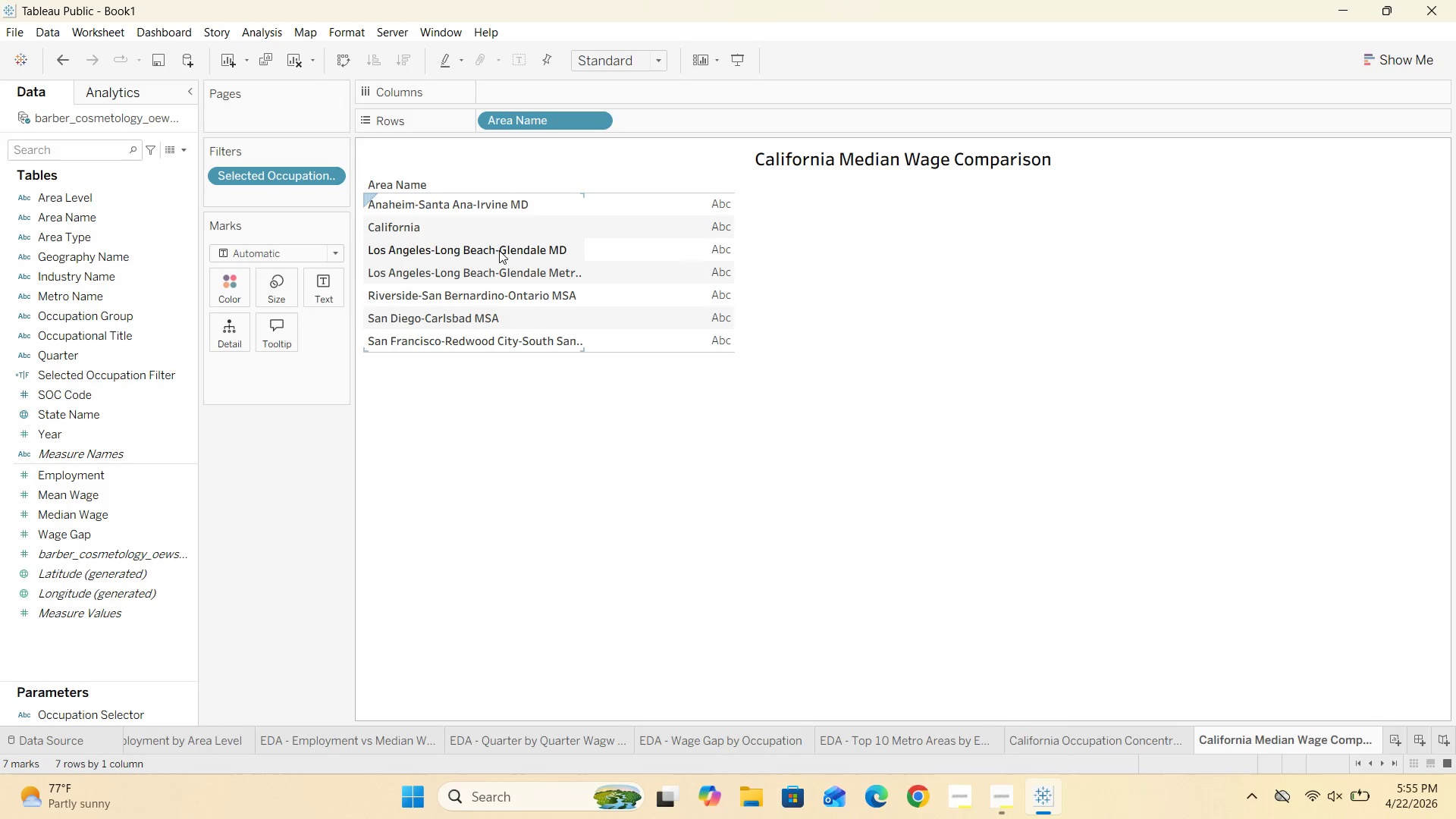 
left_click_drag(start_coordinate=[499, 250], to_coordinate=[499, 237])
 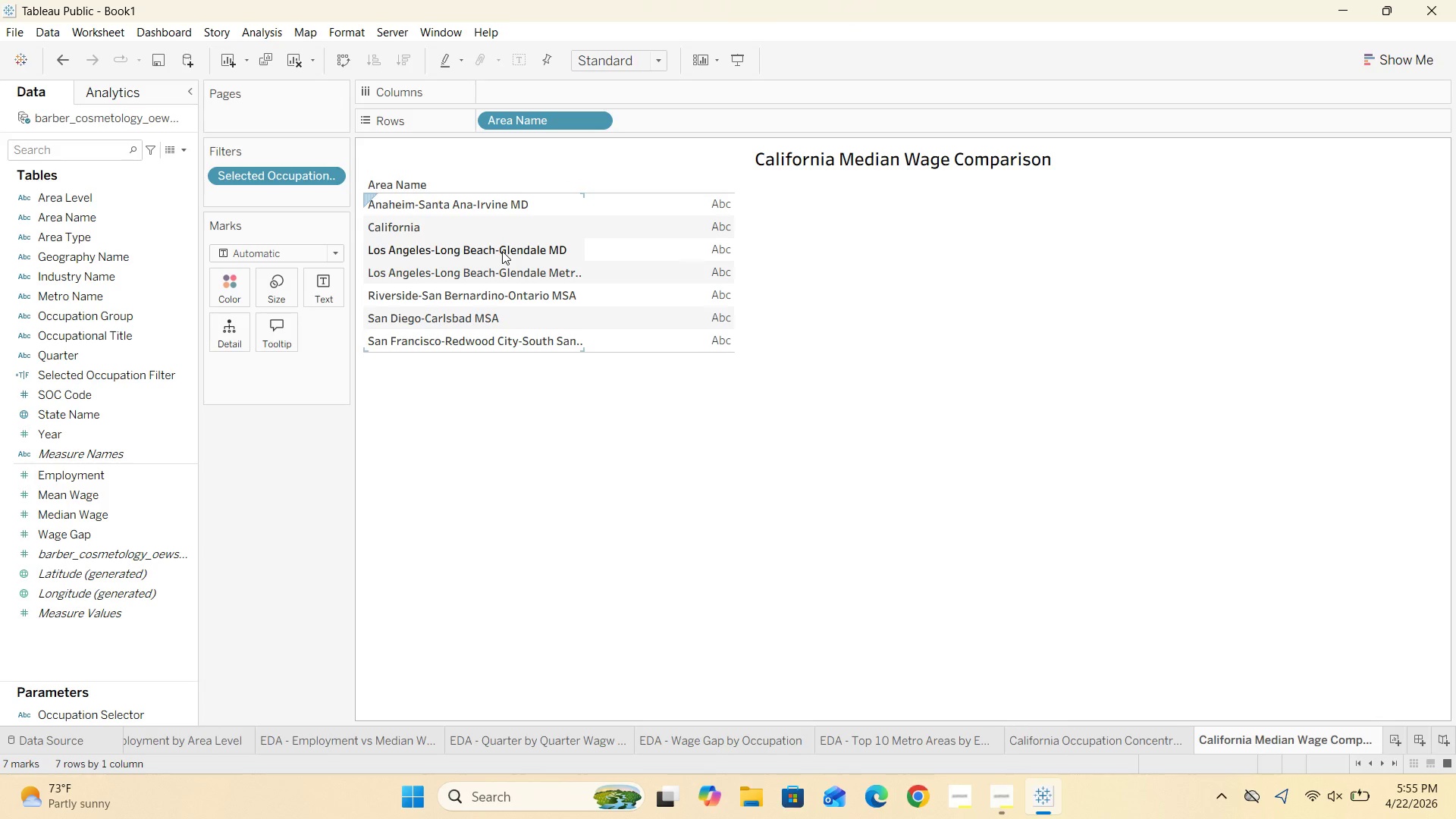 
left_click_drag(start_coordinate=[502, 251], to_coordinate=[500, 228])
 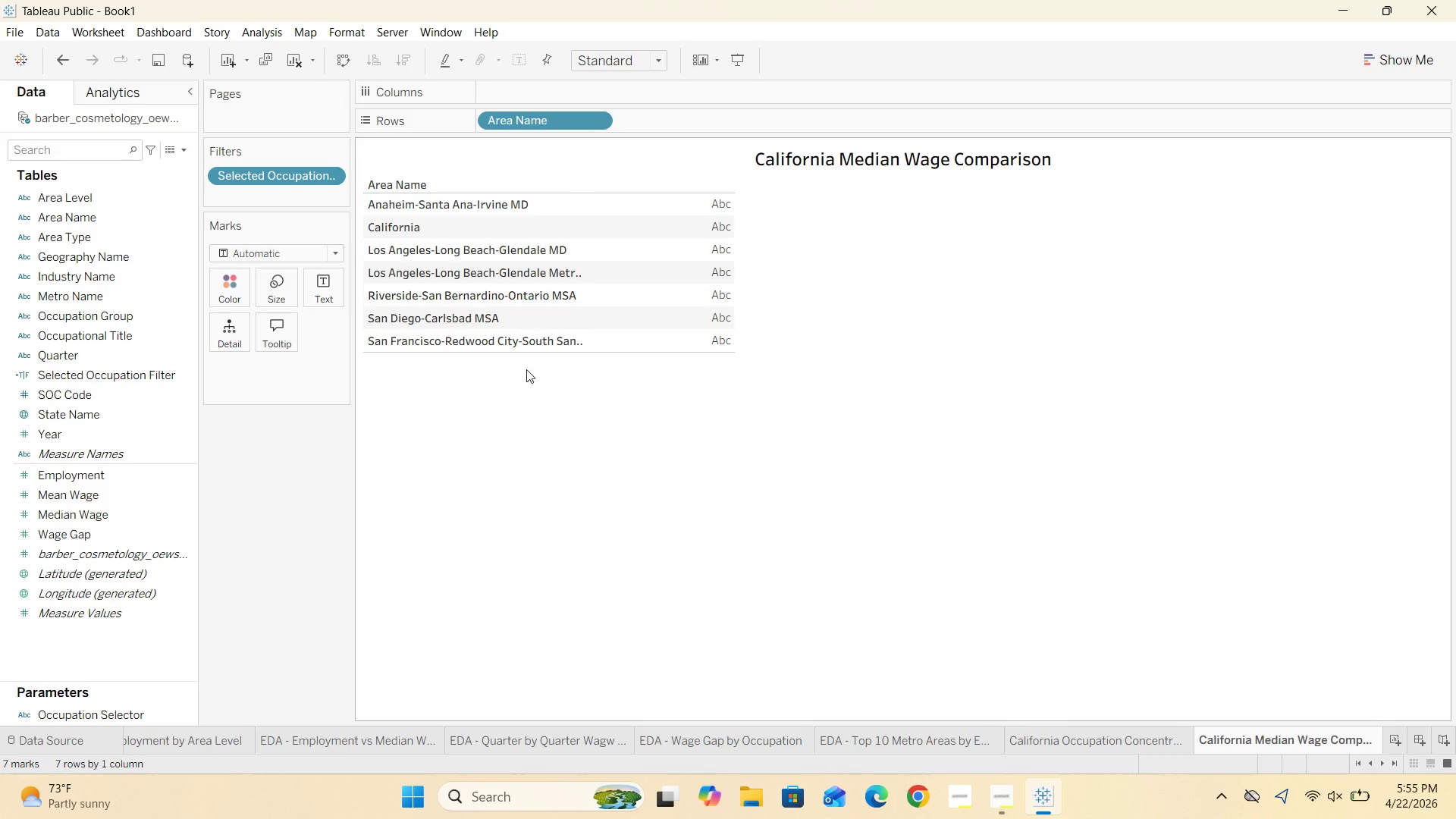 
left_click([512, 417])
 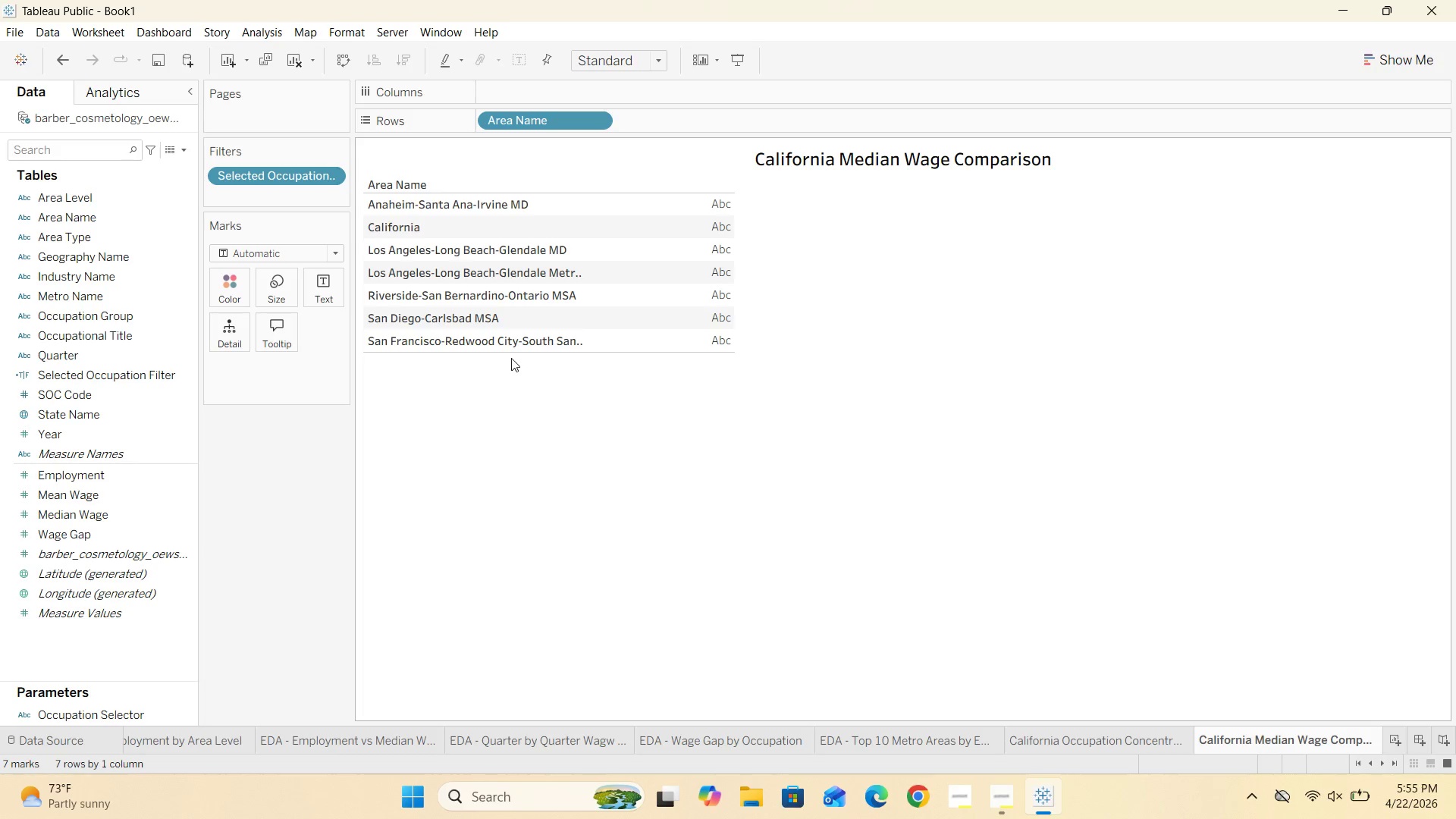 
wait(19.36)
 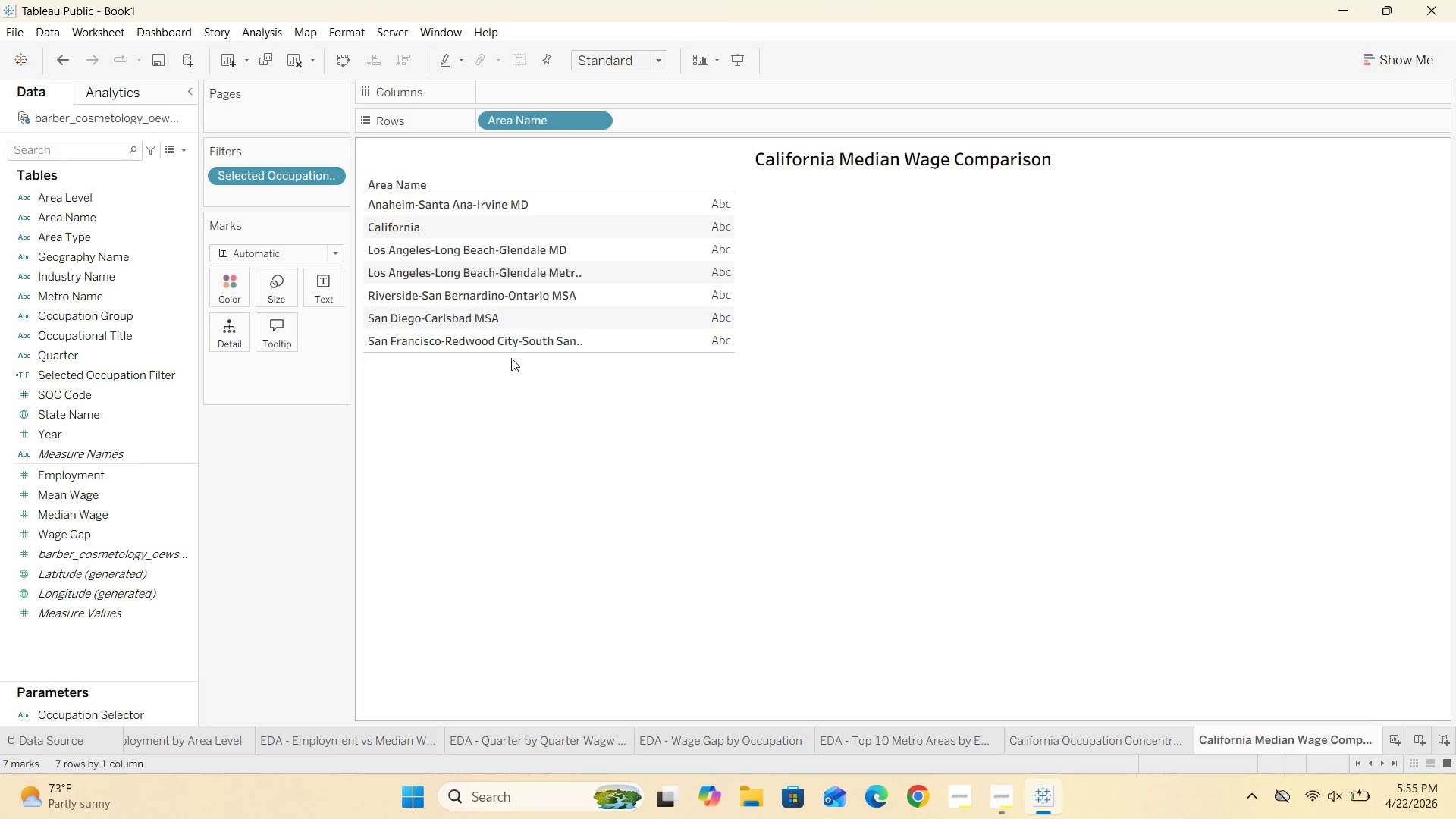 
left_click_drag(start_coordinate=[577, 193], to_coordinate=[576, 206])
 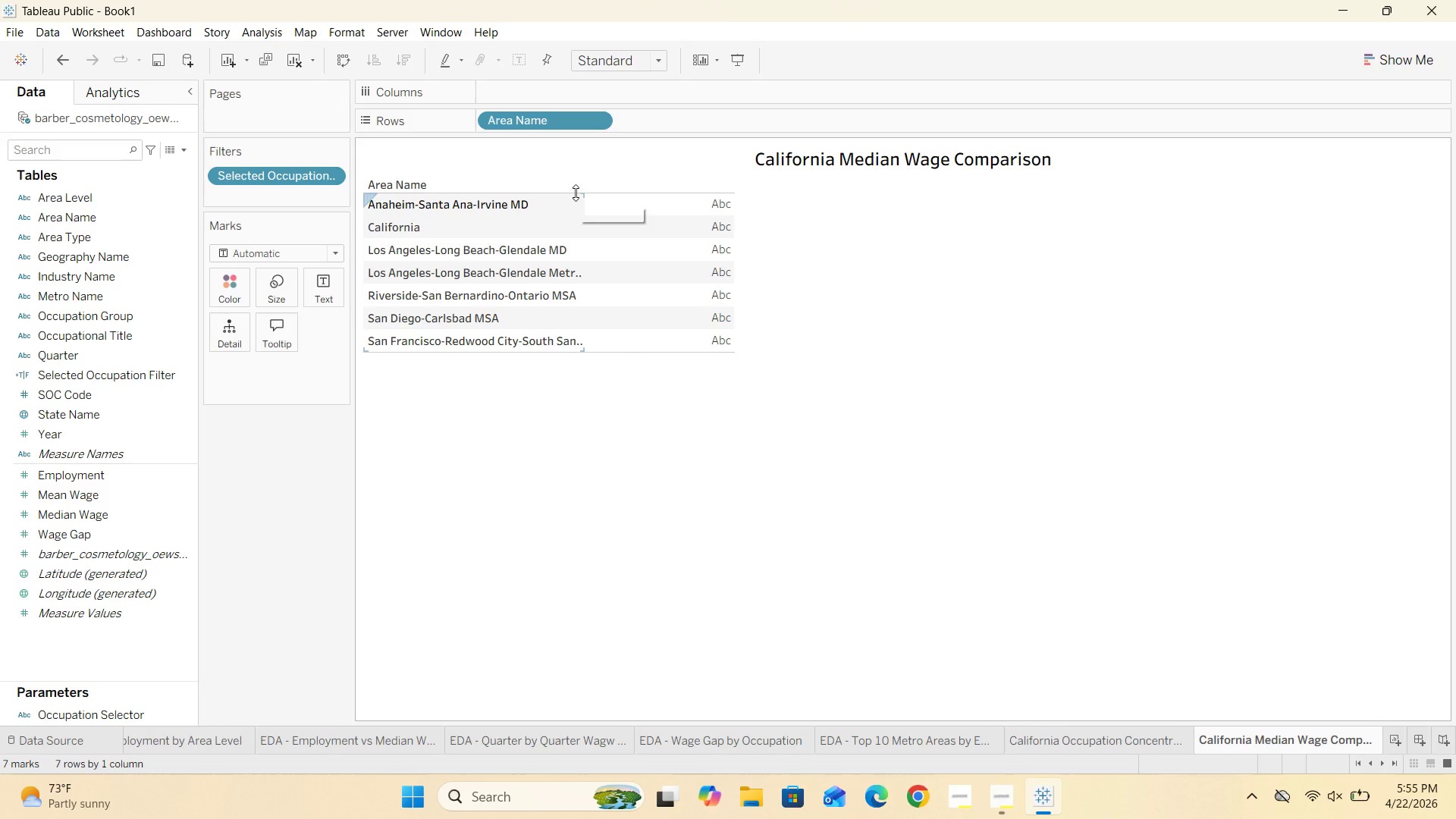 
left_click_drag(start_coordinate=[576, 193], to_coordinate=[574, 198])
 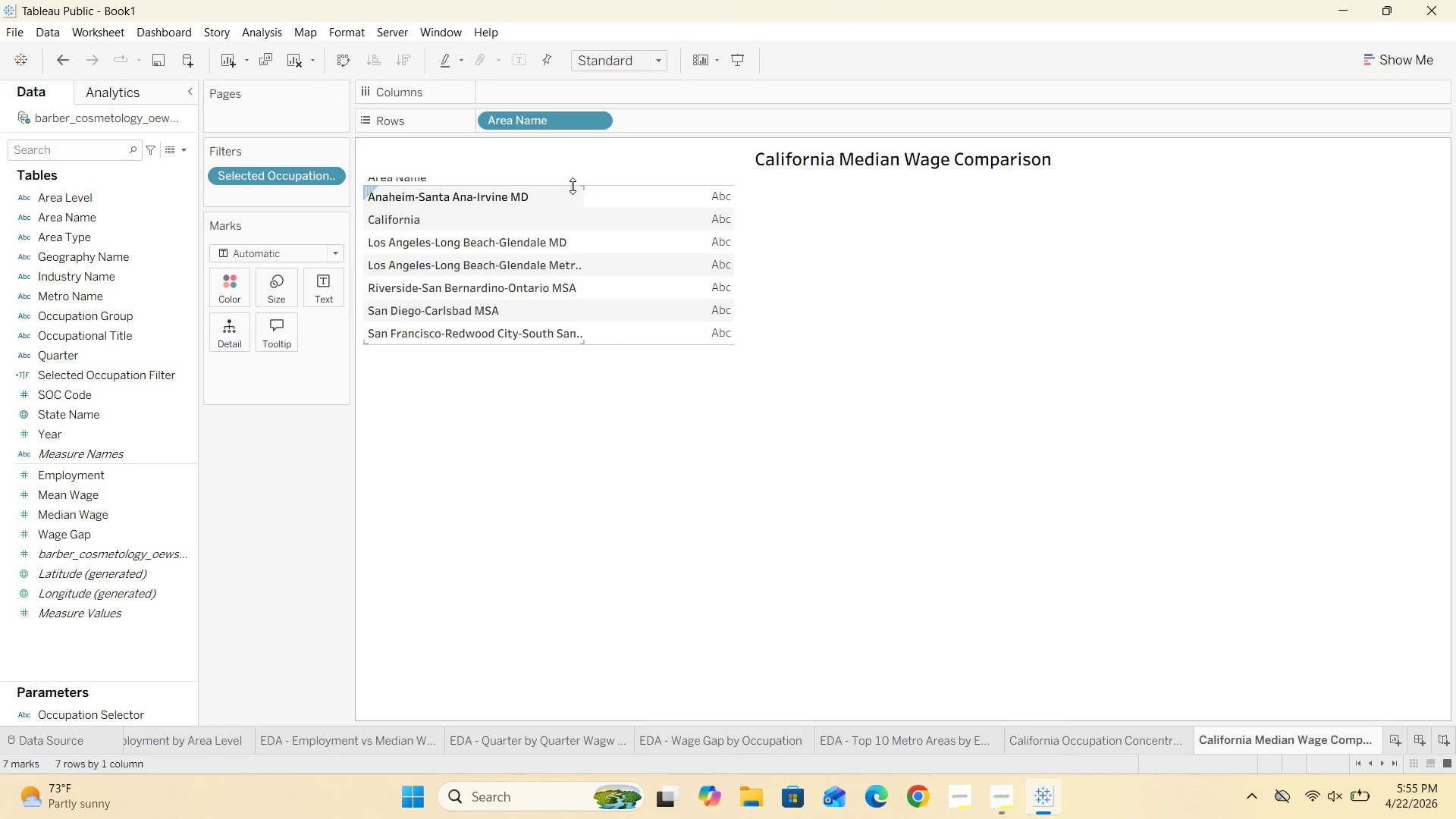 
left_click_drag(start_coordinate=[573, 186], to_coordinate=[569, 202])
 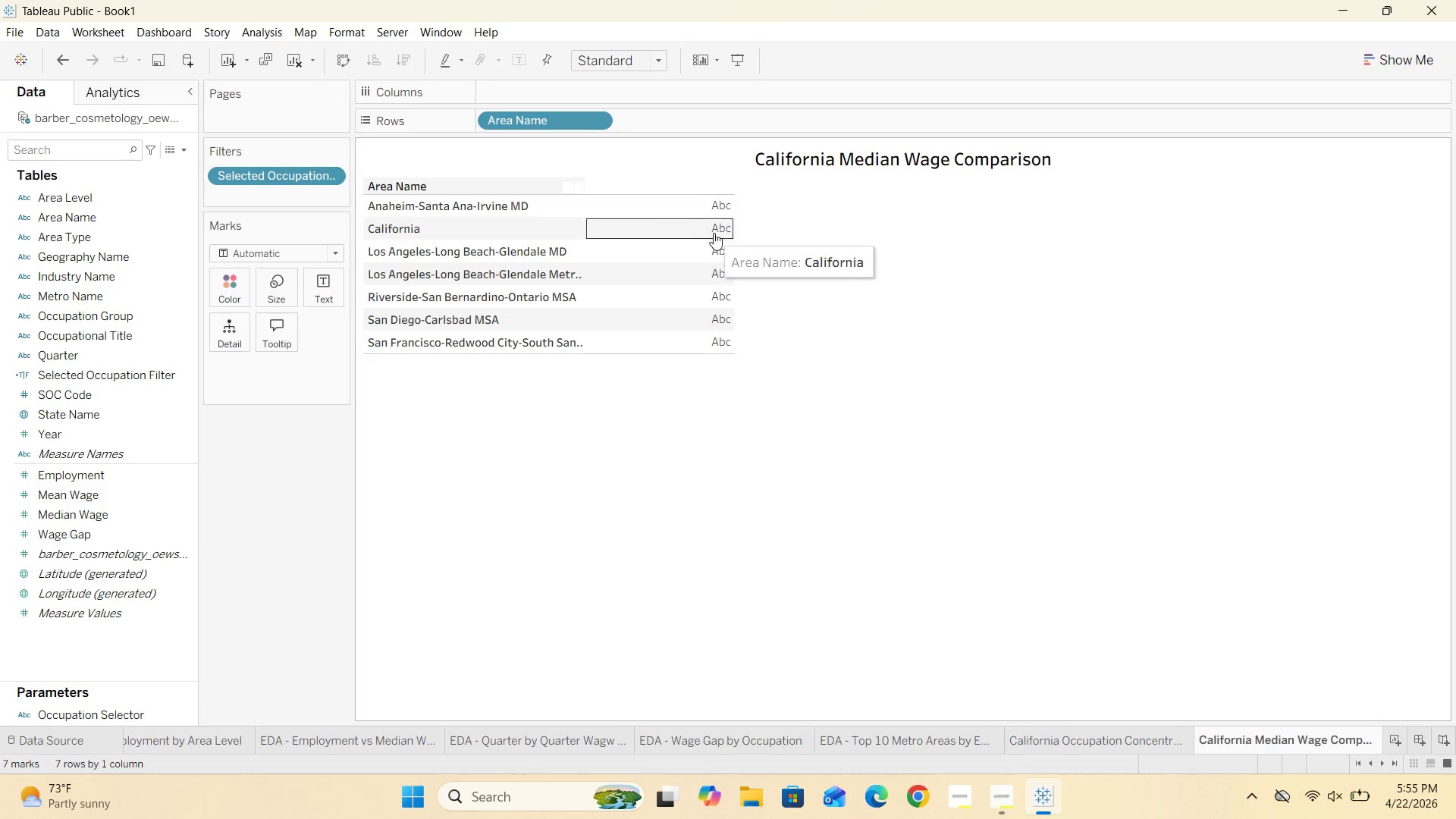 
left_click([688, 457])
 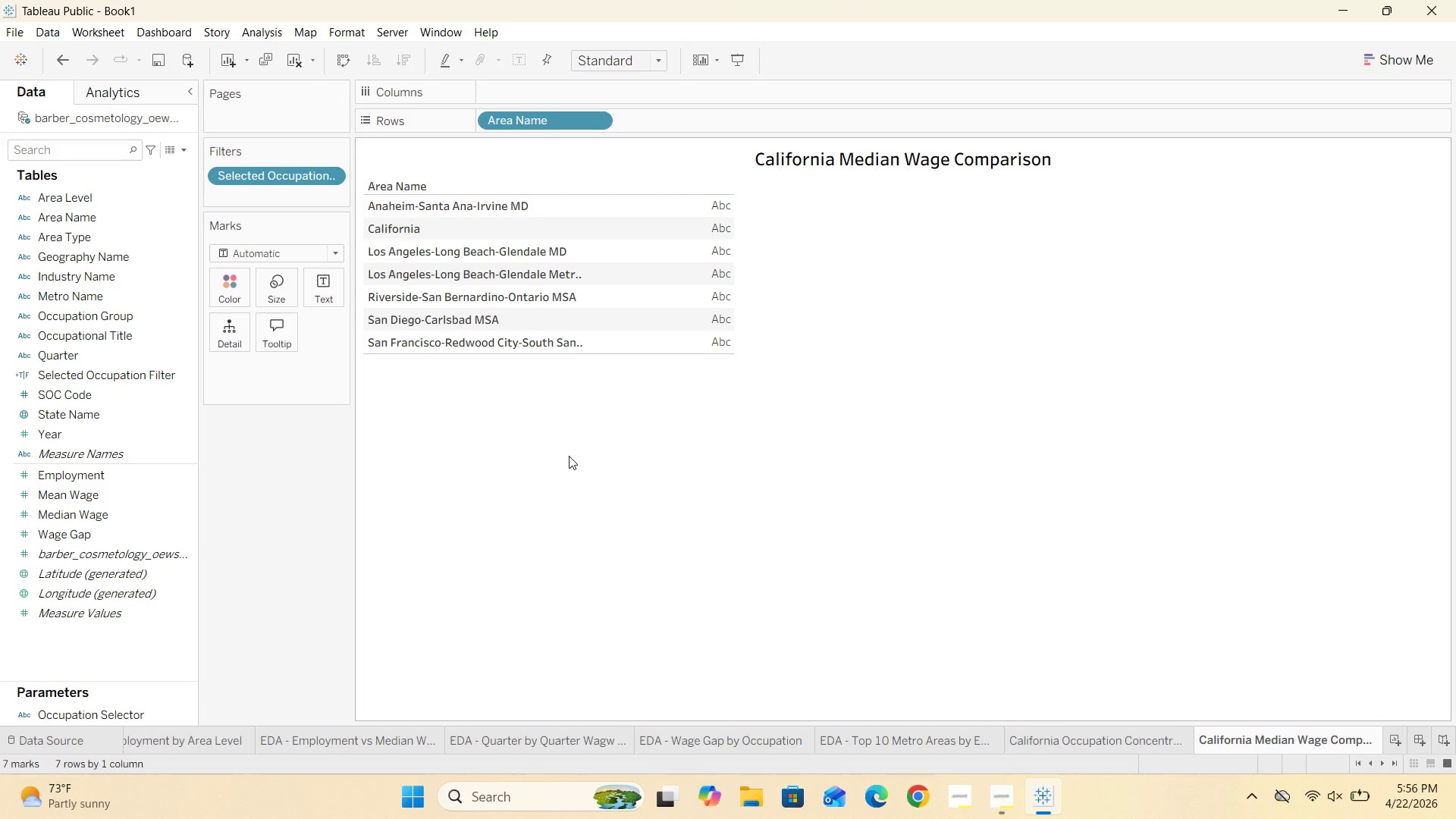 
wait(11.61)
 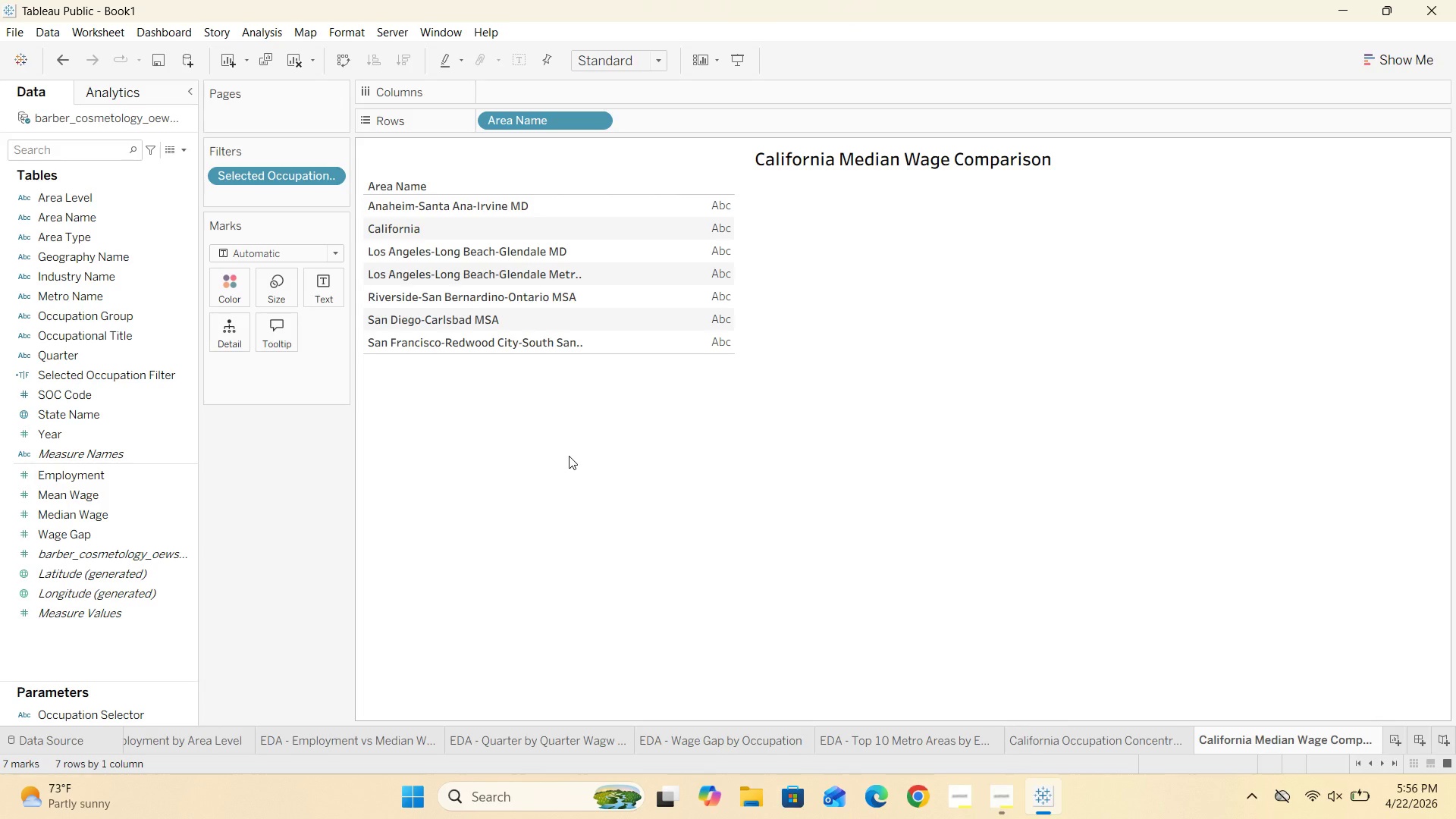 
left_click_drag(start_coordinate=[89, 510], to_coordinate=[550, 88])
 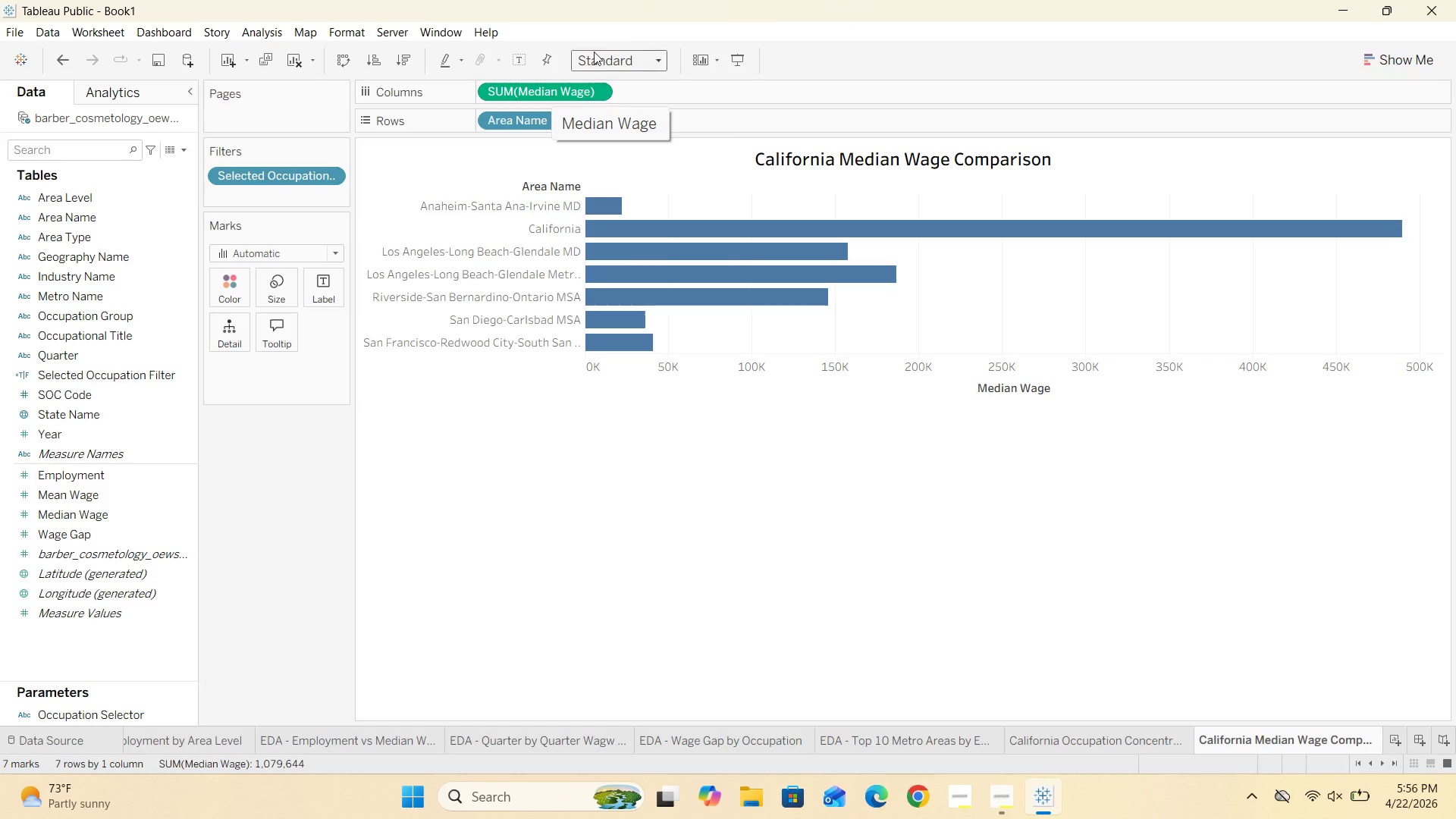 
left_click([600, 94])
 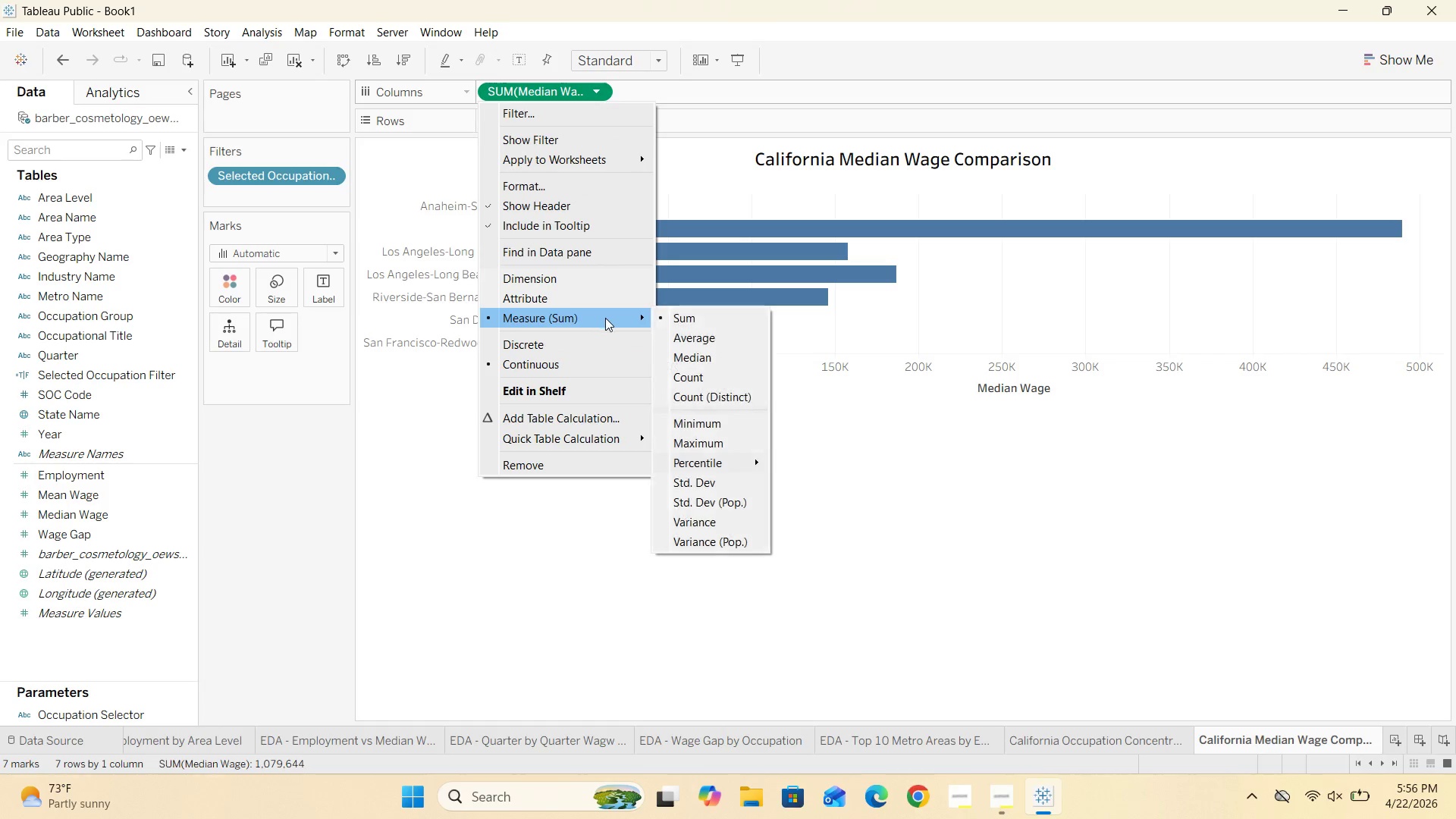 
left_click([683, 328])
 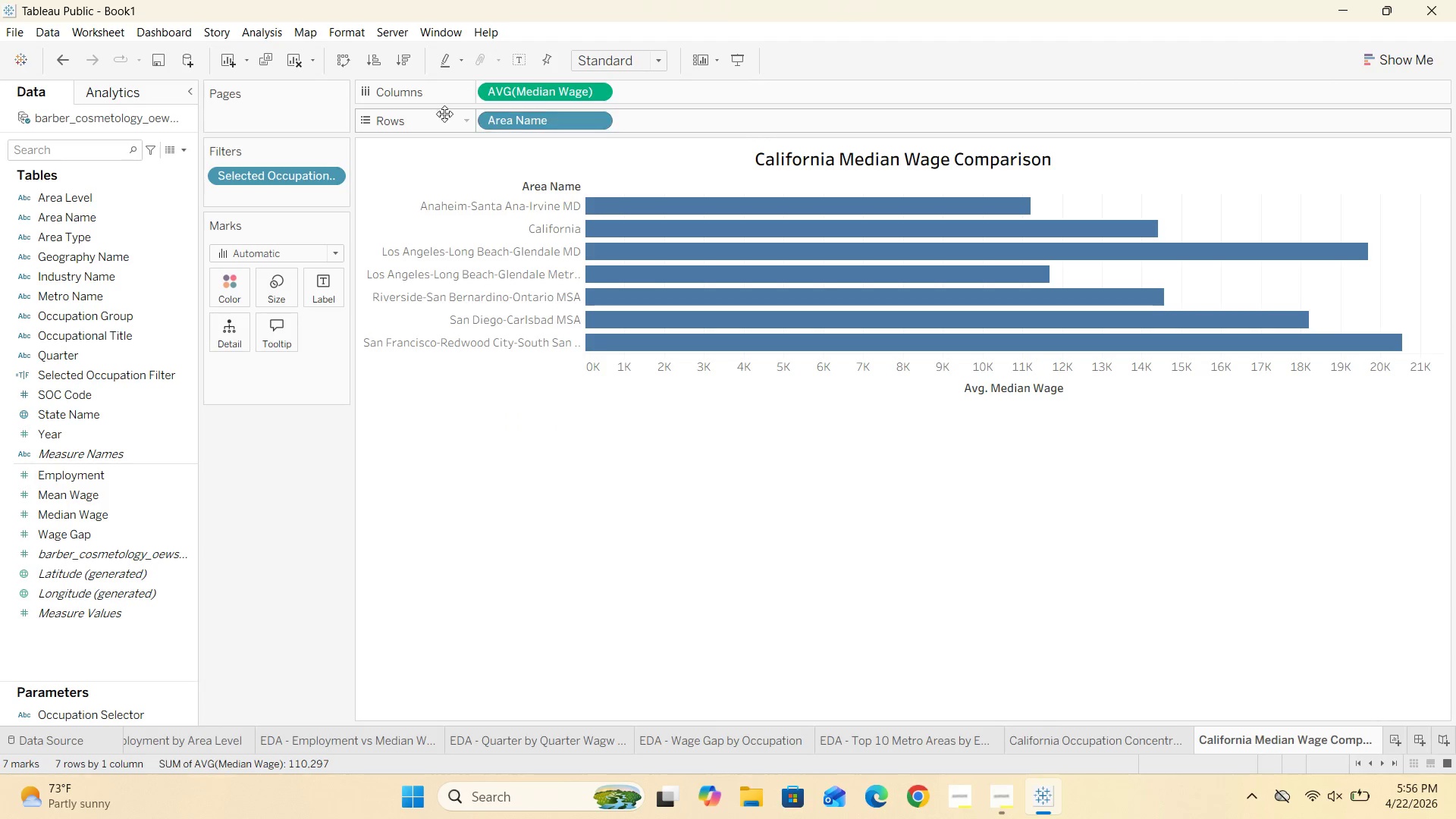 
left_click([400, 61])
 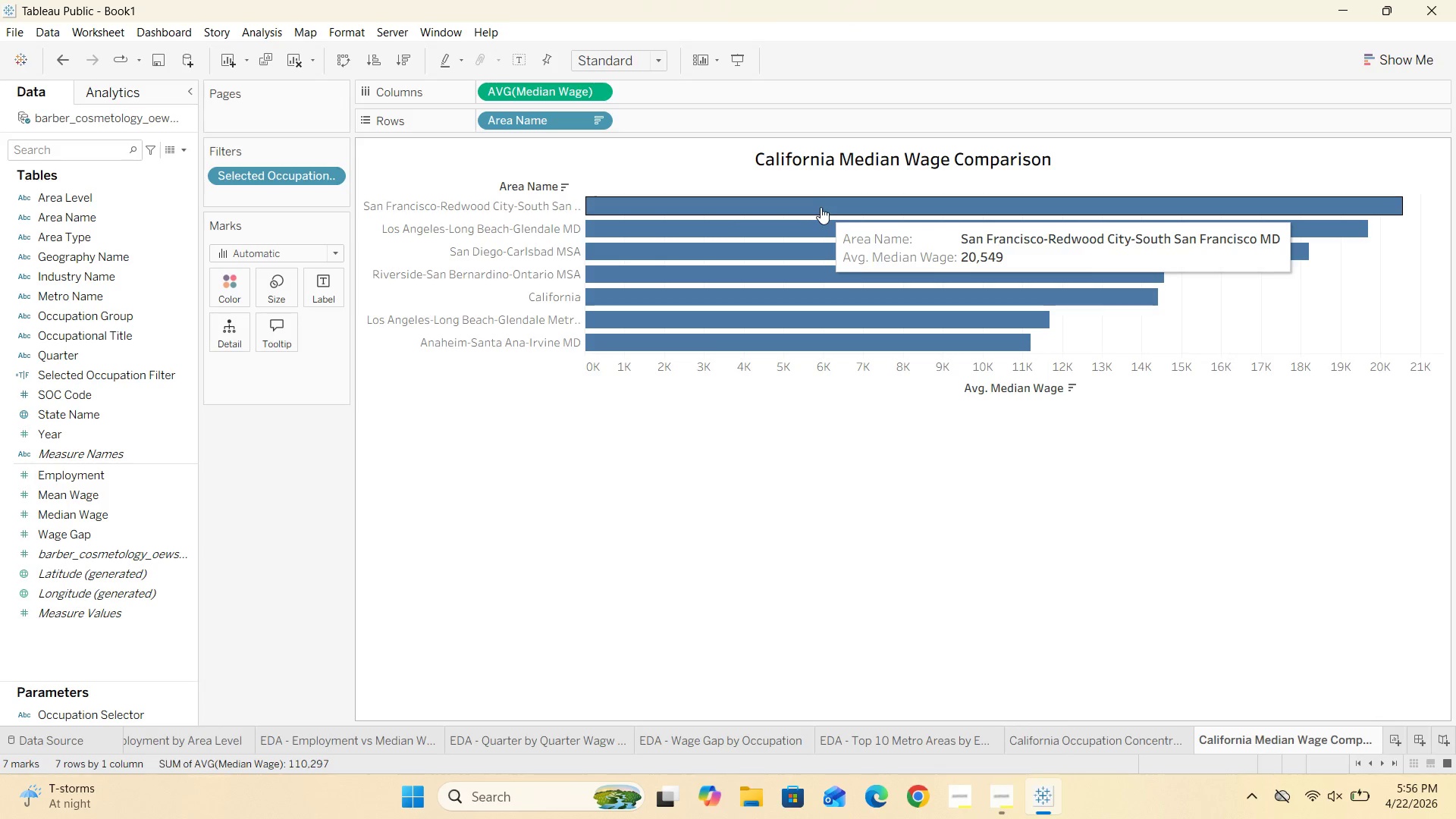 
wait(23.73)
 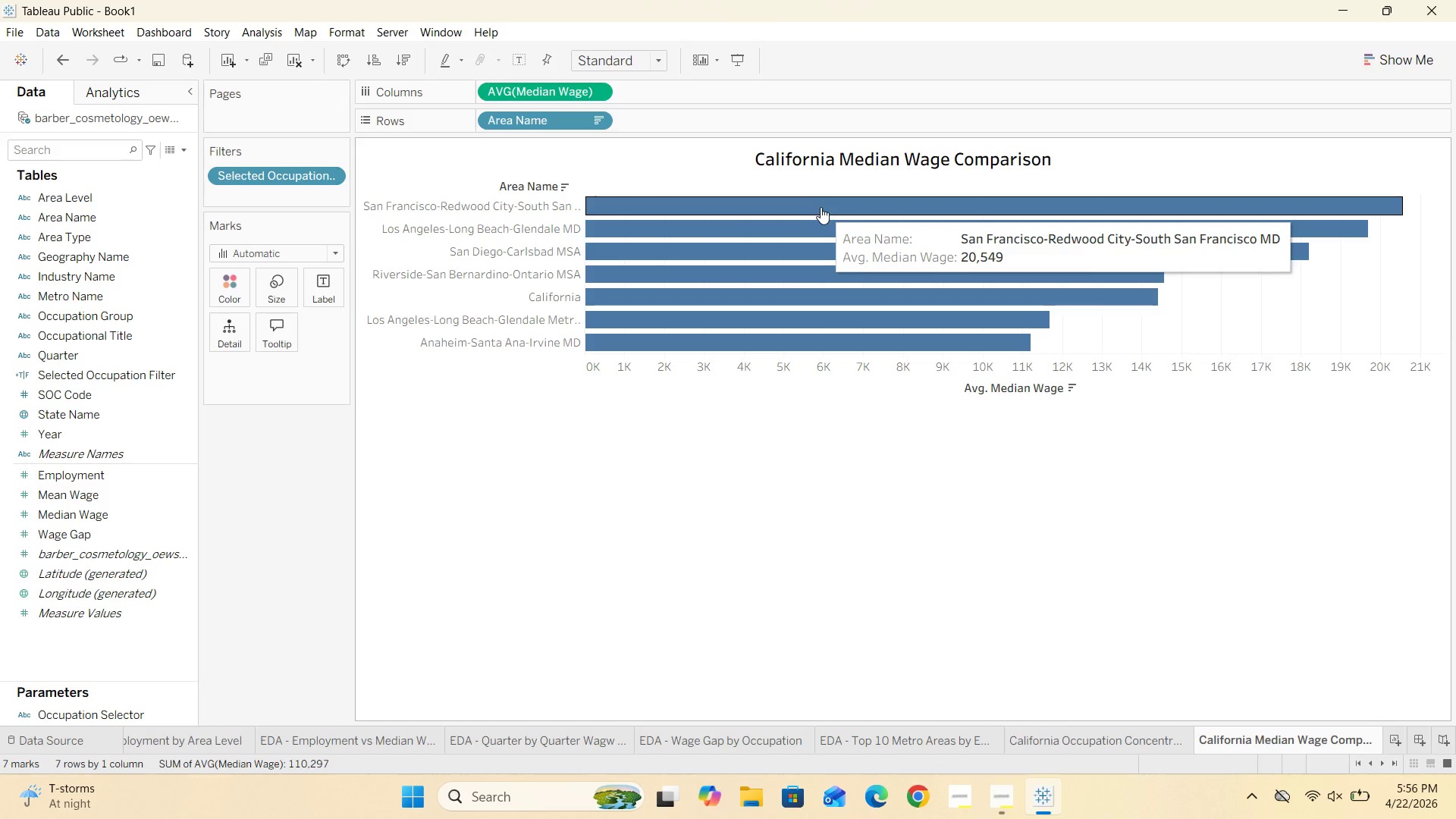 
left_click_drag(start_coordinate=[583, 209], to_coordinate=[637, 209])
 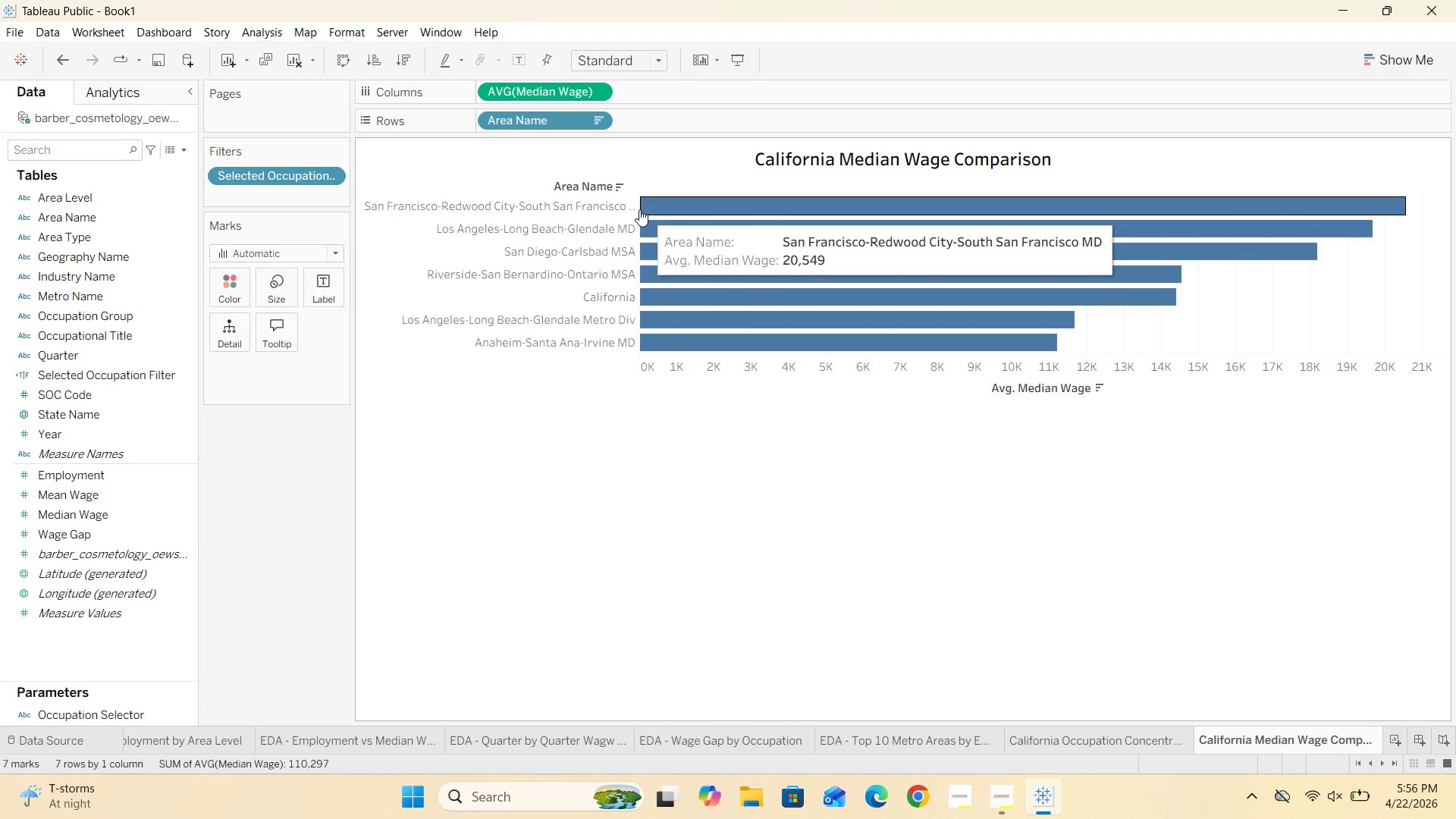 
left_click_drag(start_coordinate=[638, 209], to_coordinate=[708, 206])
 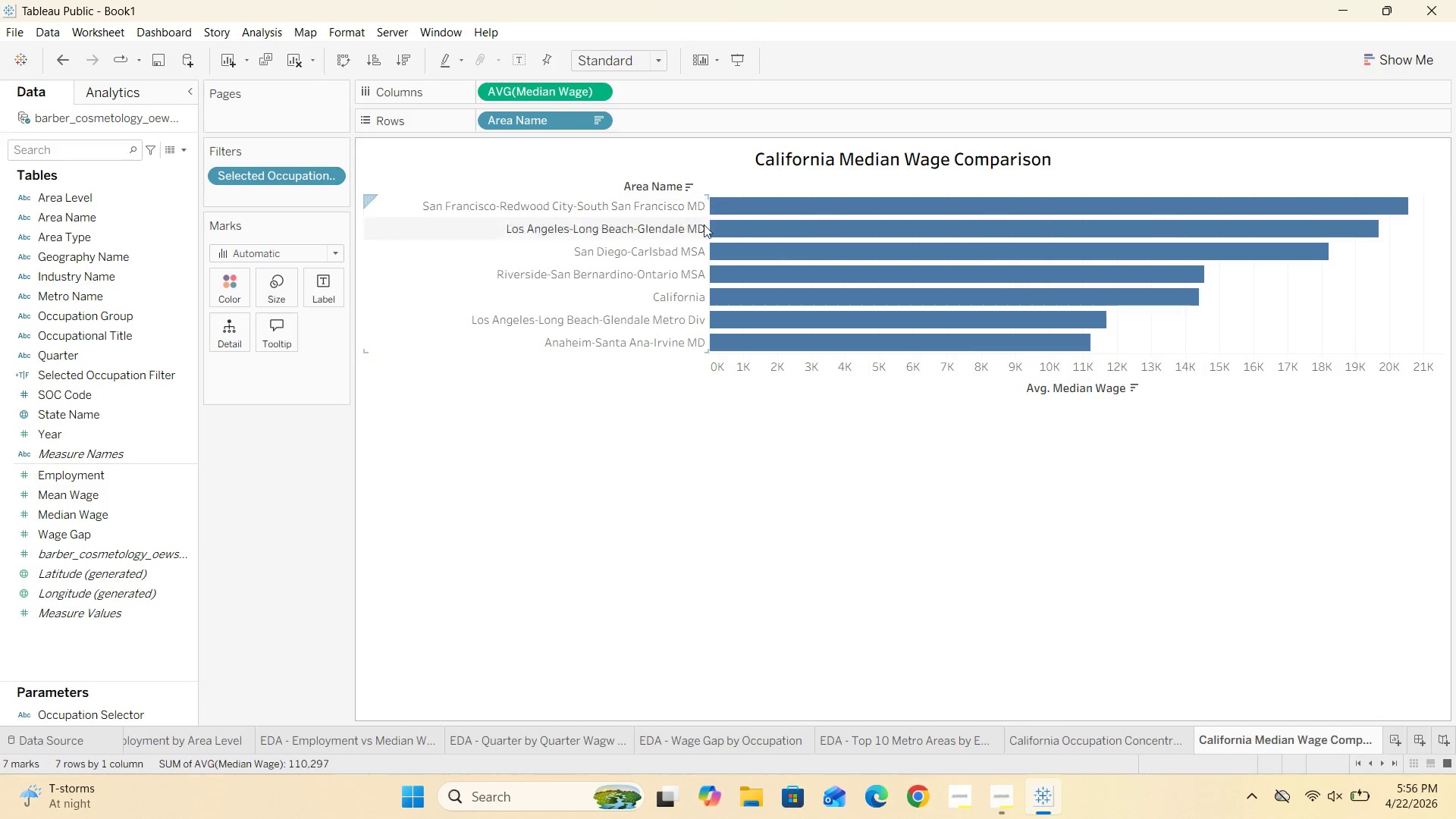 
left_click([636, 482])
 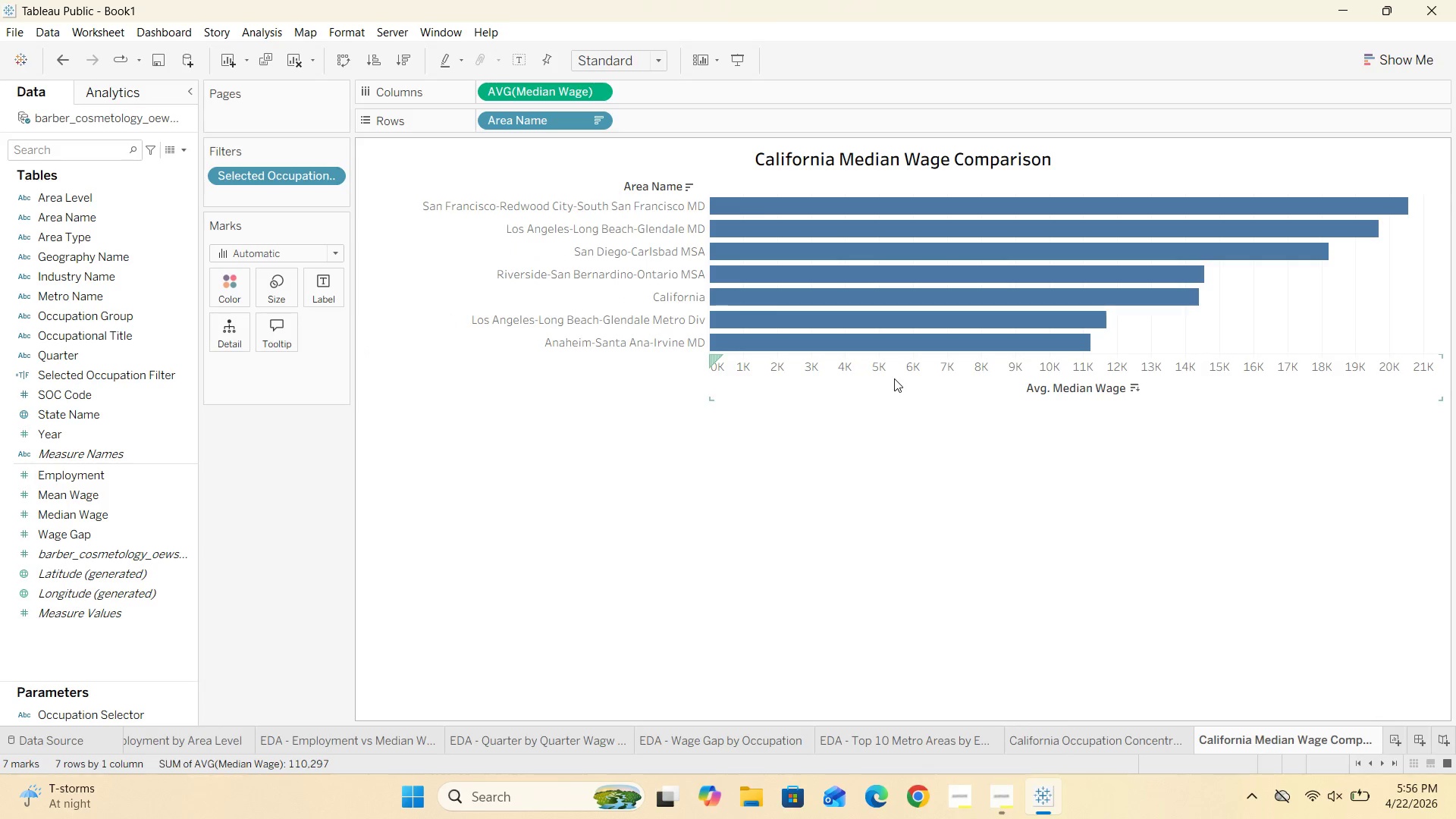 
left_click([886, 458])
 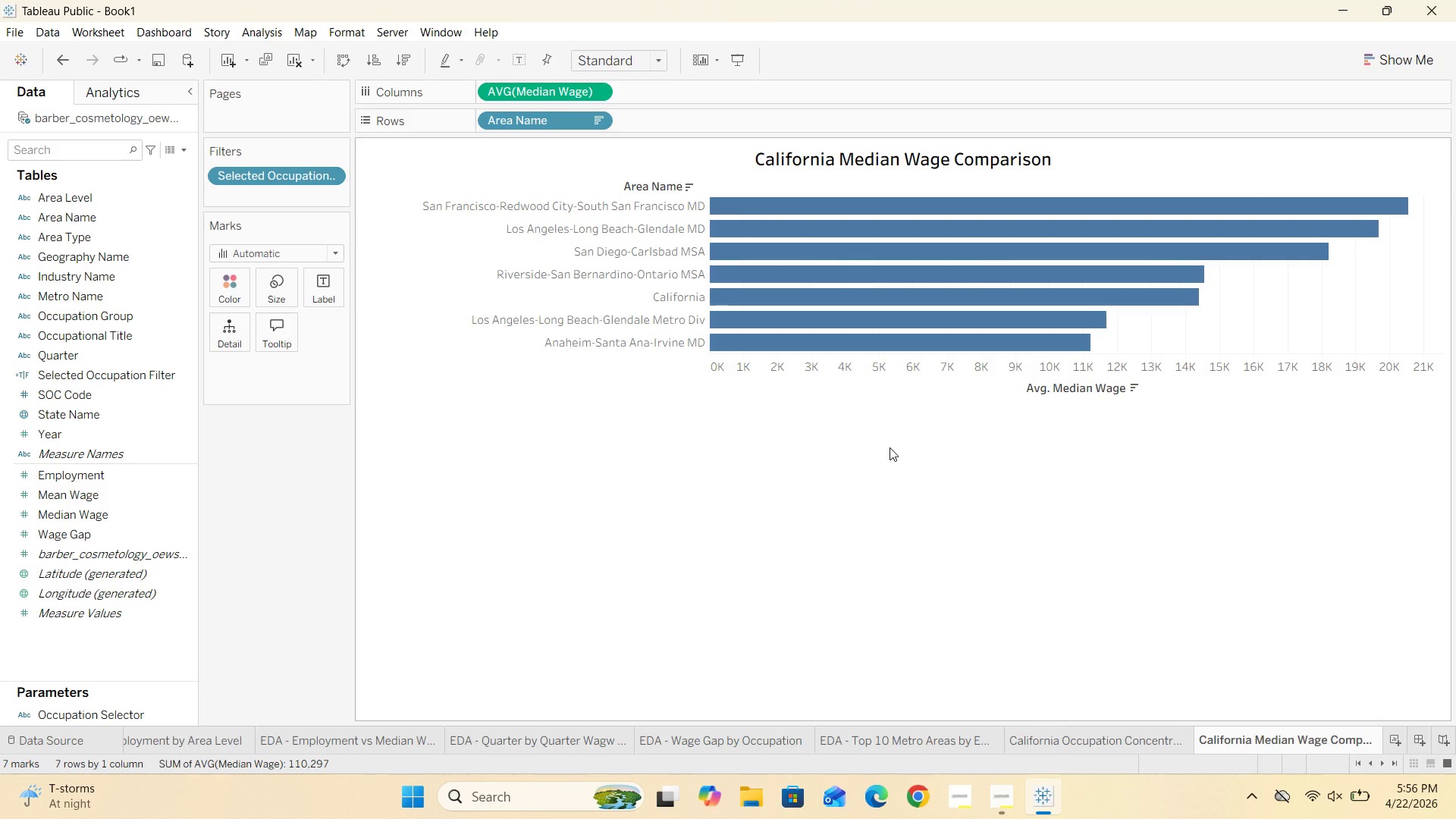 
wait(15.42)
 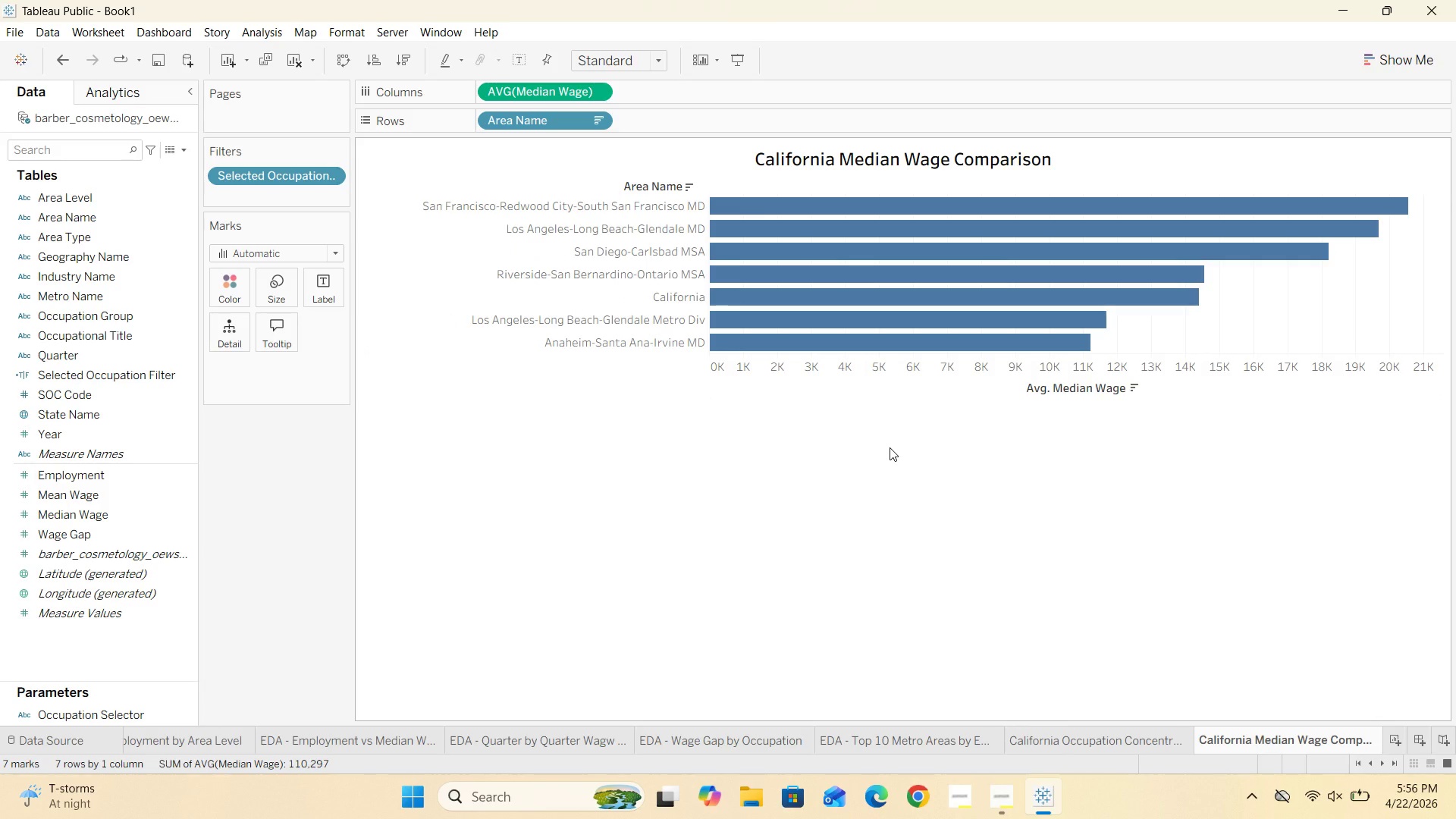 
left_click_drag(start_coordinate=[101, 320], to_coordinate=[215, 290])
 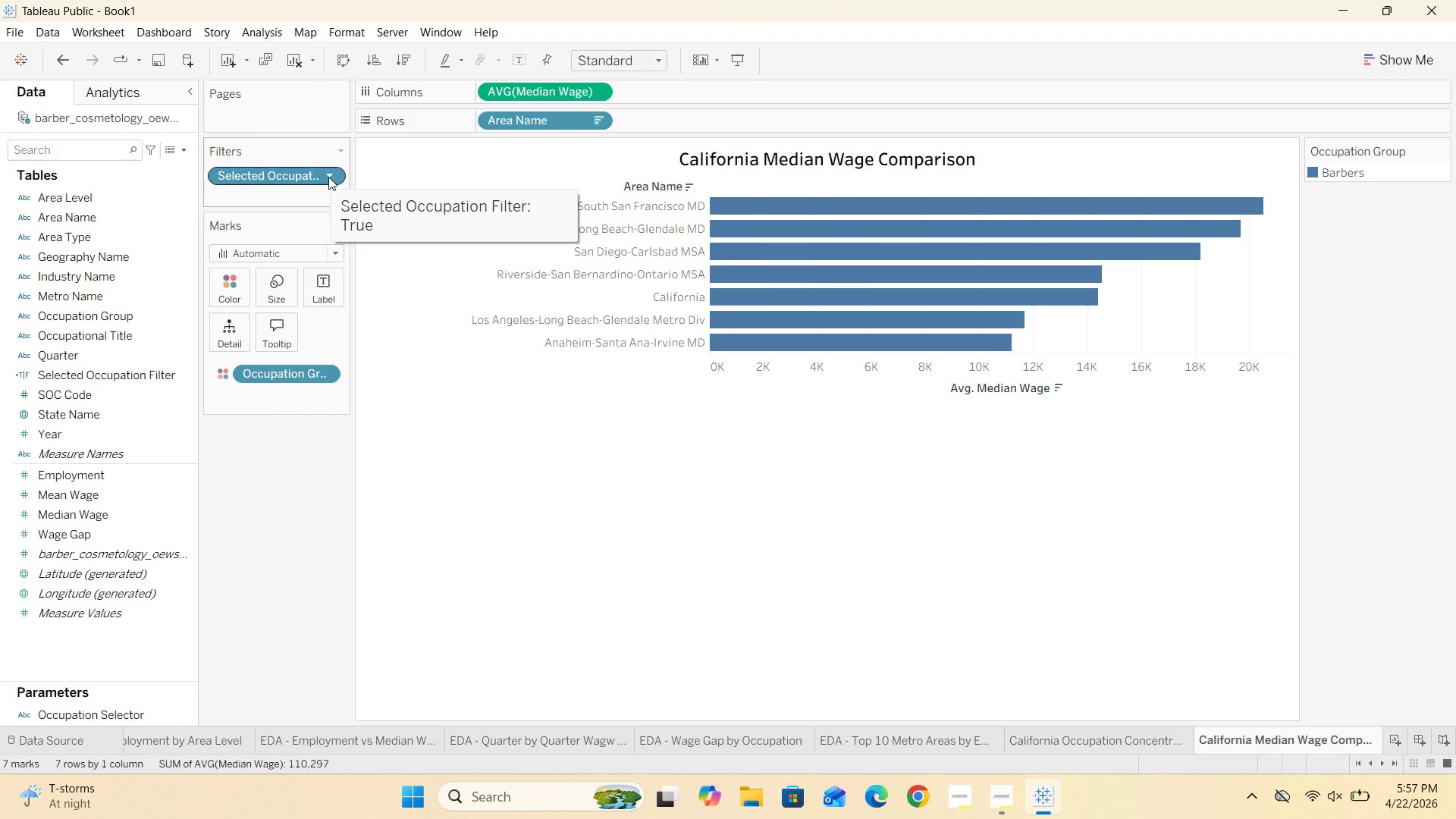 
wait(6.48)
 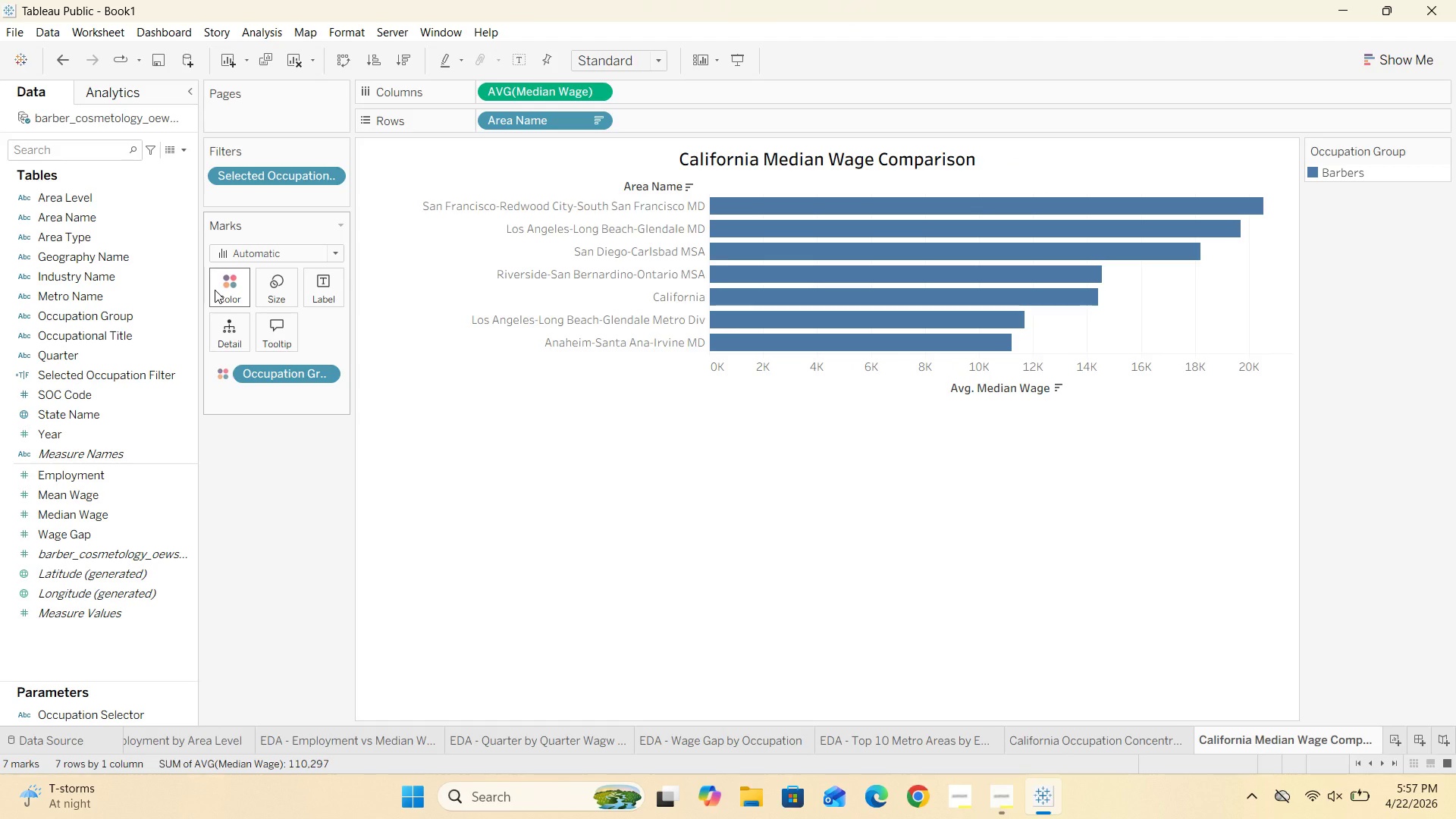 
left_click([328, 177])
 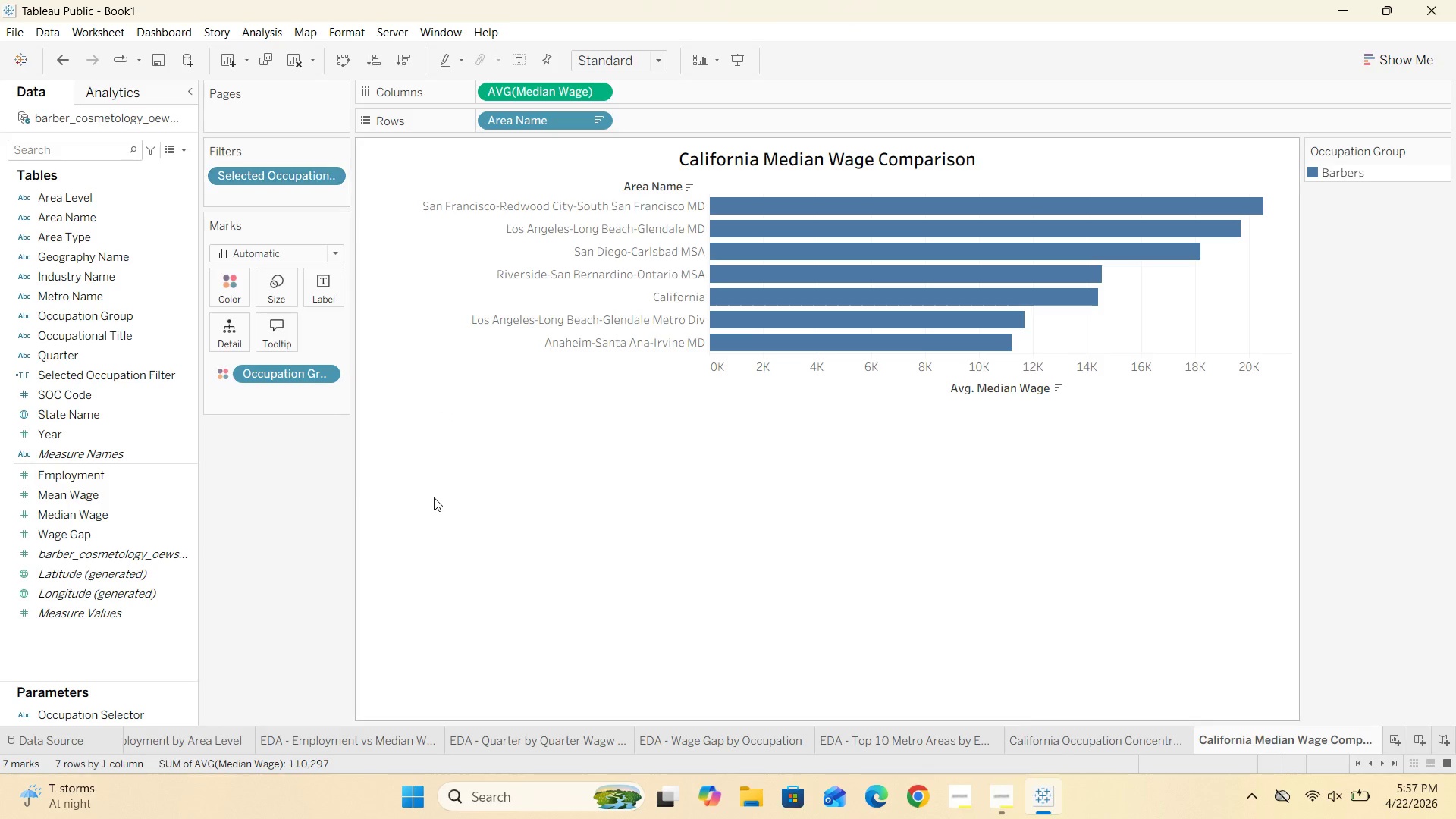 
left_click_drag(start_coordinate=[268, 175], to_coordinate=[250, 492])
 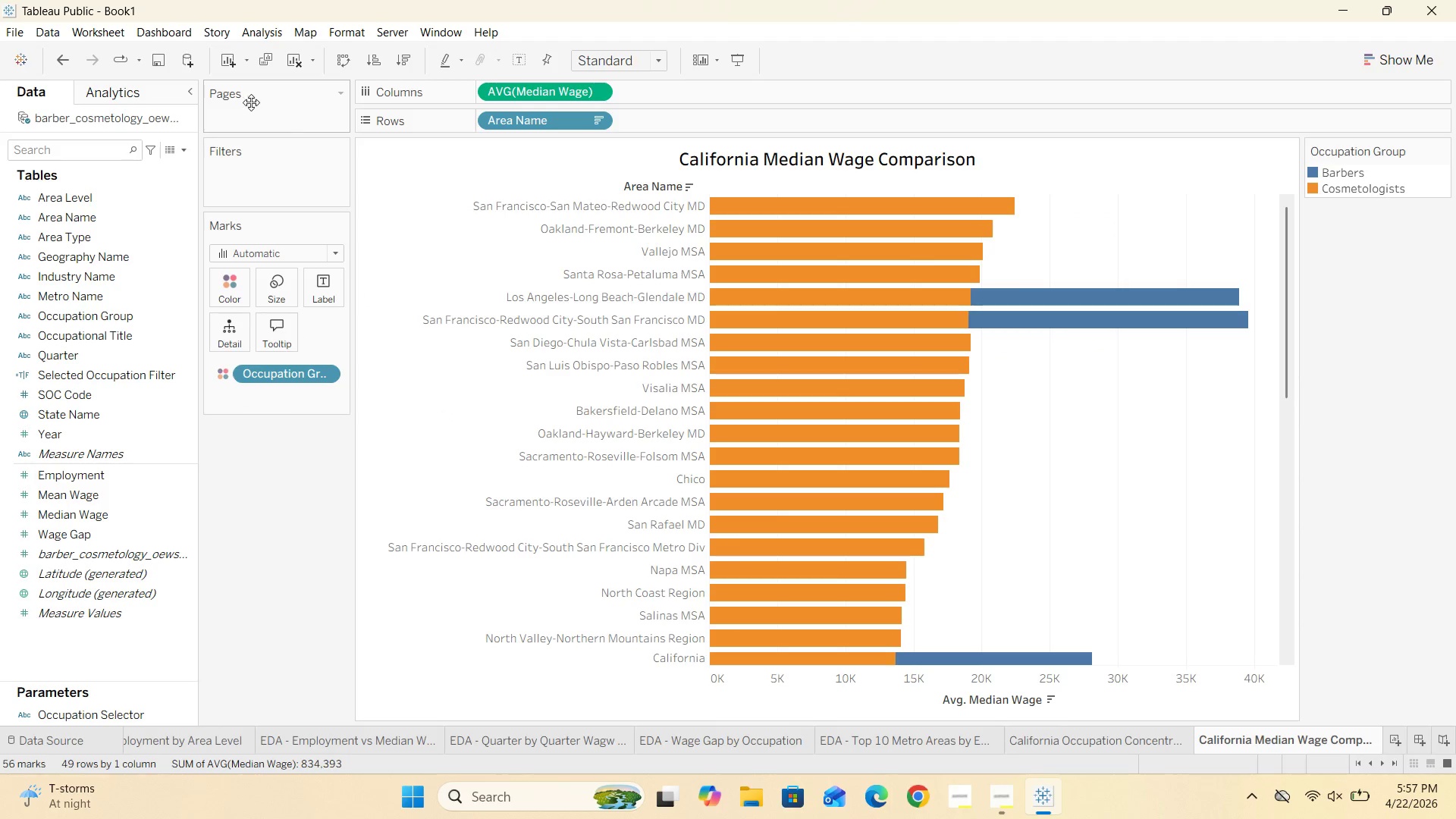 
left_click([397, 62])
 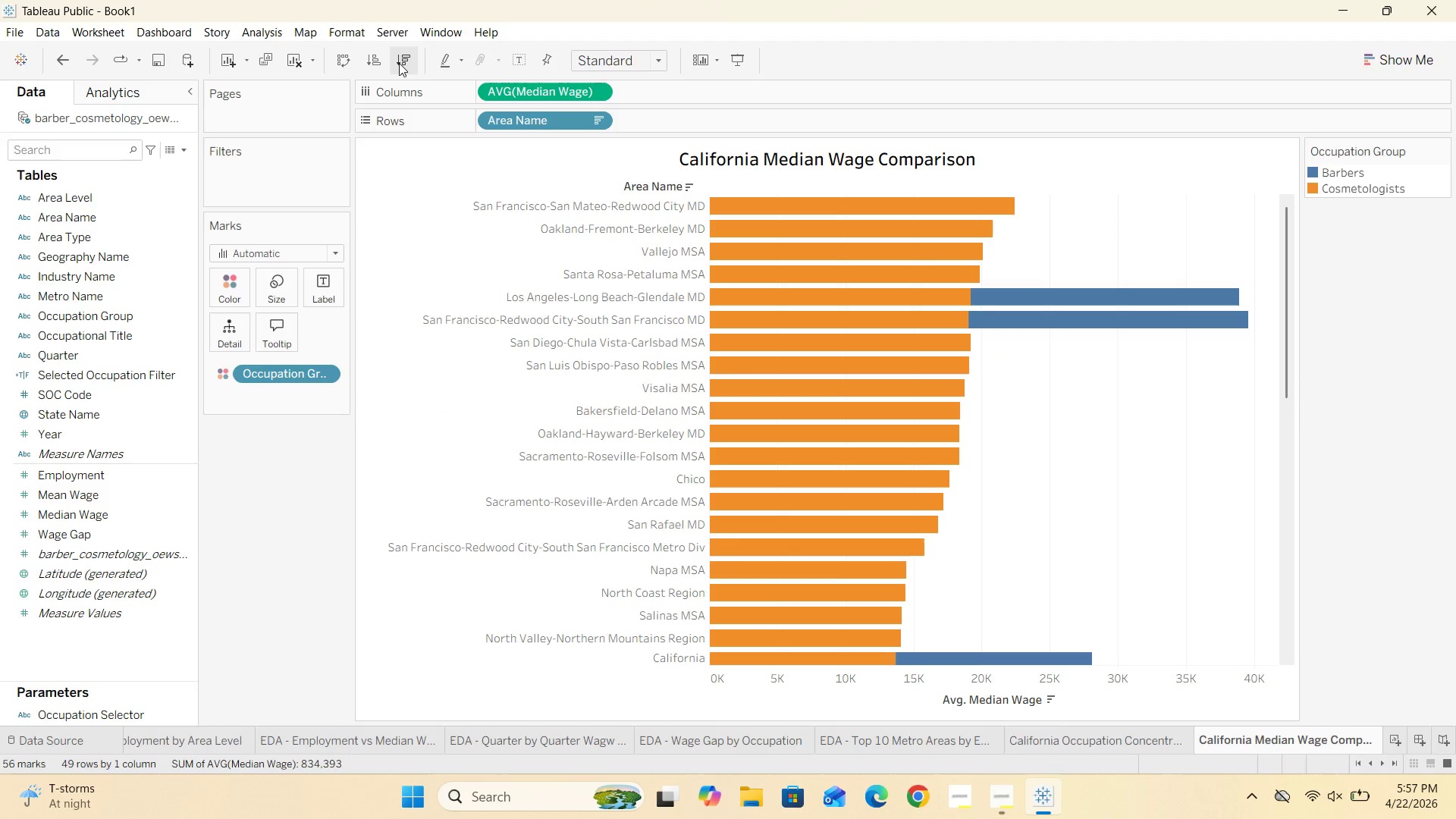 
left_click([400, 64])
 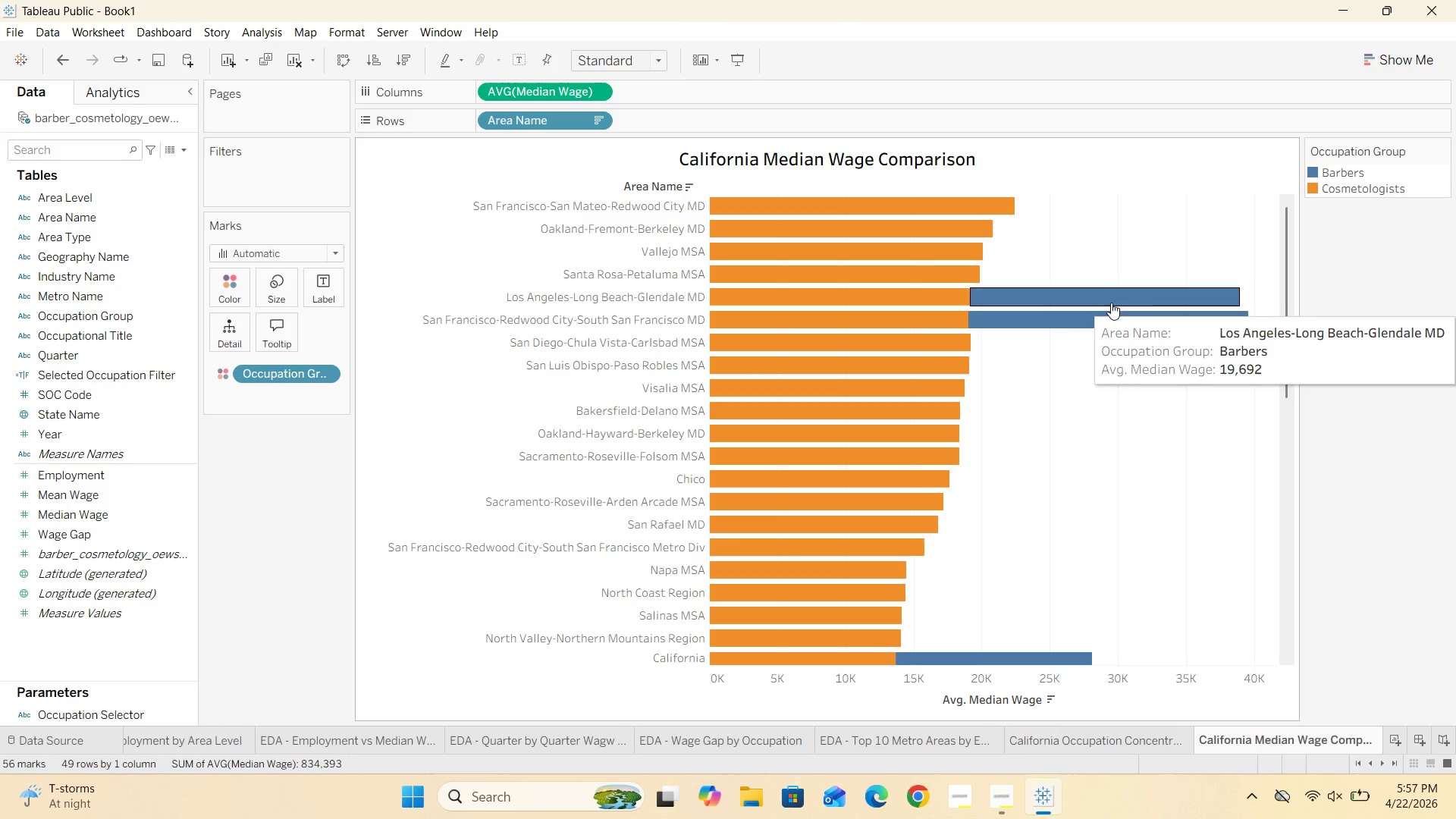 
scroll: coordinate [1008, 484], scroll_direction: down, amount: 4.0
 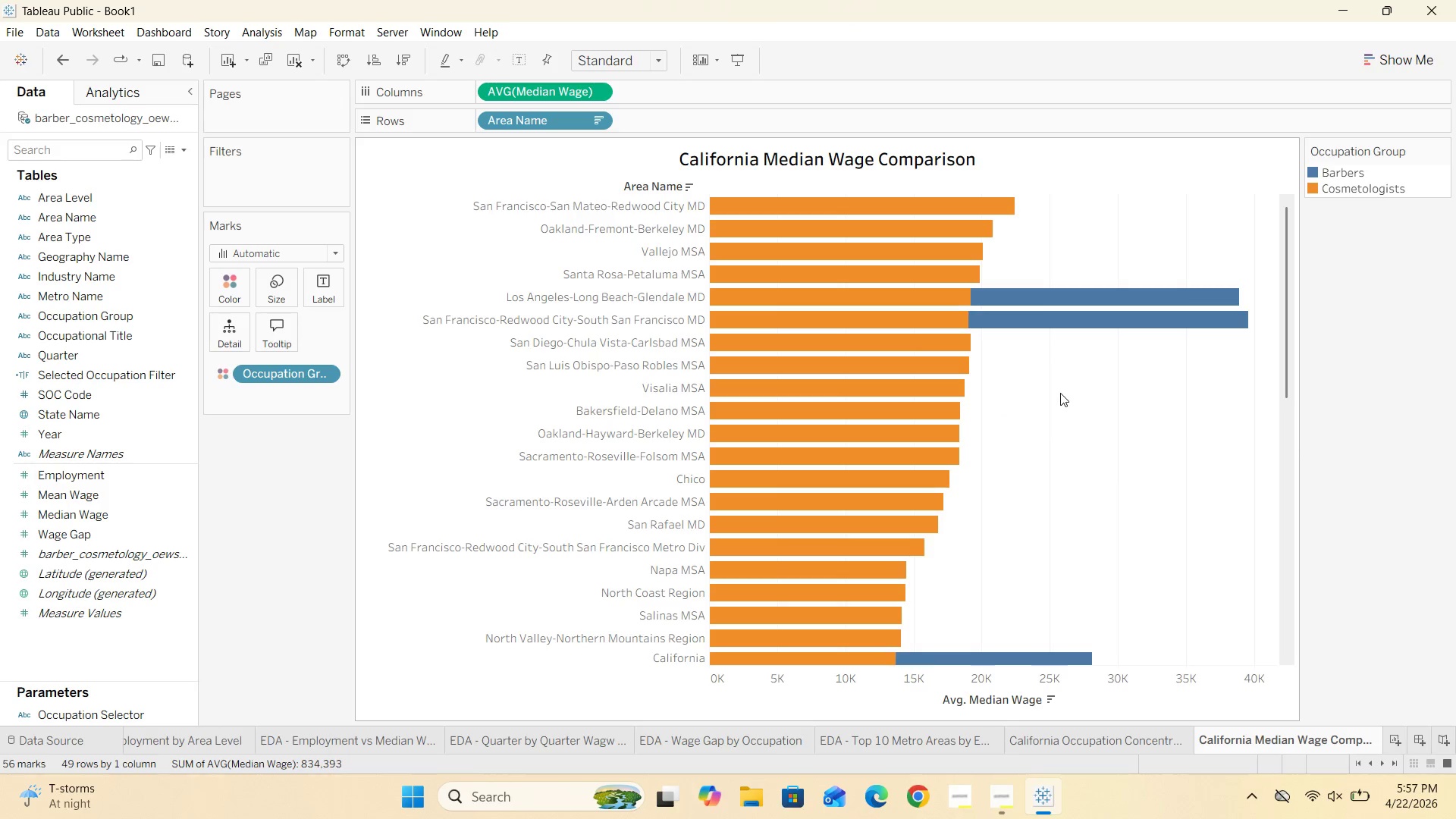 
wait(26.76)
 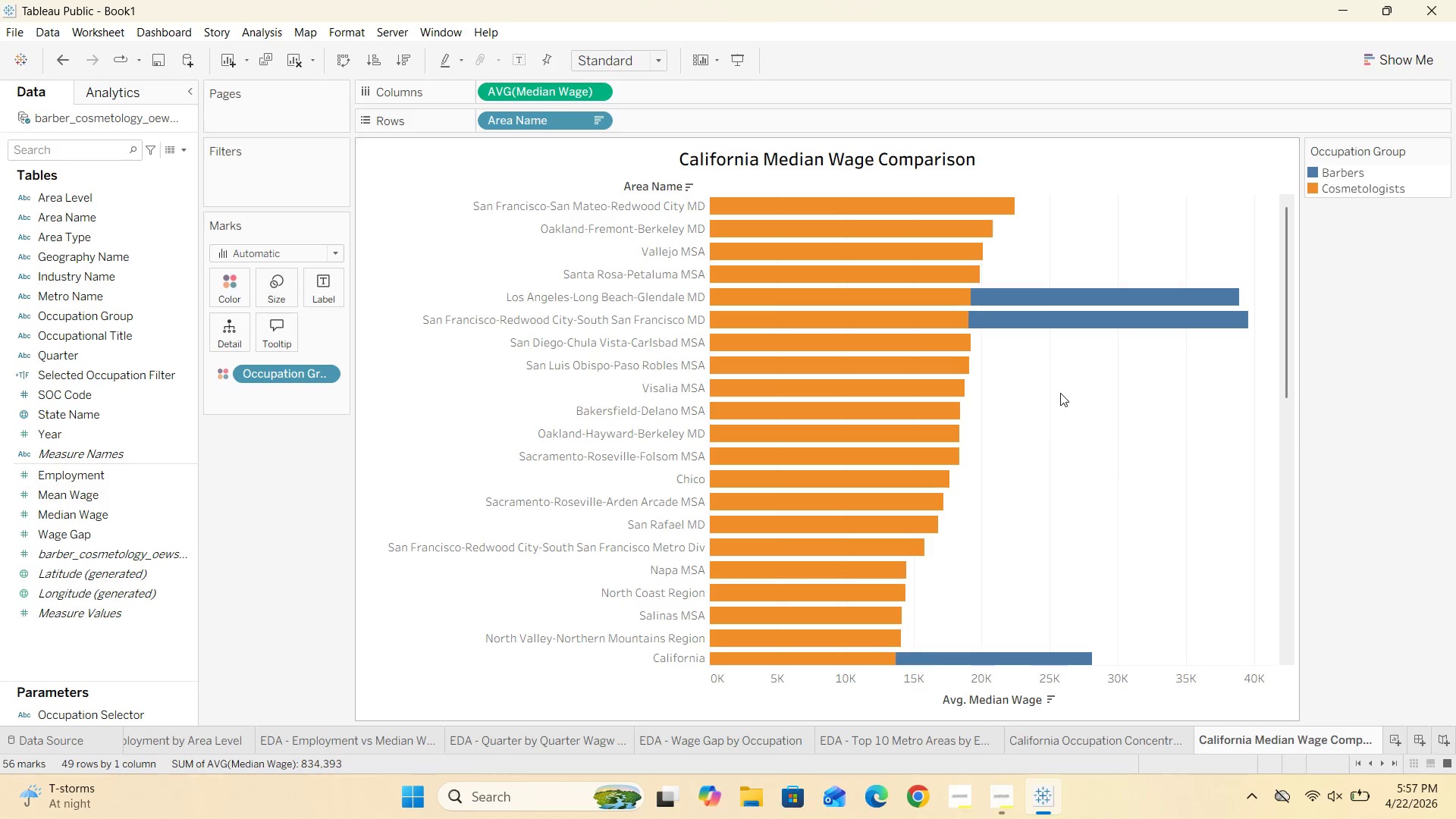 
left_click_drag(start_coordinate=[80, 200], to_coordinate=[243, 174])
 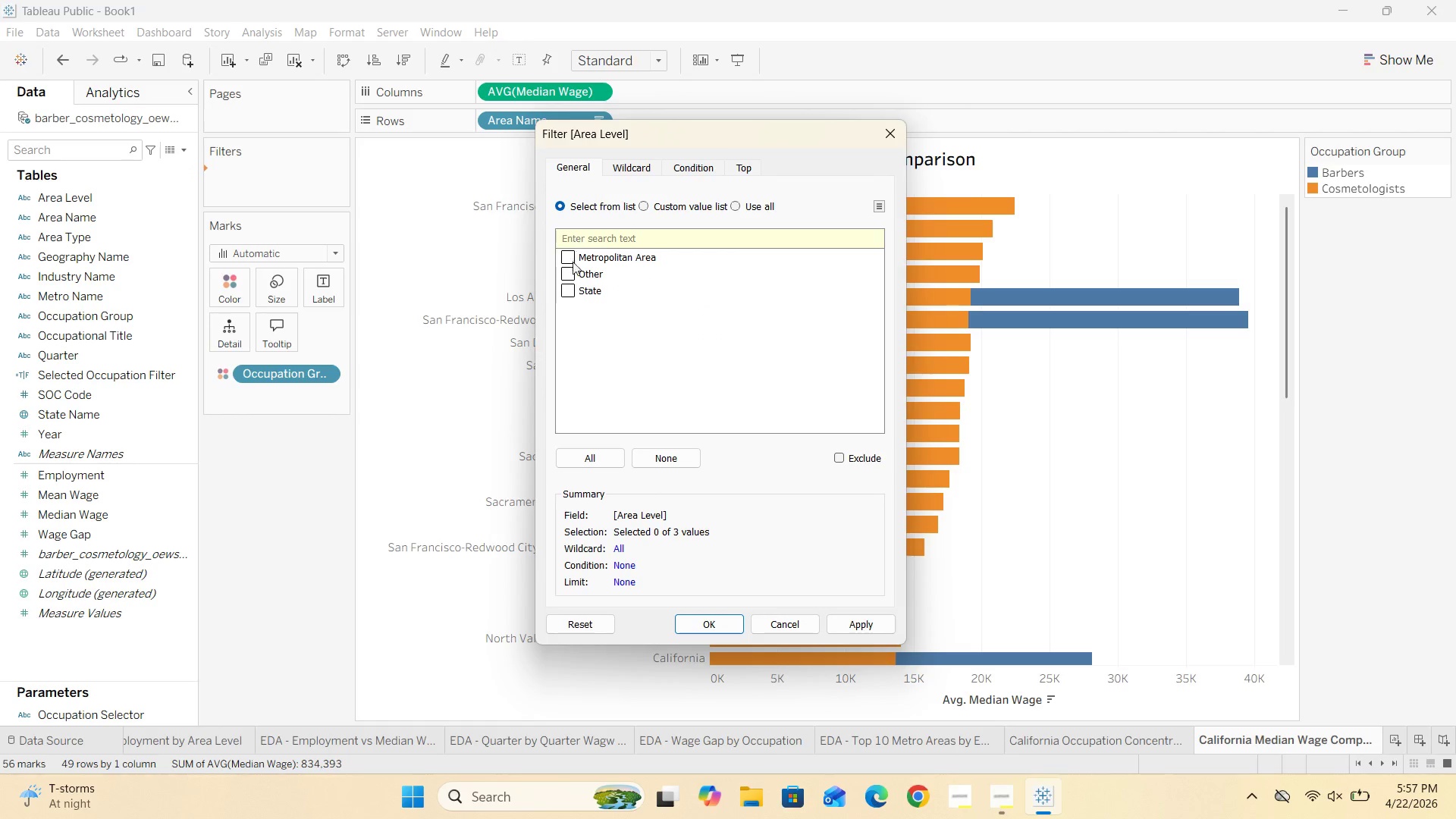 
left_click([566, 256])
 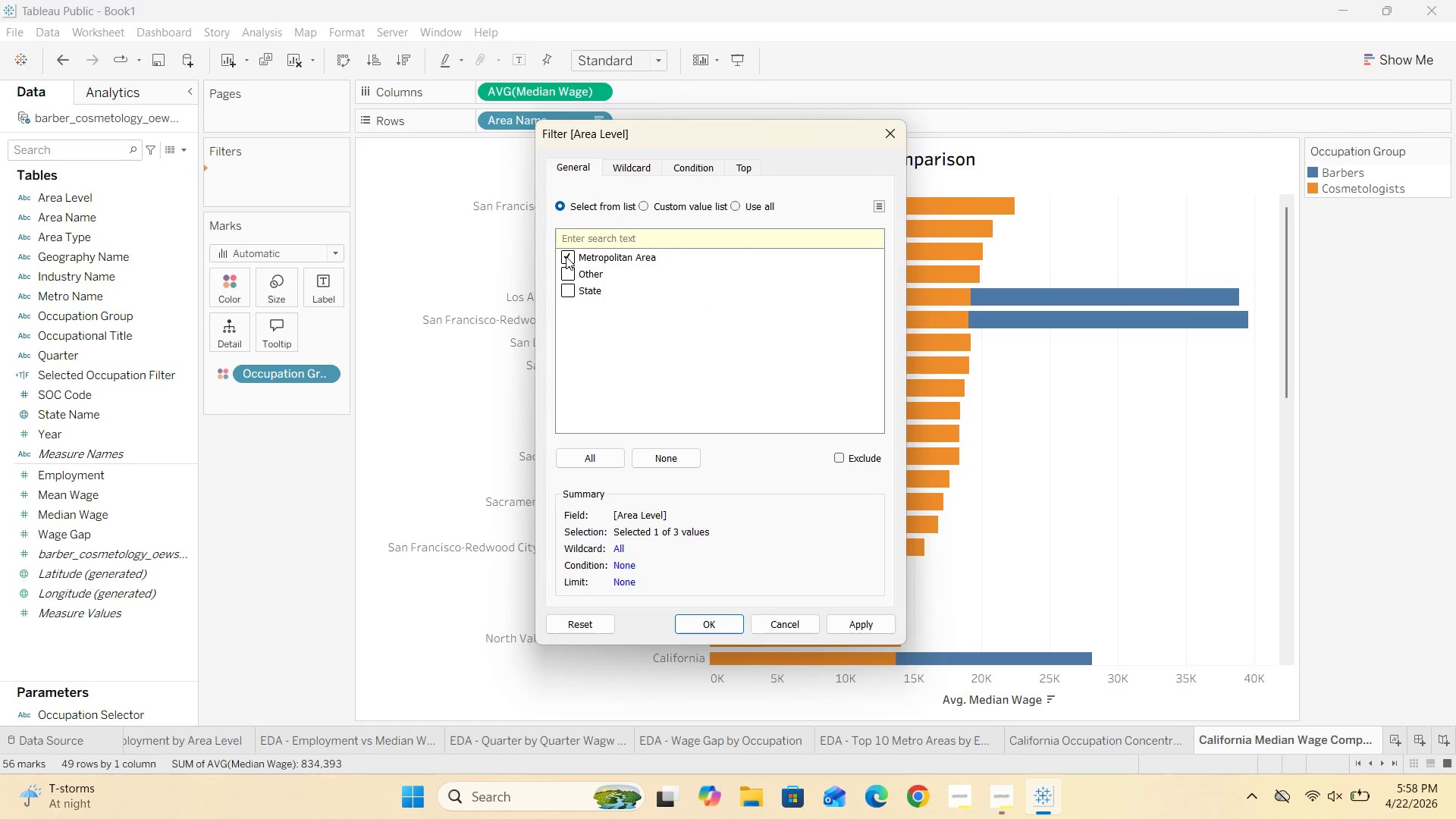 
wait(9.66)
 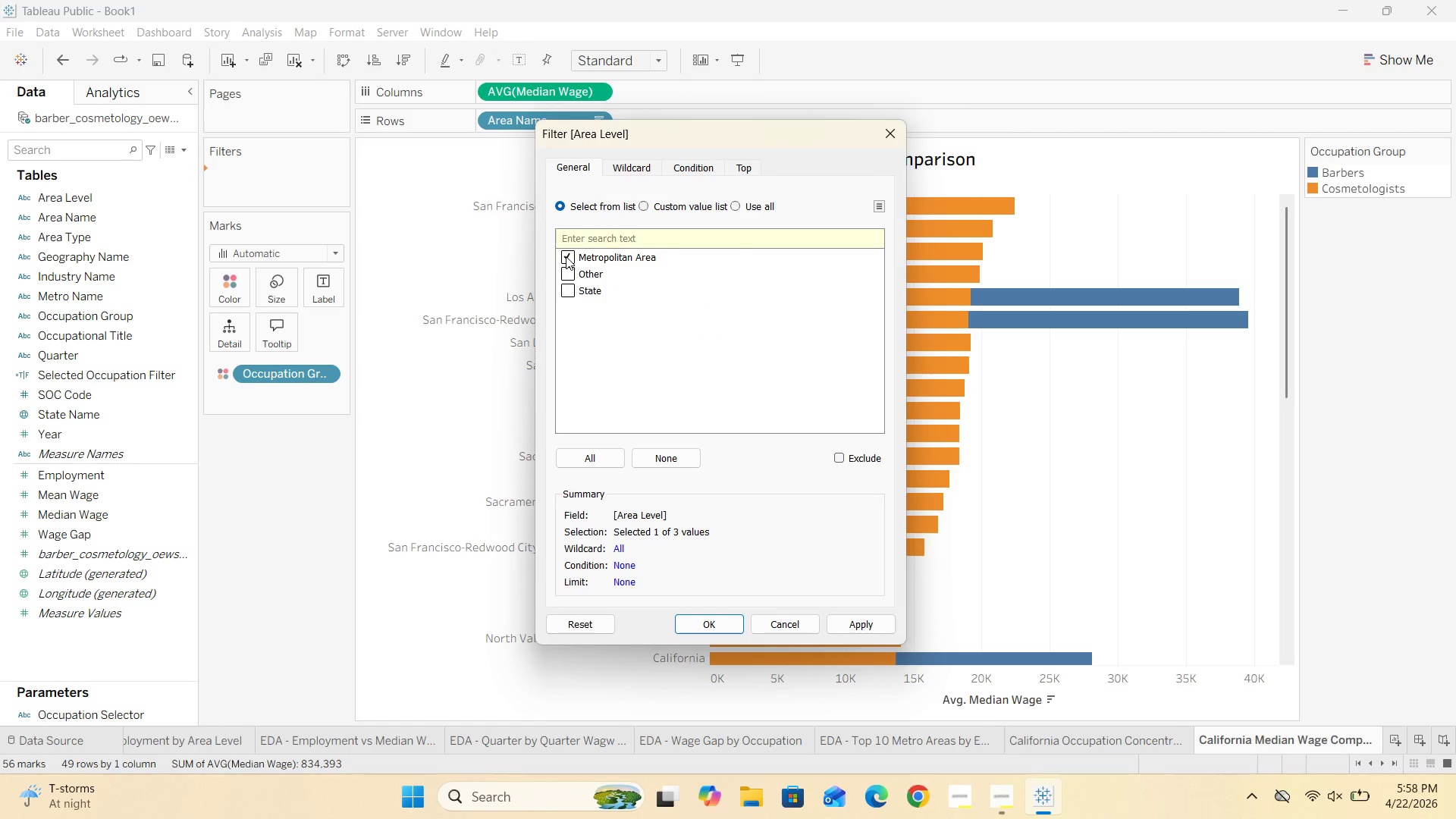 
left_click([567, 290])
 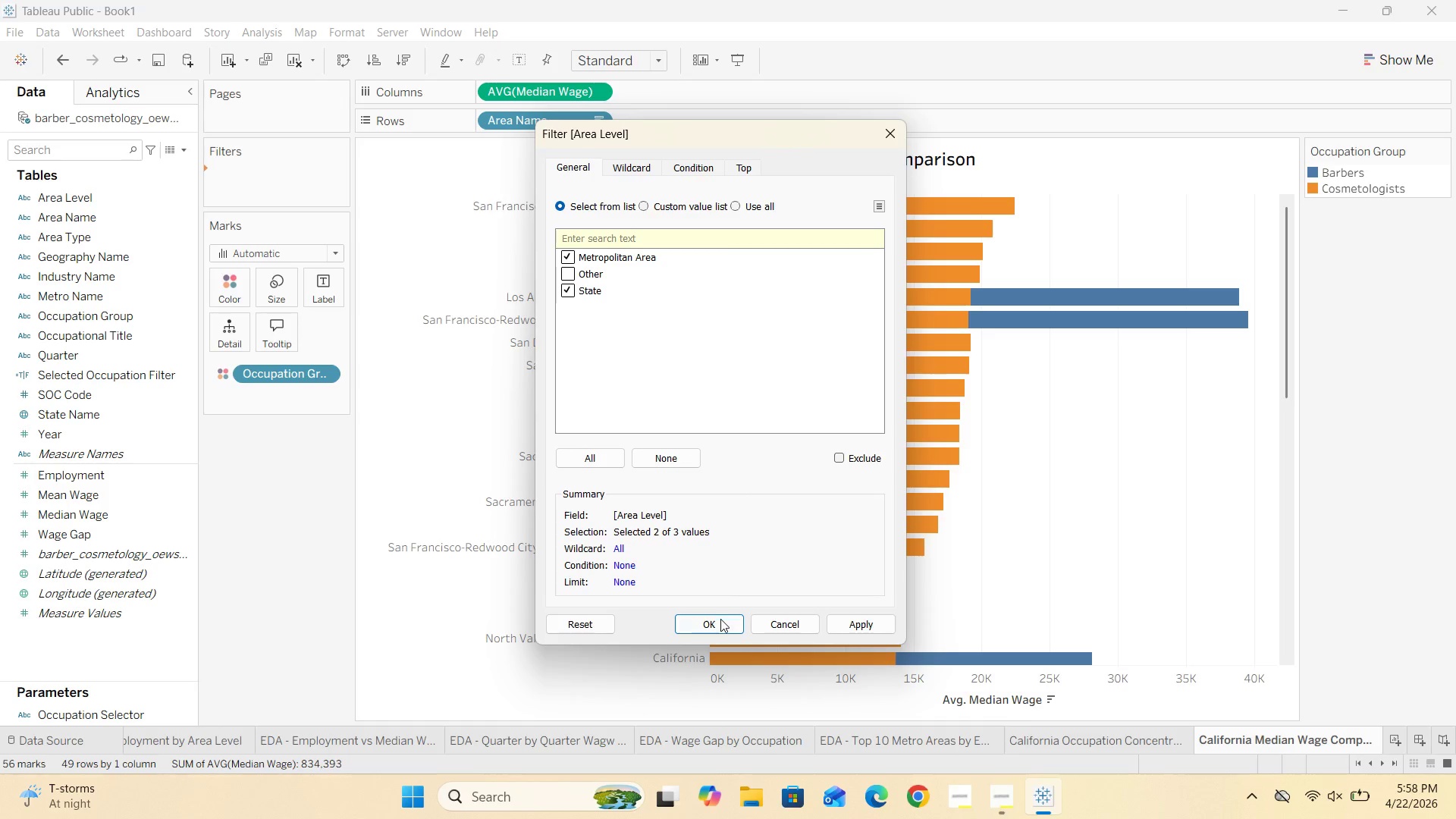 
left_click([720, 623])
 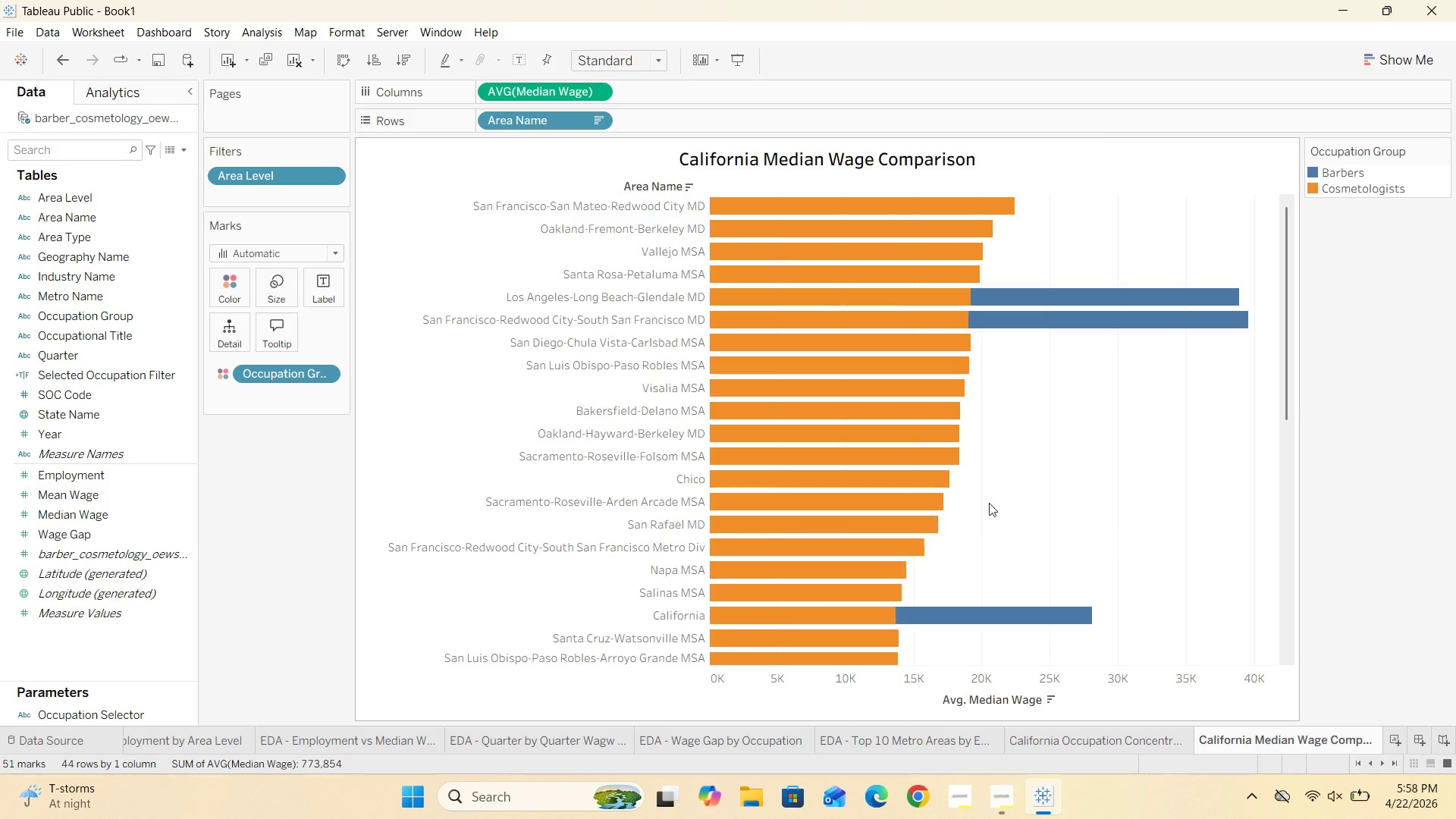 
scroll: coordinate [1050, 437], scroll_direction: down, amount: 15.0
 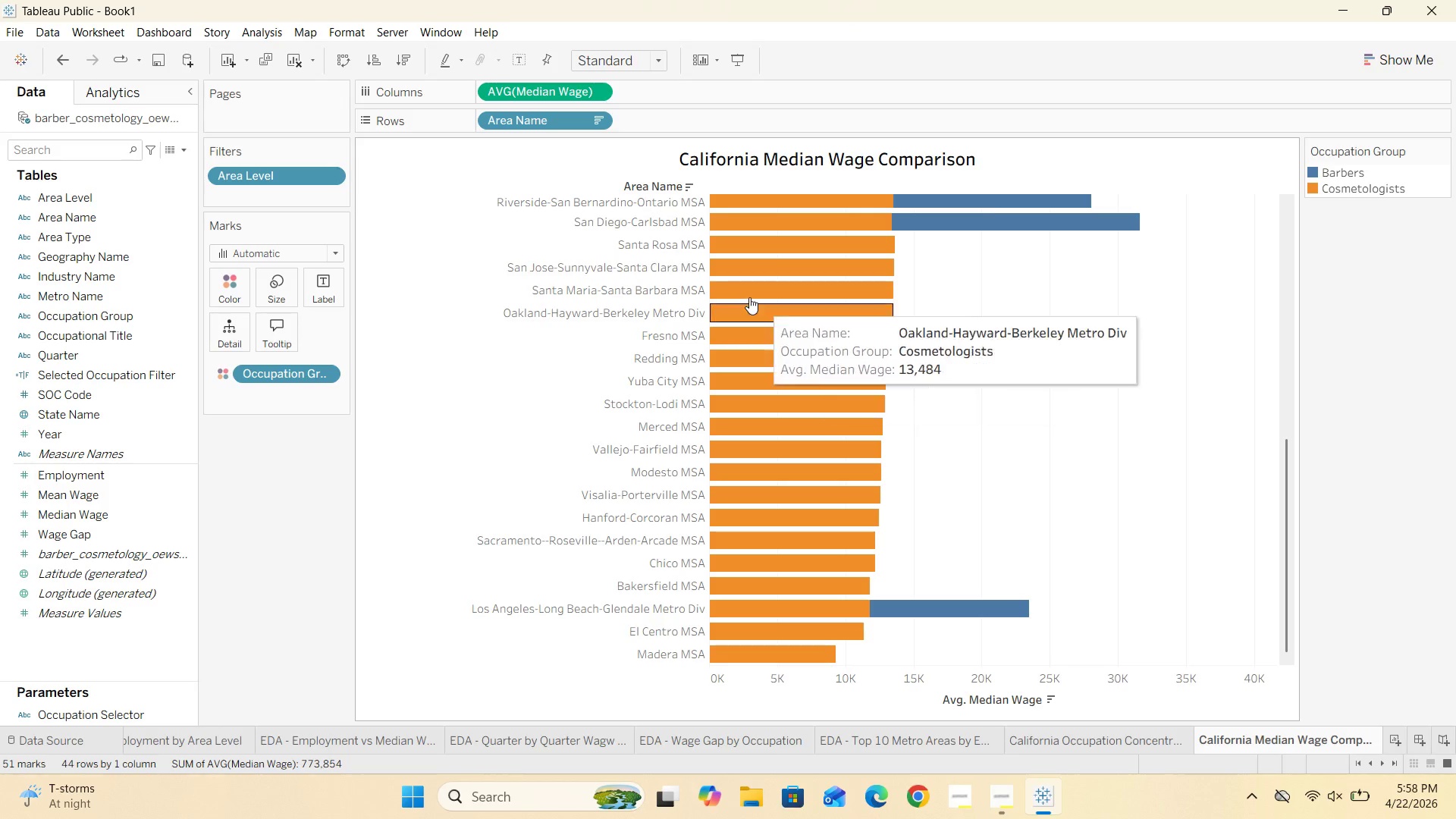 
left_click([402, 54])
 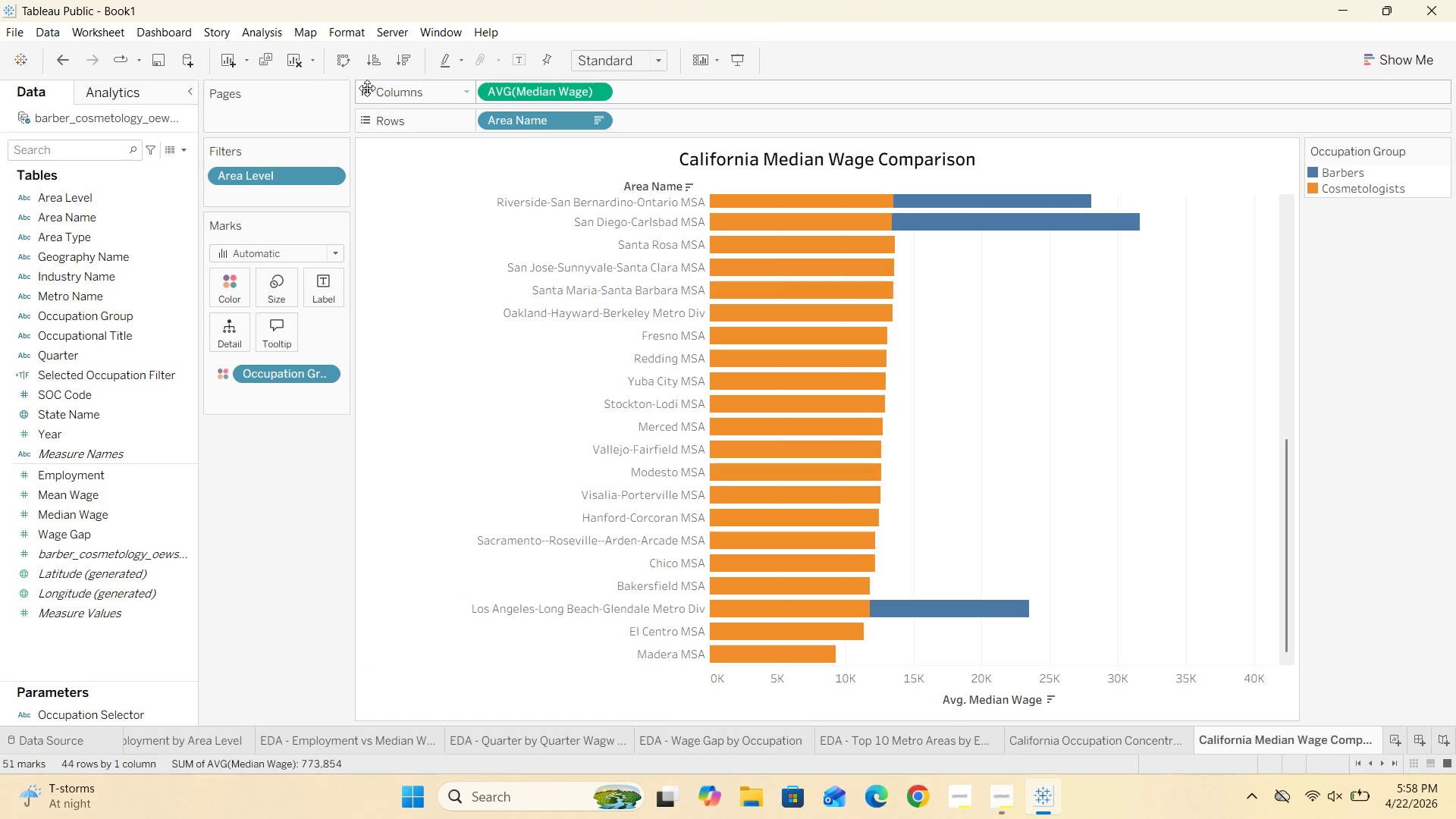 
wait(5.72)
 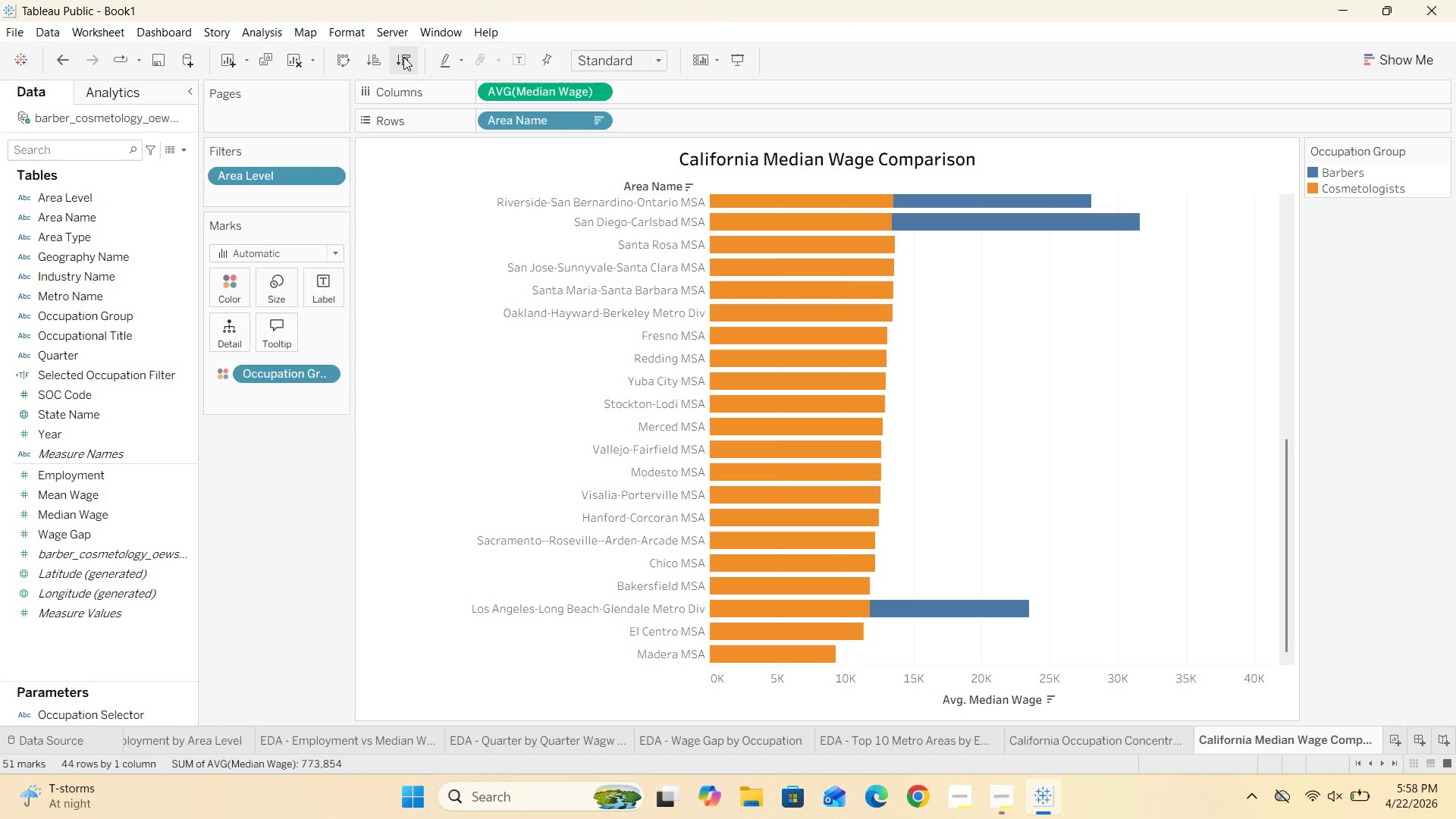 
left_click([394, 58])
 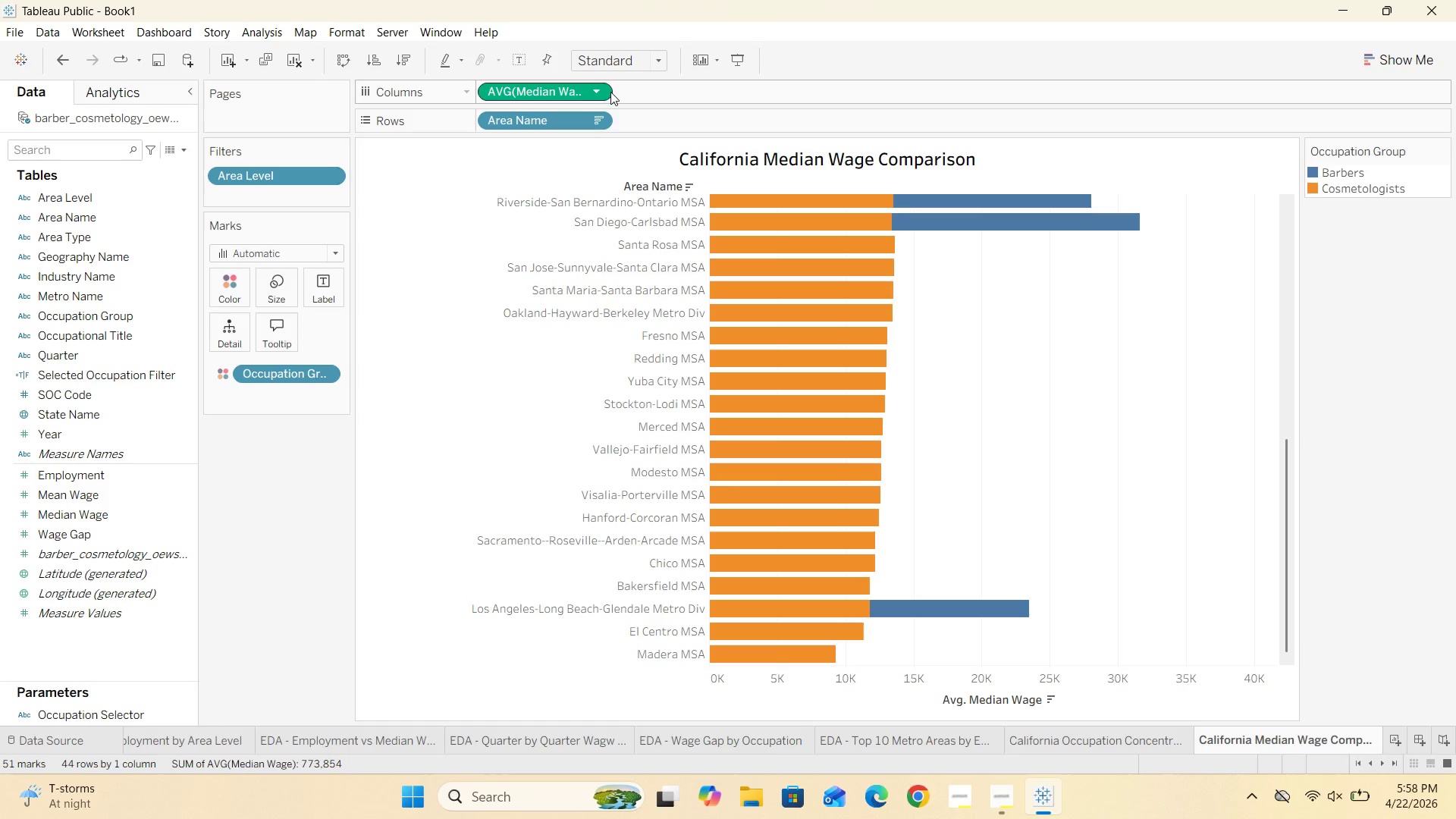 
scroll: coordinate [833, 331], scroll_direction: up, amount: 20.0
 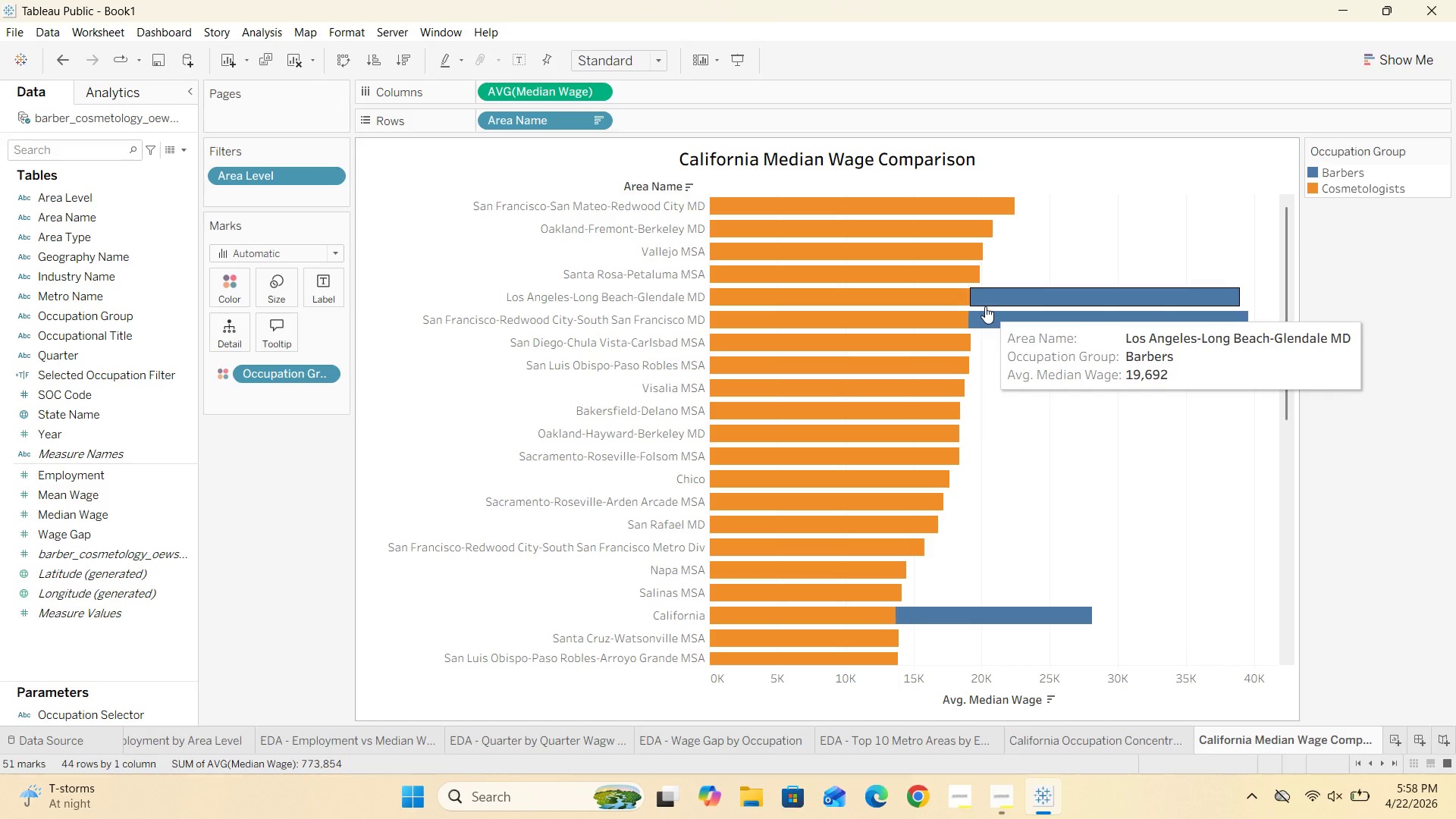 
wait(14.45)
 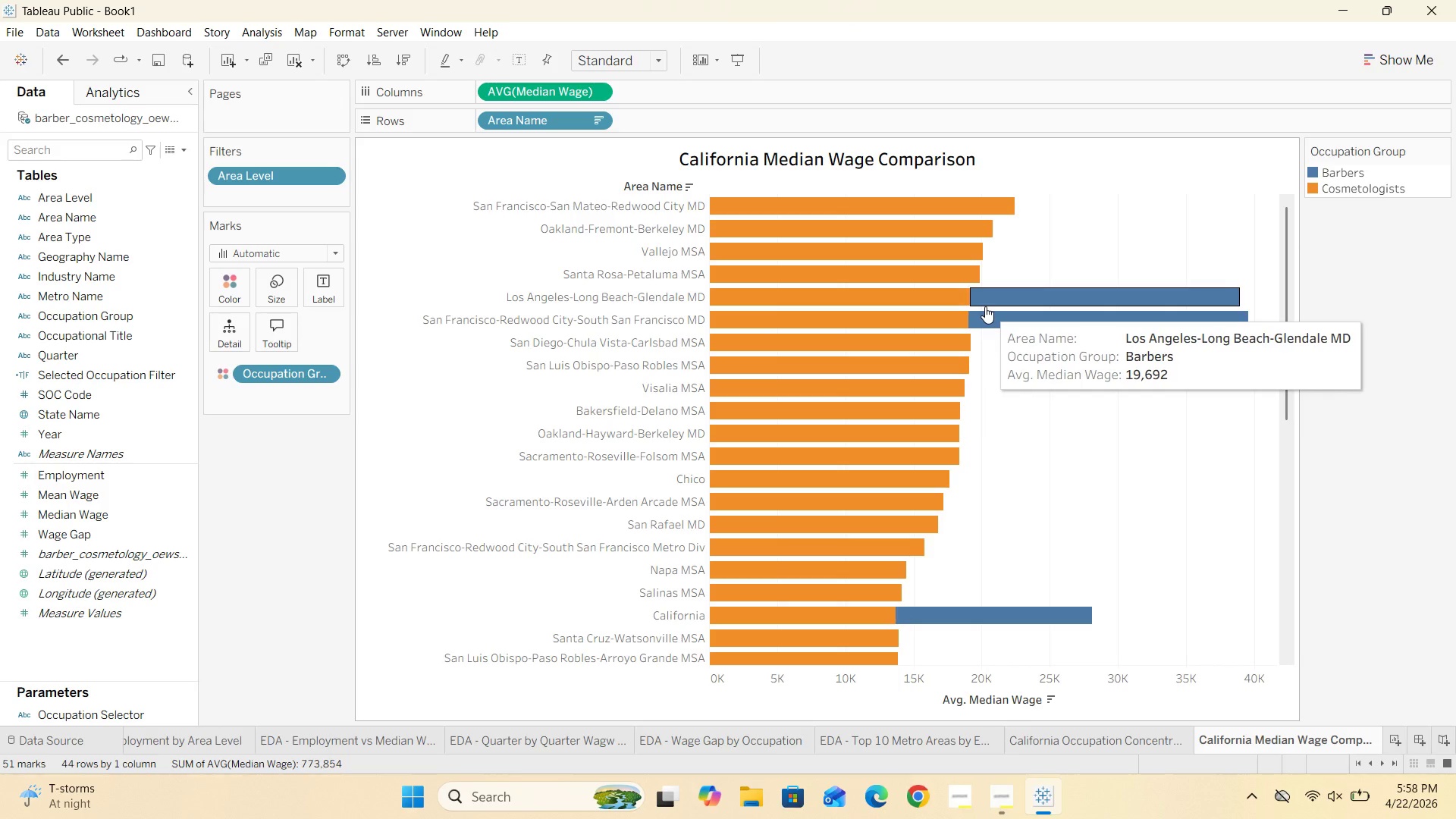 
left_click_drag(start_coordinate=[104, 512], to_coordinate=[334, 287])
 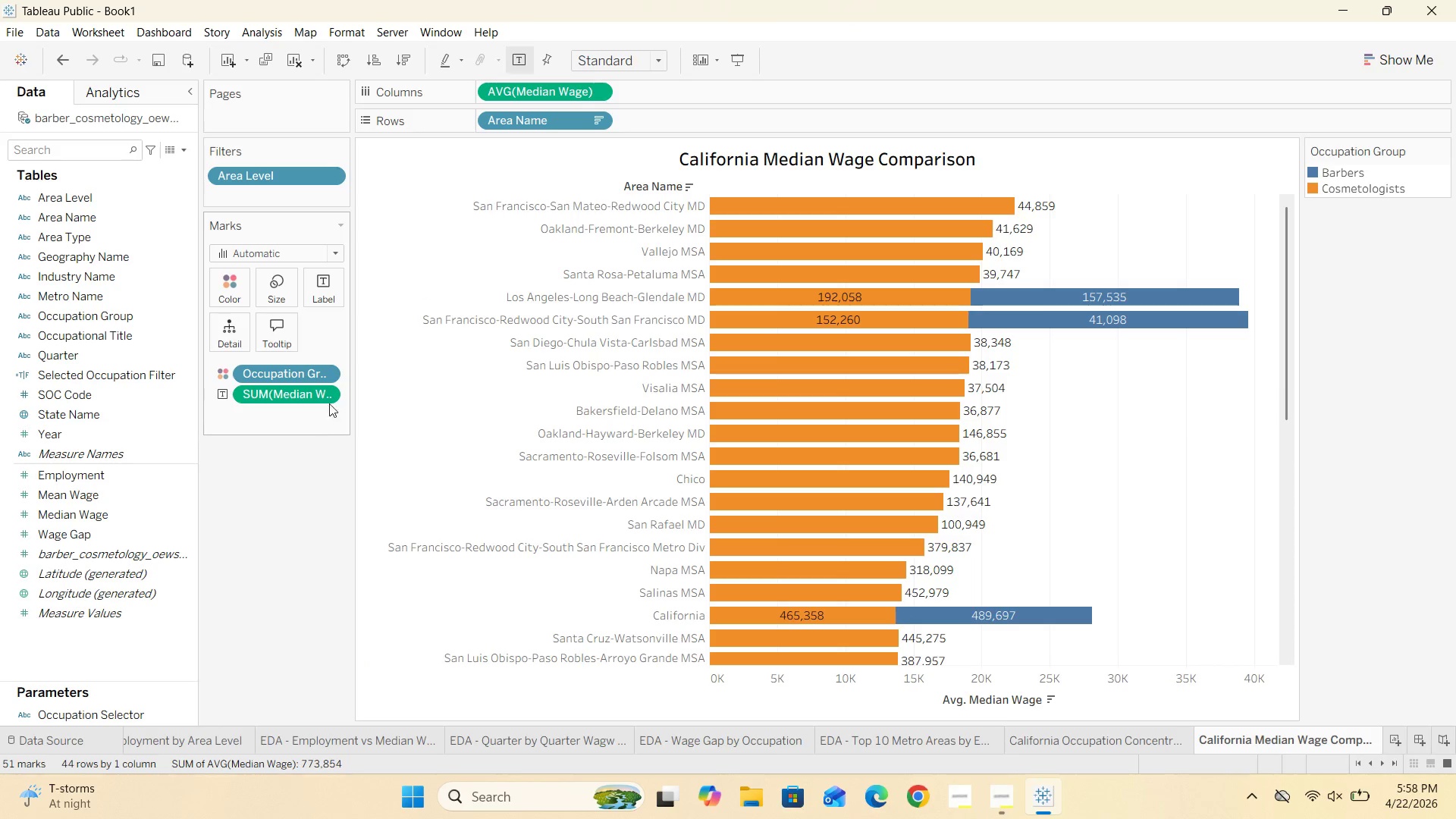 
left_click([329, 395])
 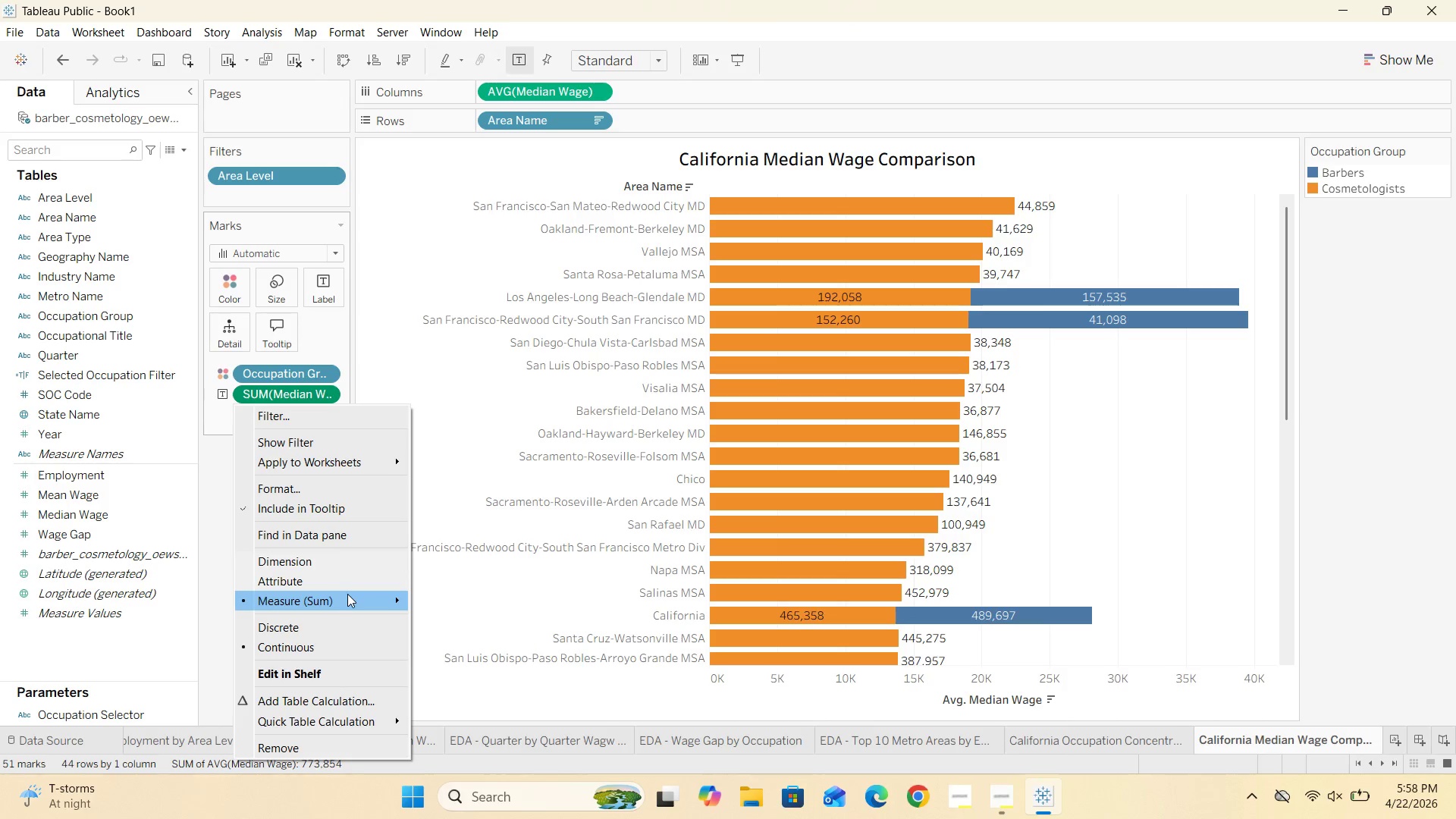 
left_click([430, 600])
 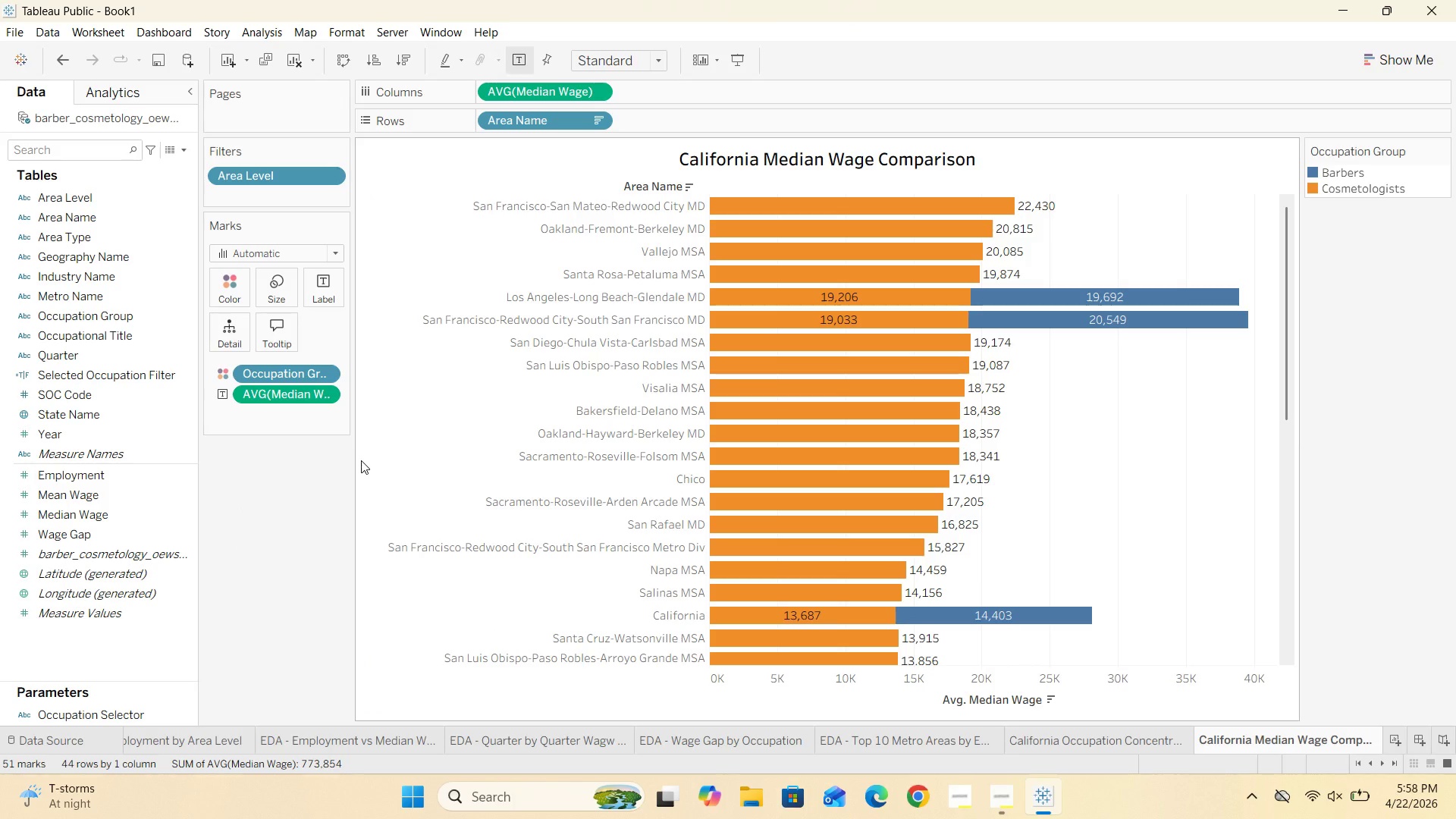 
wait(7.8)
 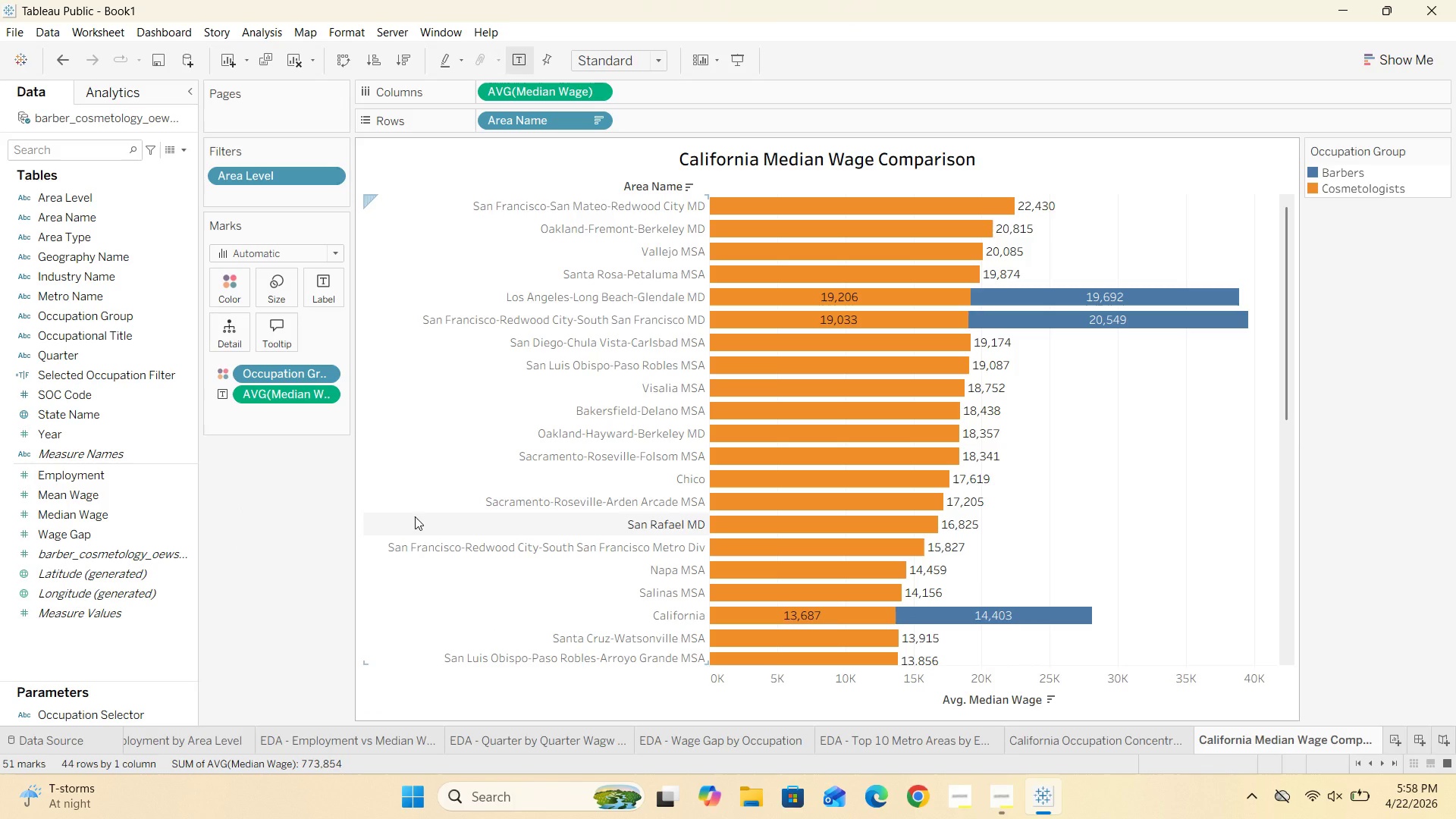 
left_click([329, 397])
 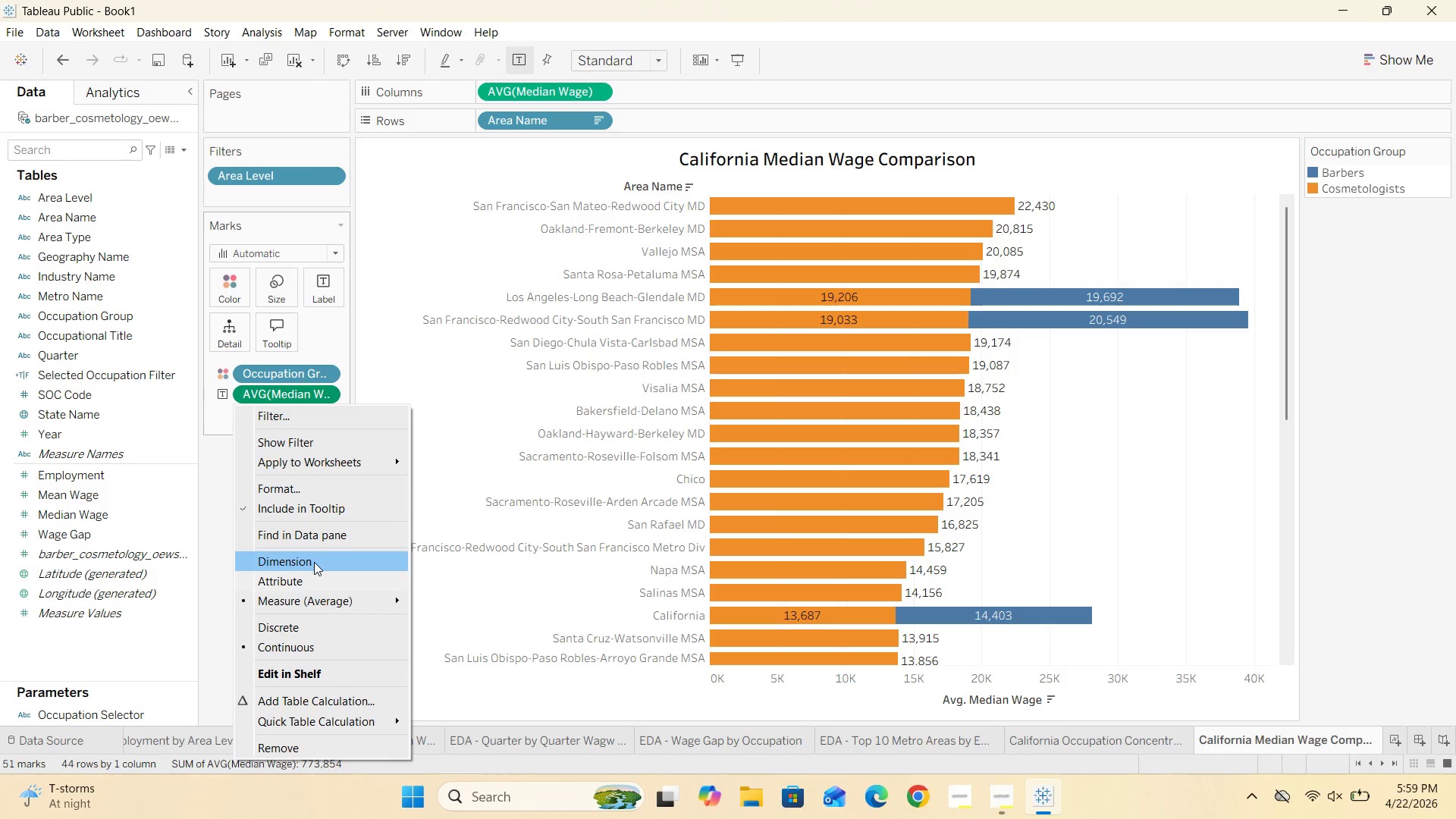 
left_click([309, 494])
 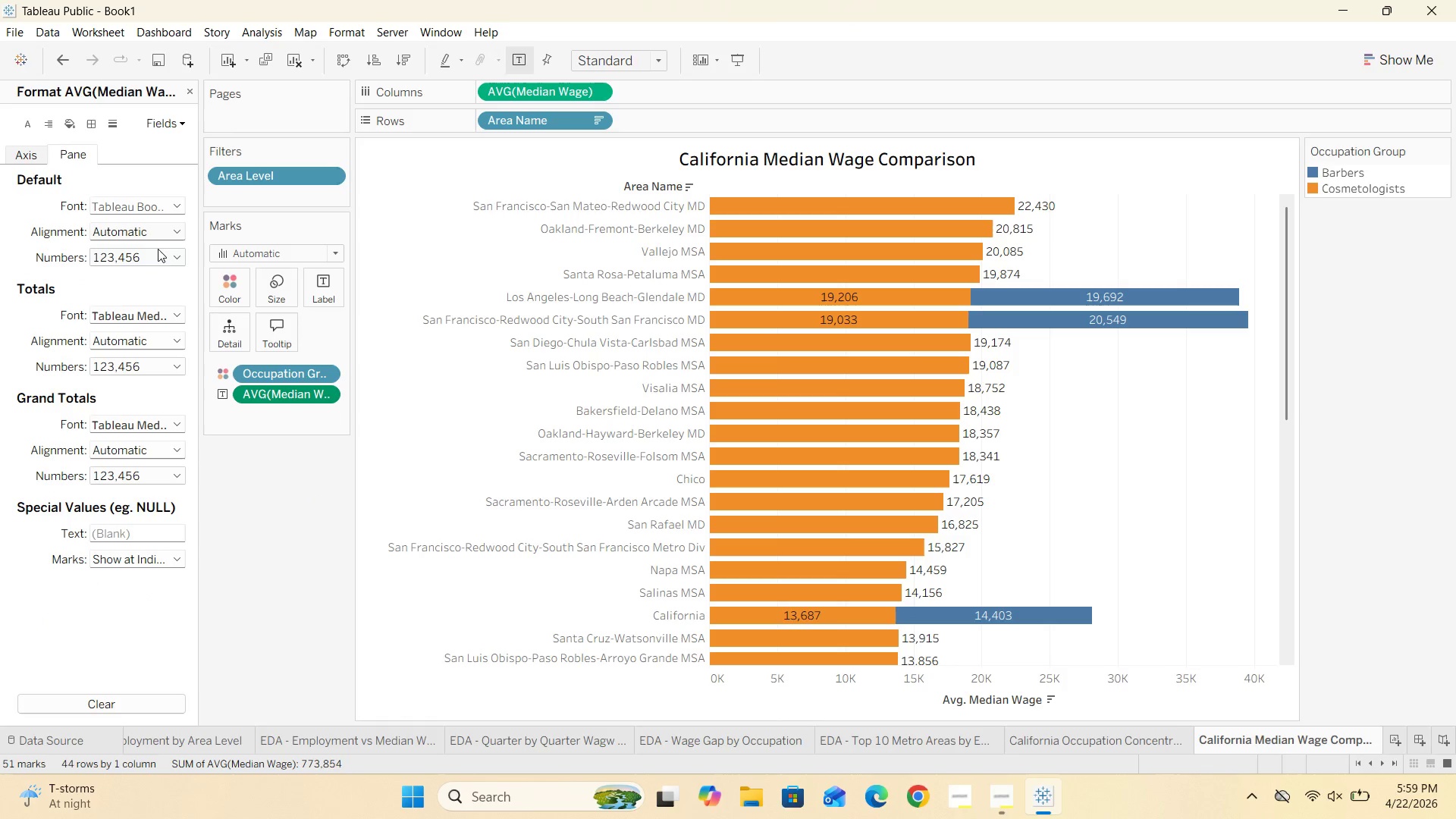 
left_click([172, 255])
 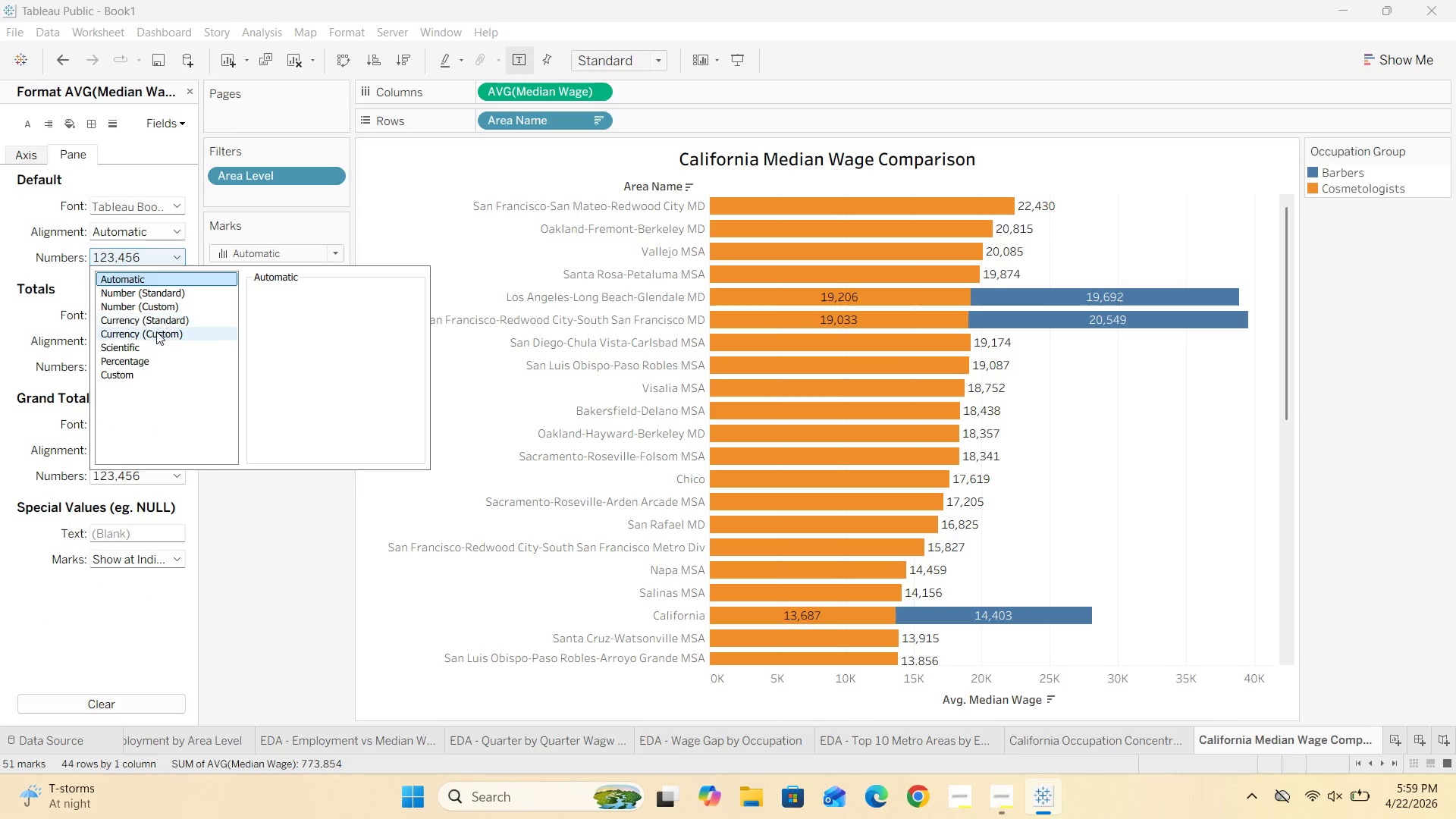 
left_click([156, 331])
 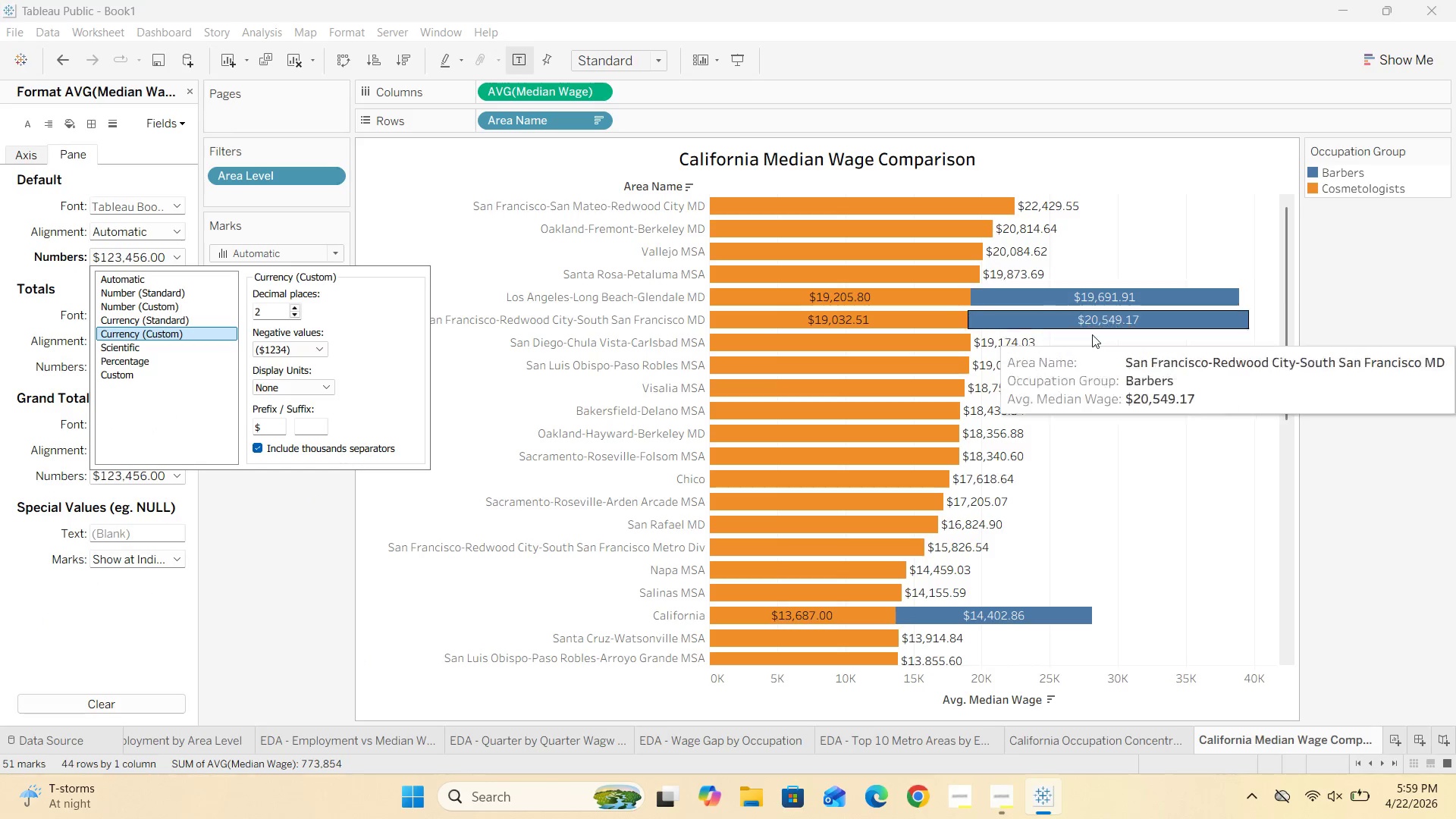 
left_click([1199, 399])
 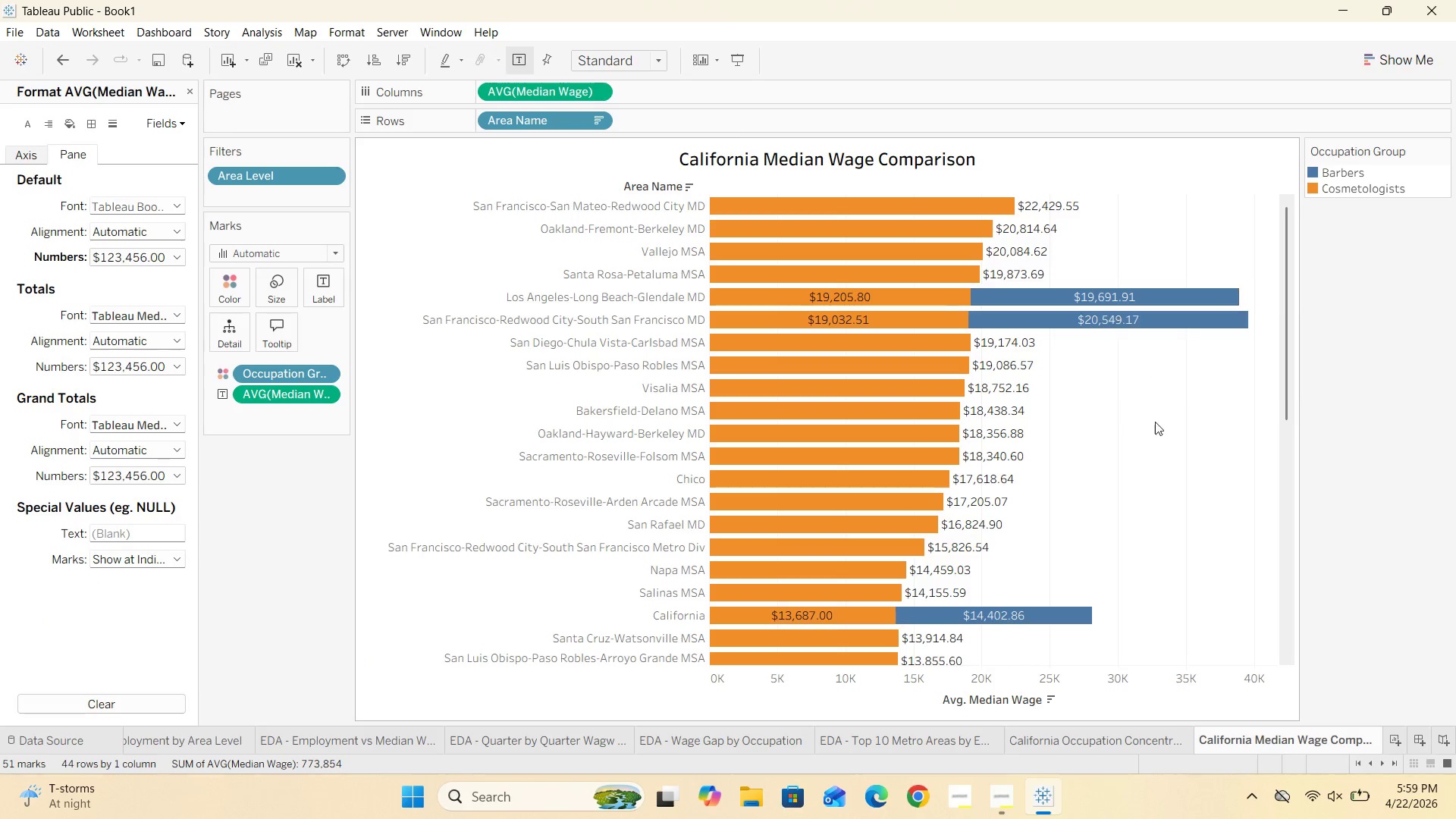 
scroll: coordinate [1147, 520], scroll_direction: up, amount: 5.0
 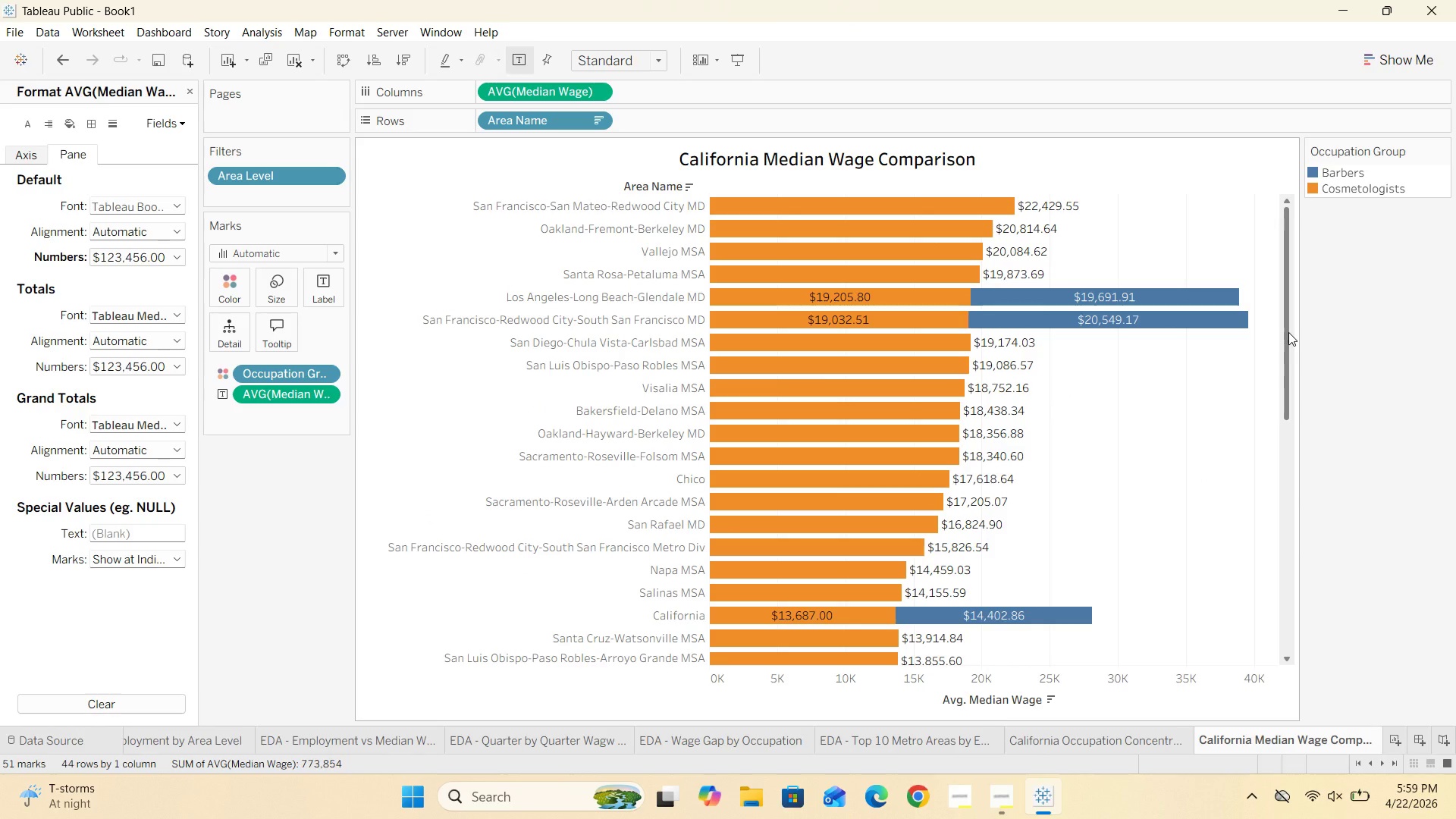 
left_click_drag(start_coordinate=[1288, 331], to_coordinate=[1289, 222])
 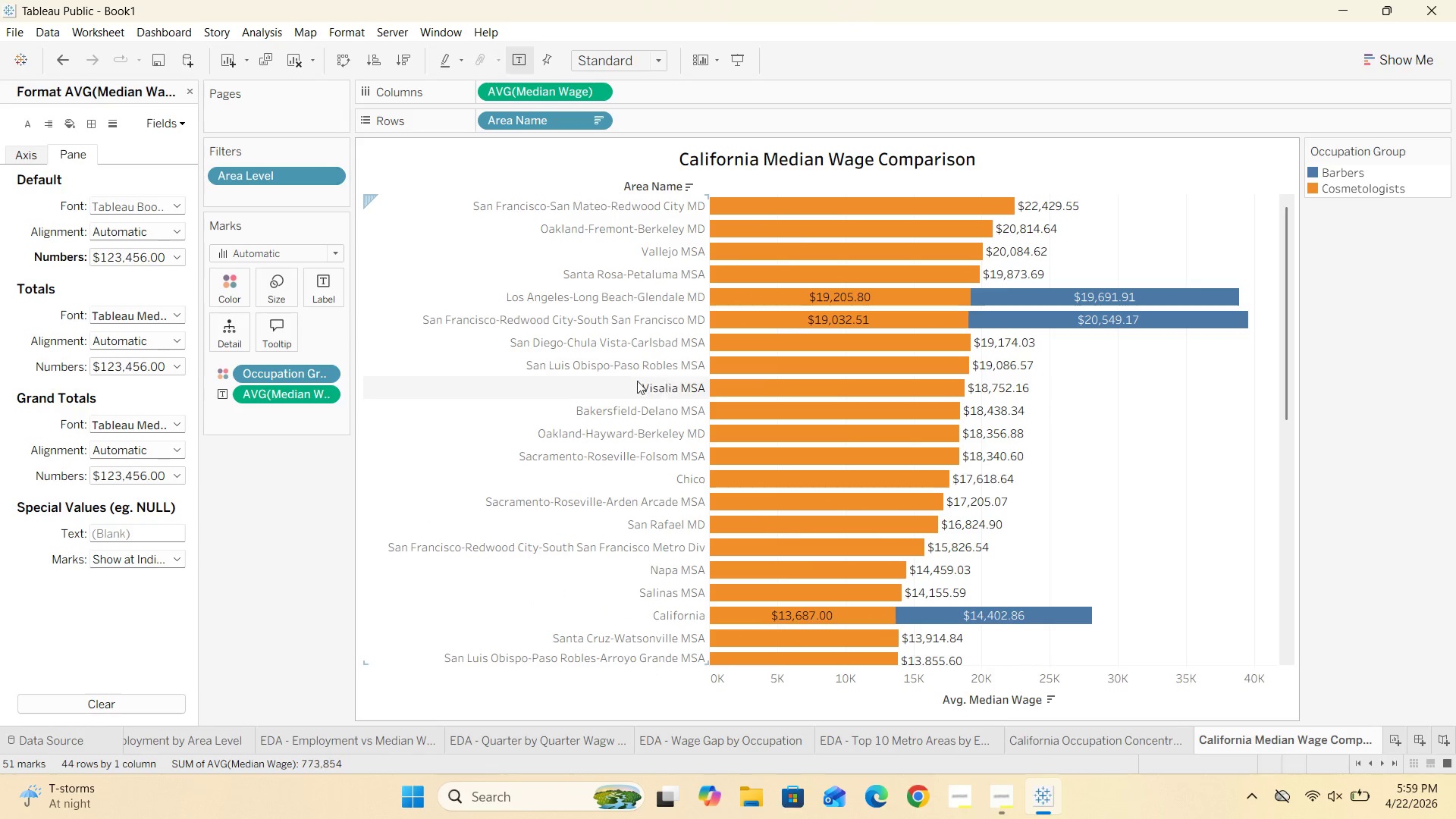 
mouse_move([846, 267])
 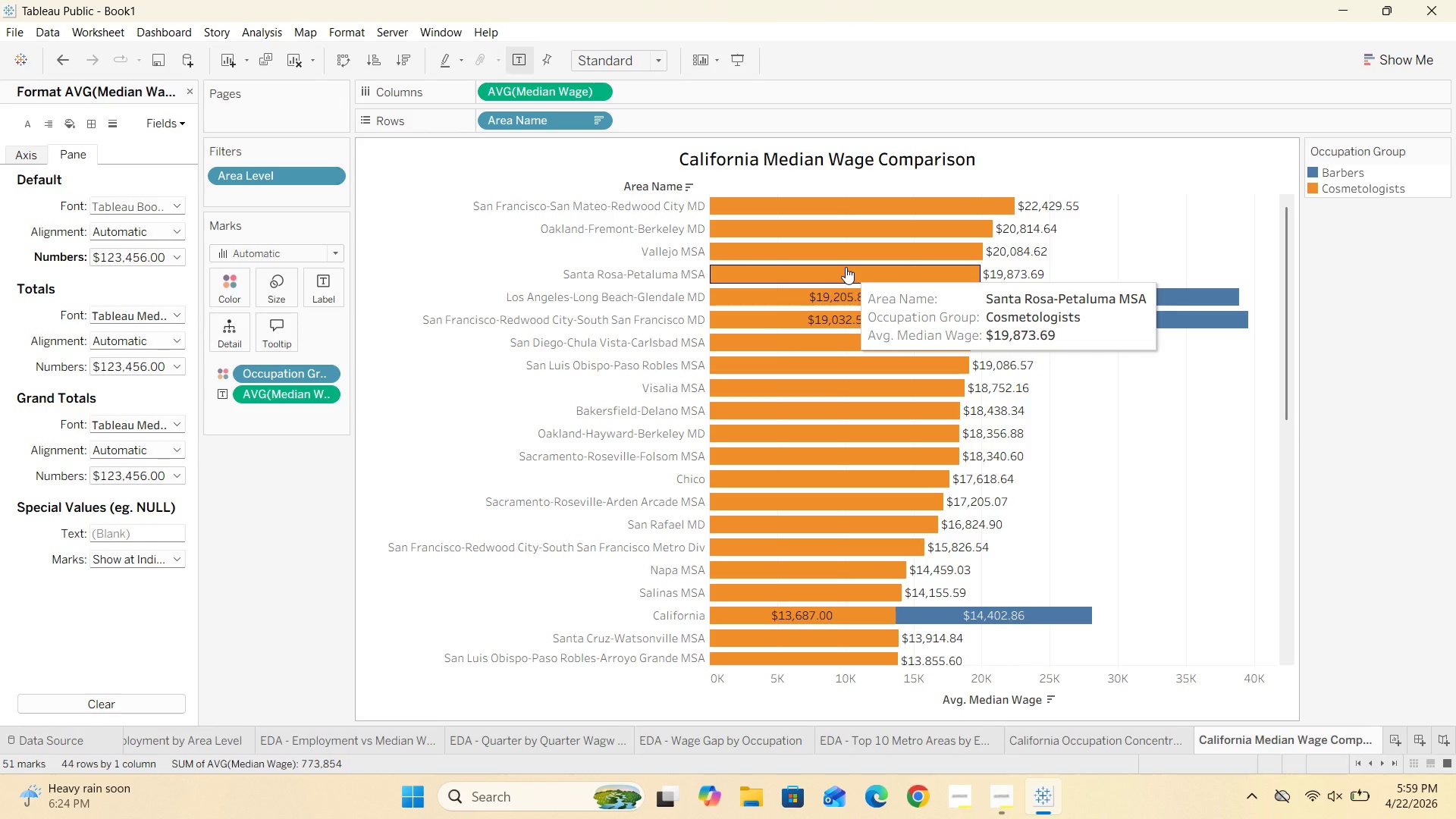 
wait(28.58)
 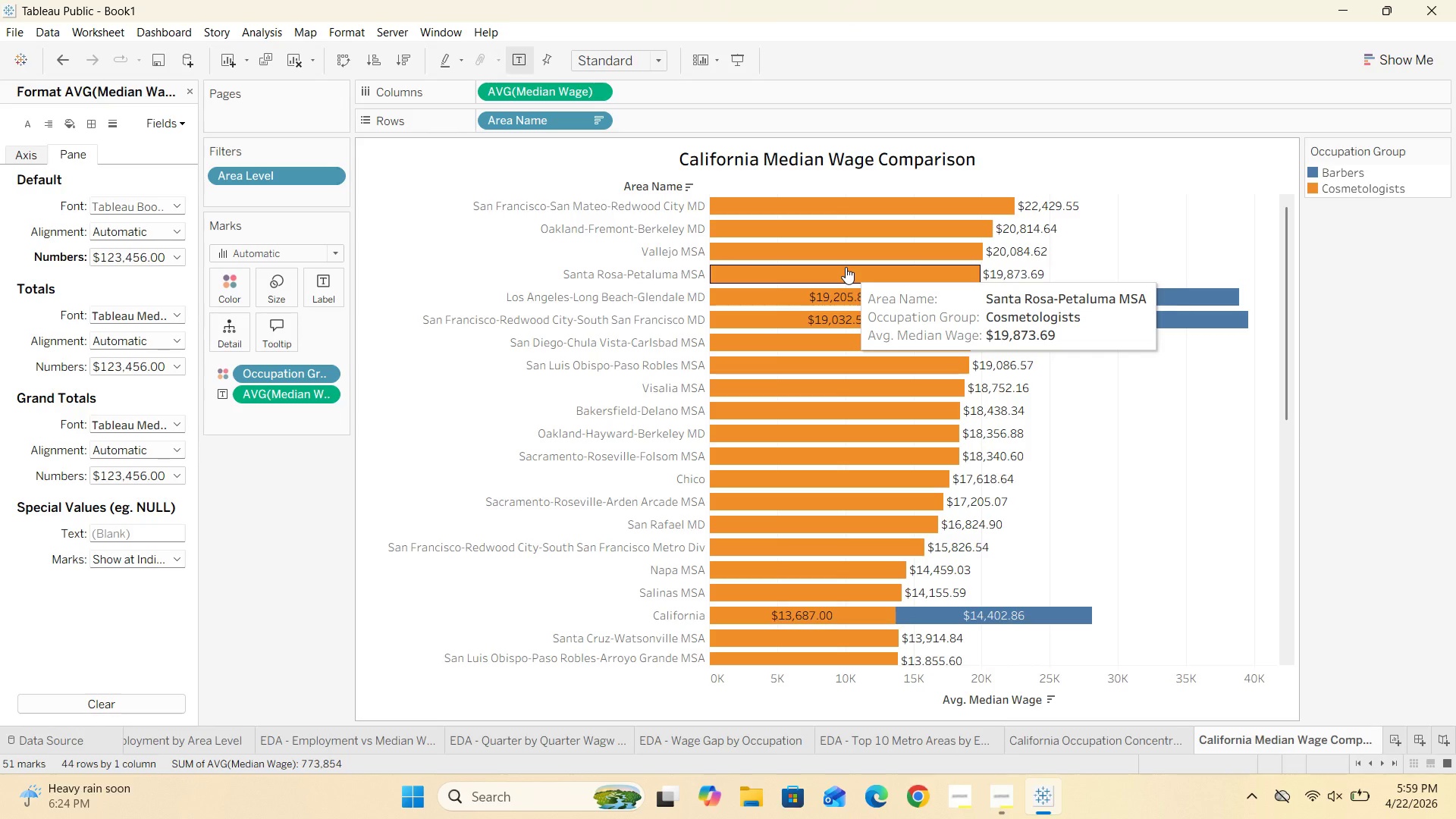 
mouse_move([802, 527])
 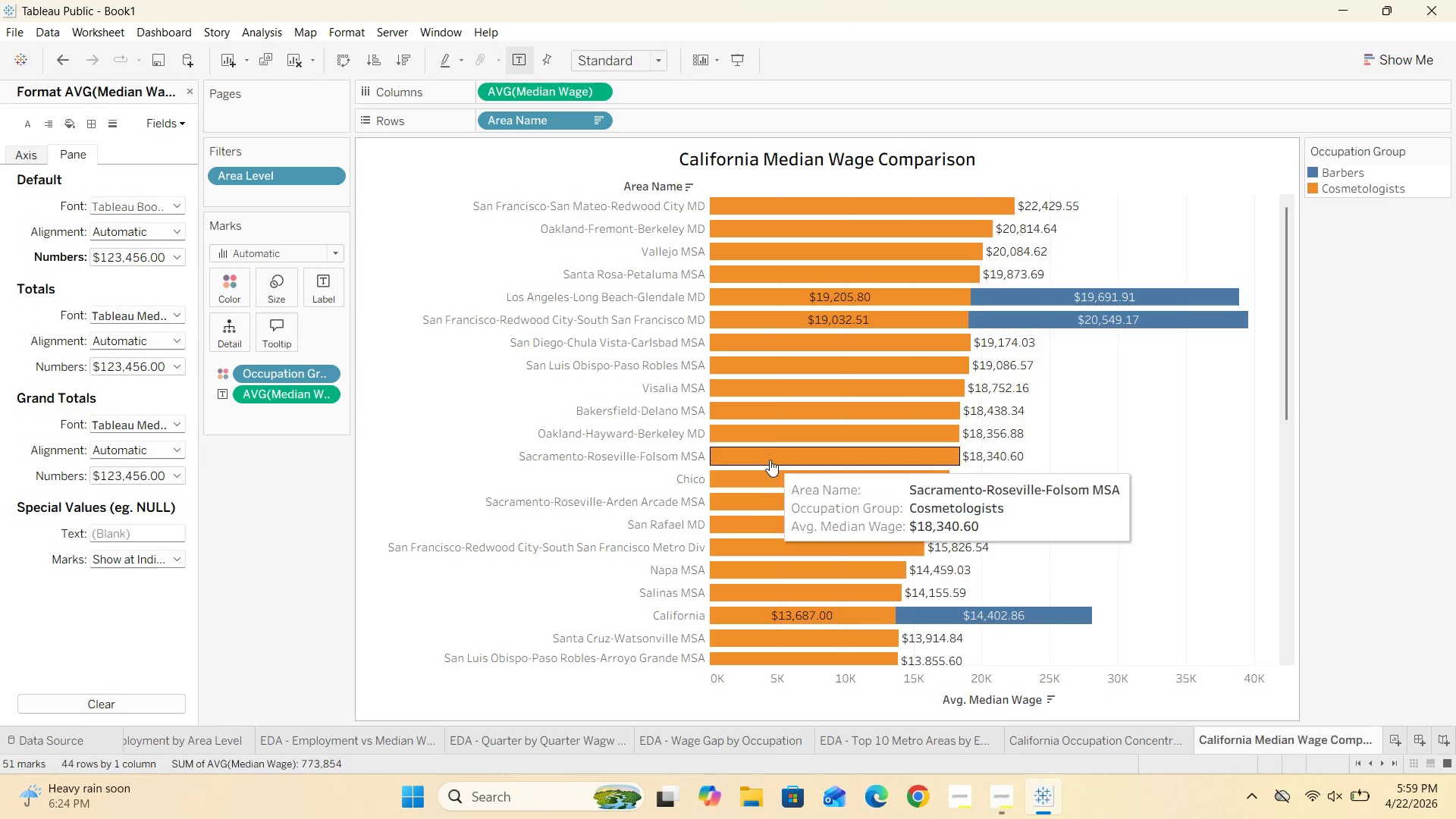 
mouse_move([811, 509])
 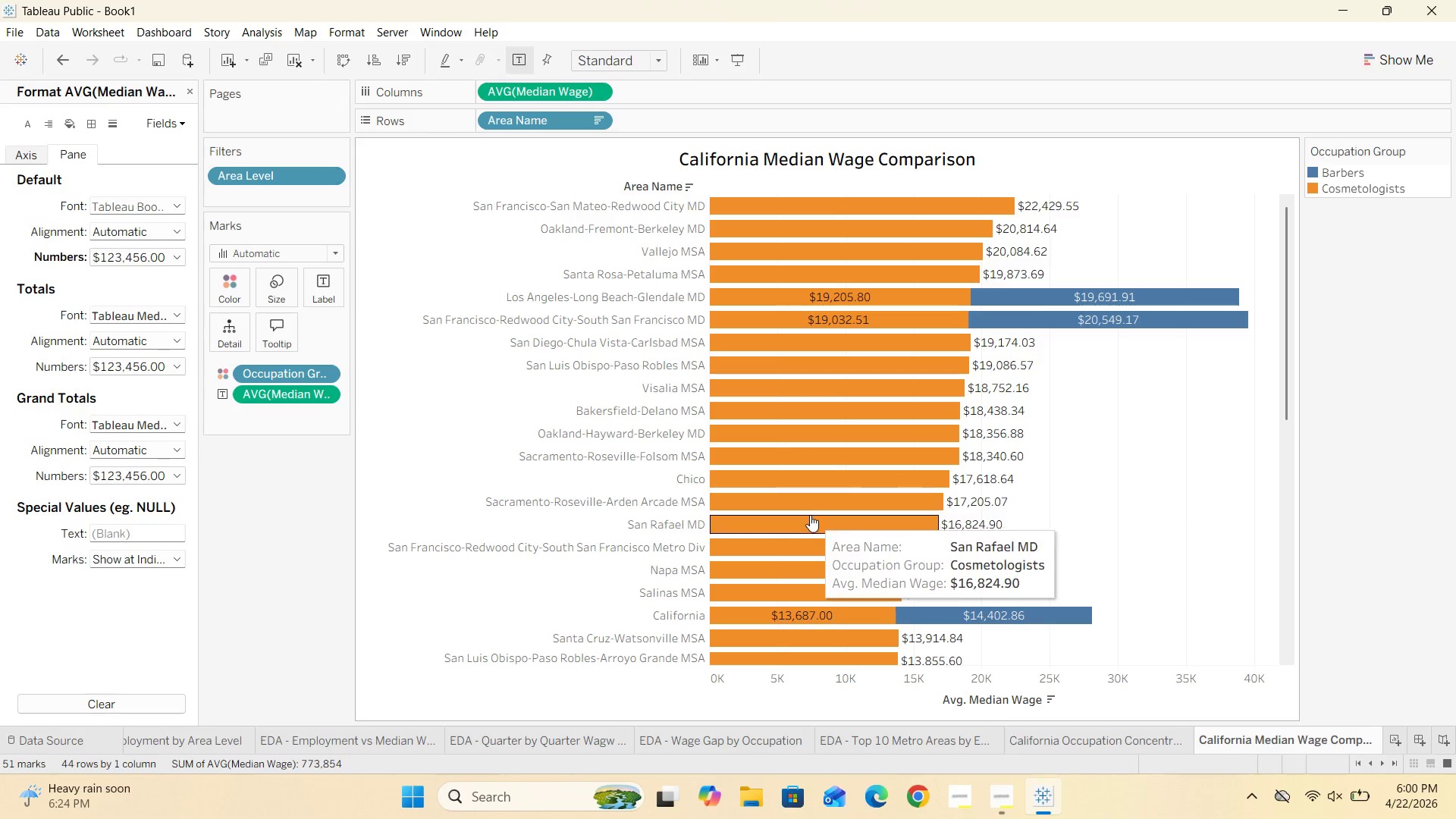 
mouse_move([810, 525])
 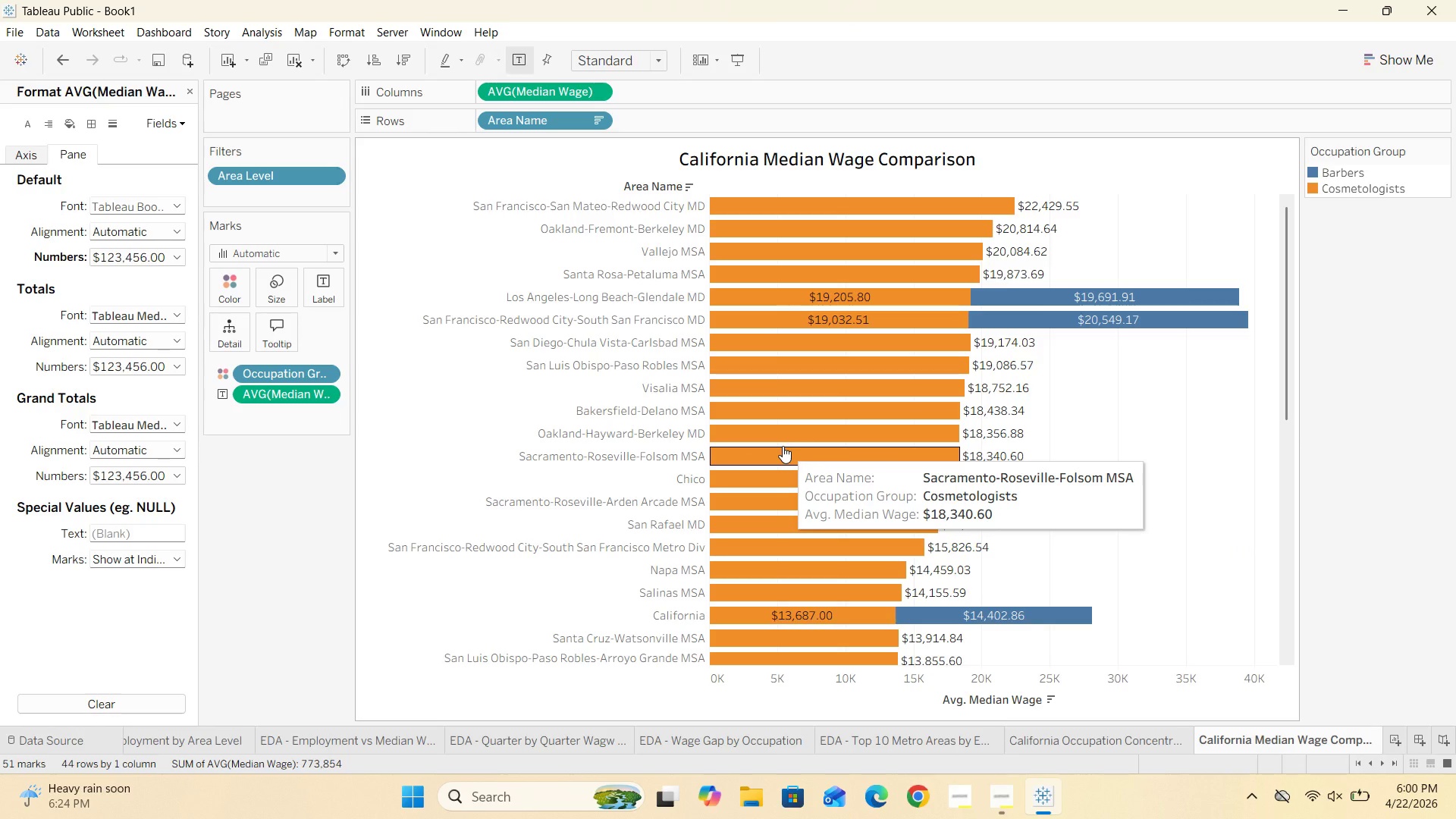 
wait(20.94)
 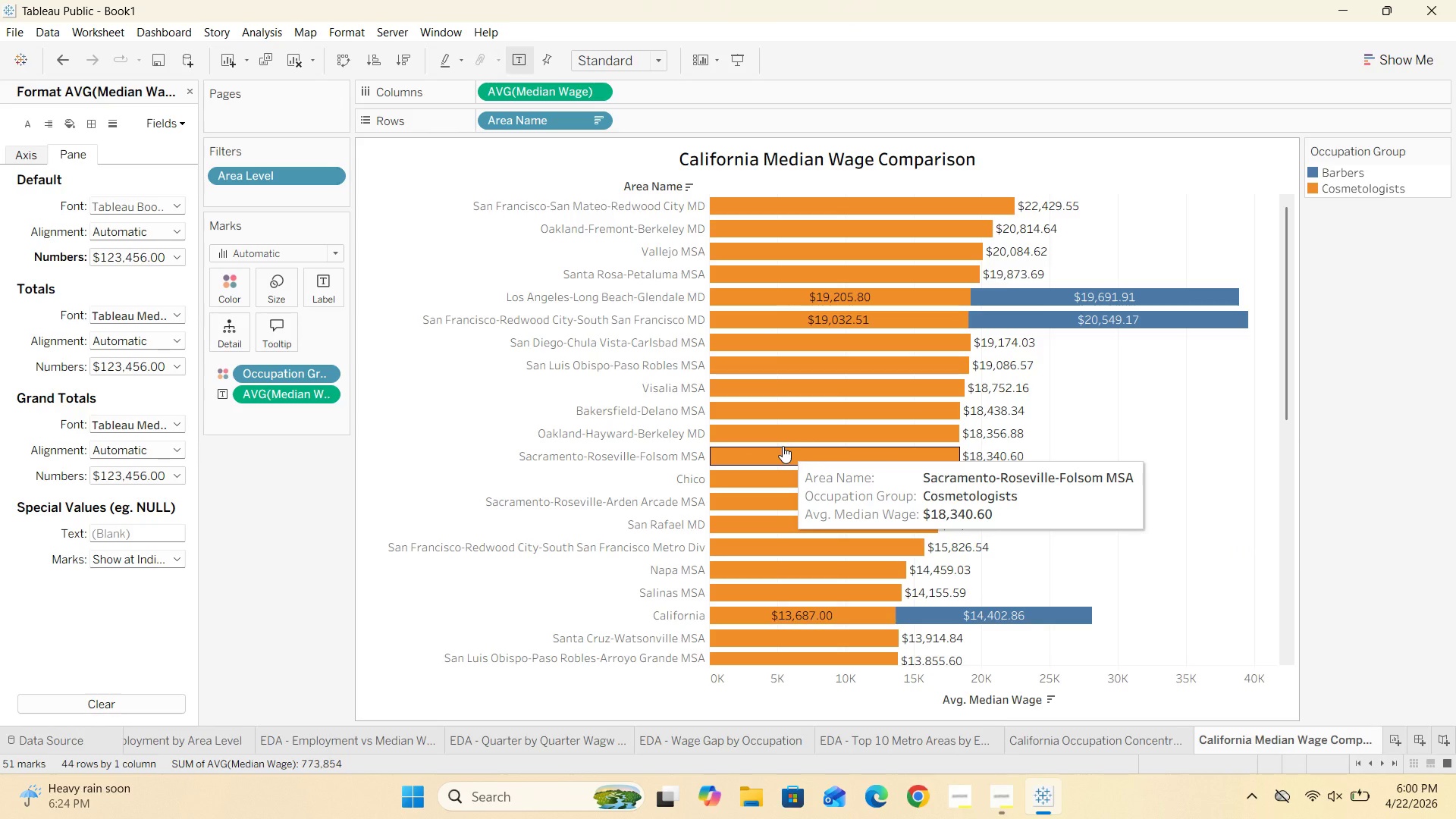 
mouse_move([842, 443])
 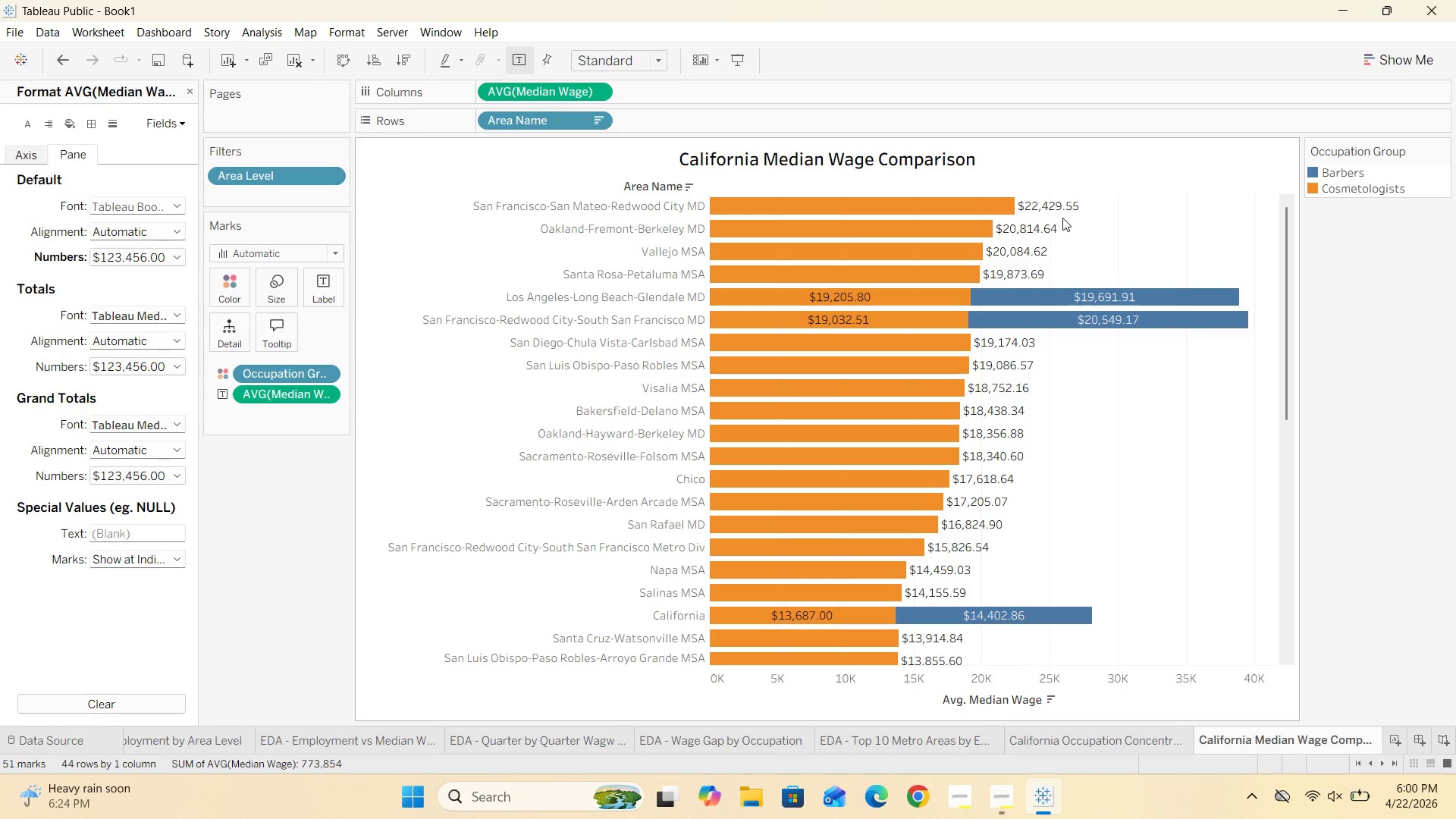 
wait(26.31)
 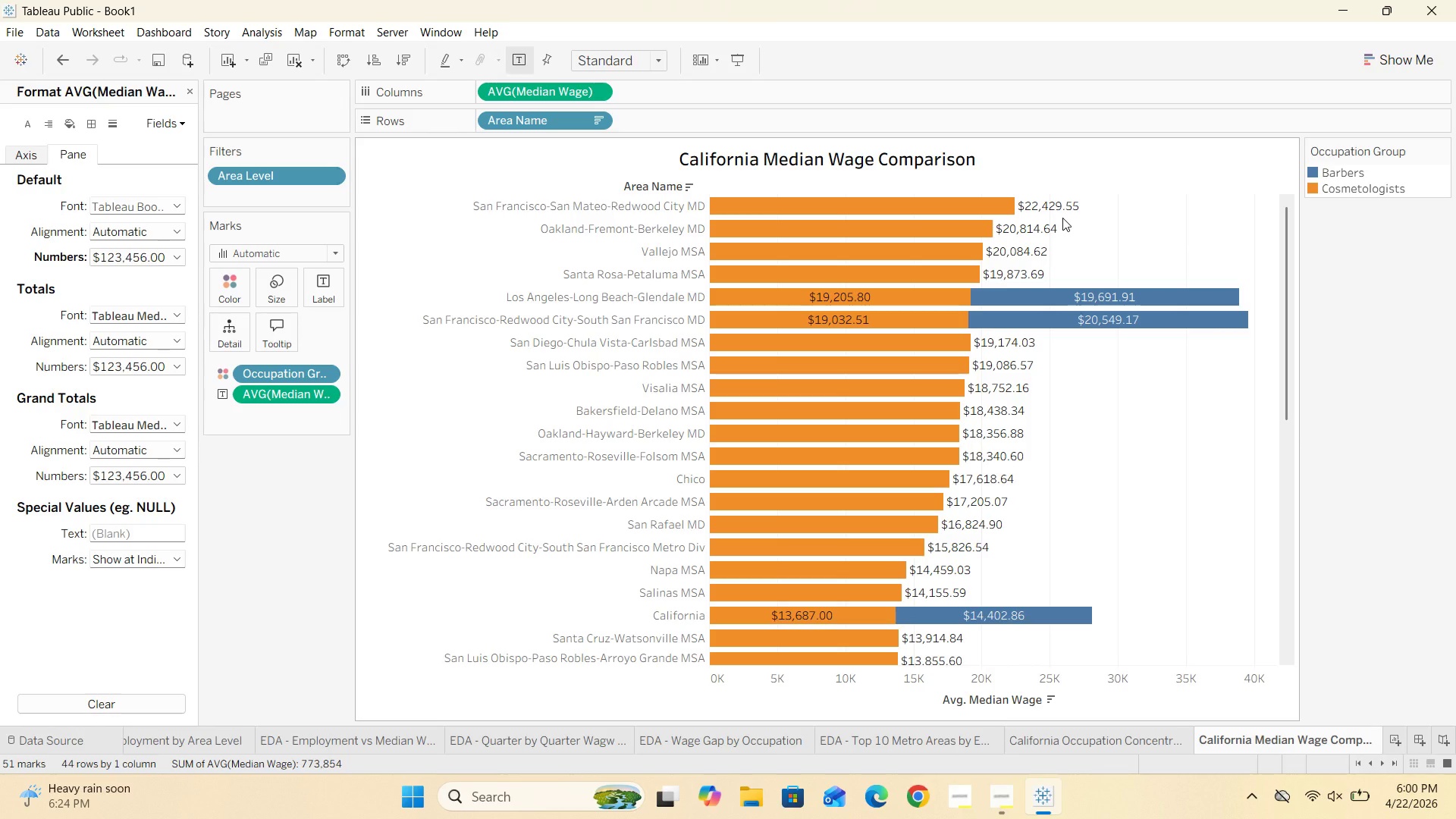 
left_click_drag(start_coordinate=[708, 209], to_coordinate=[717, 214])
 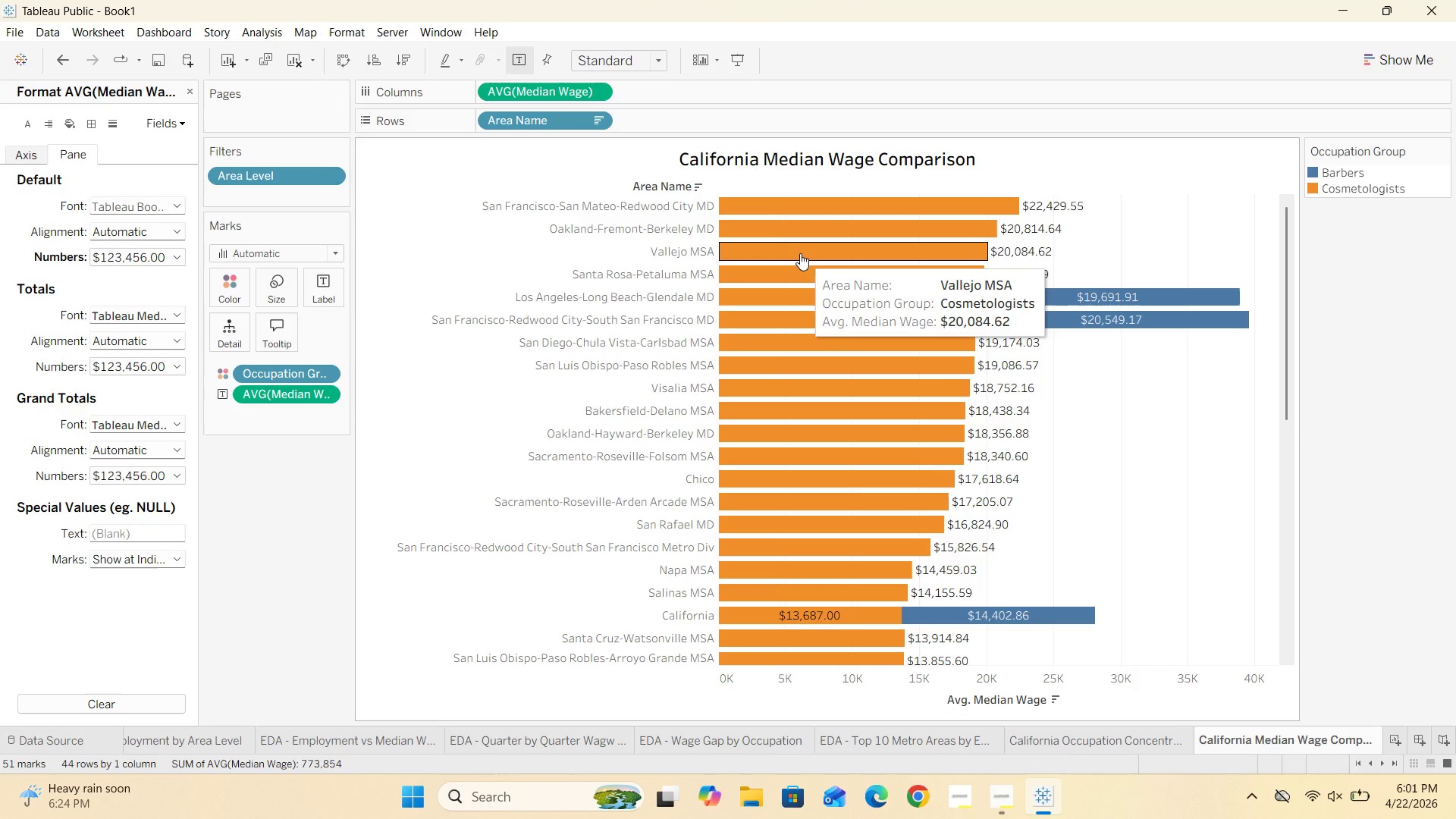 
wait(11.5)
 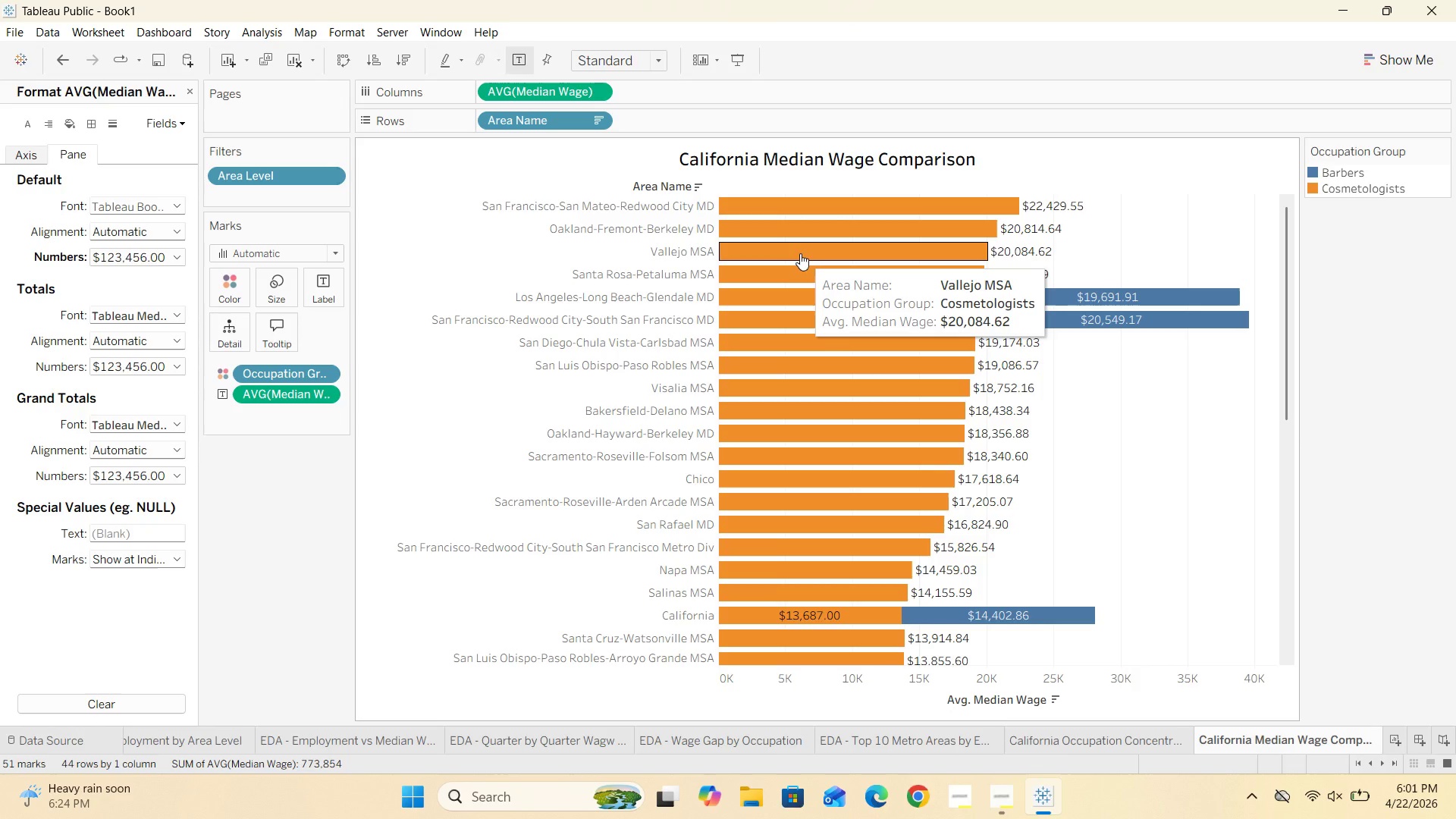 
mouse_move([774, 269])
 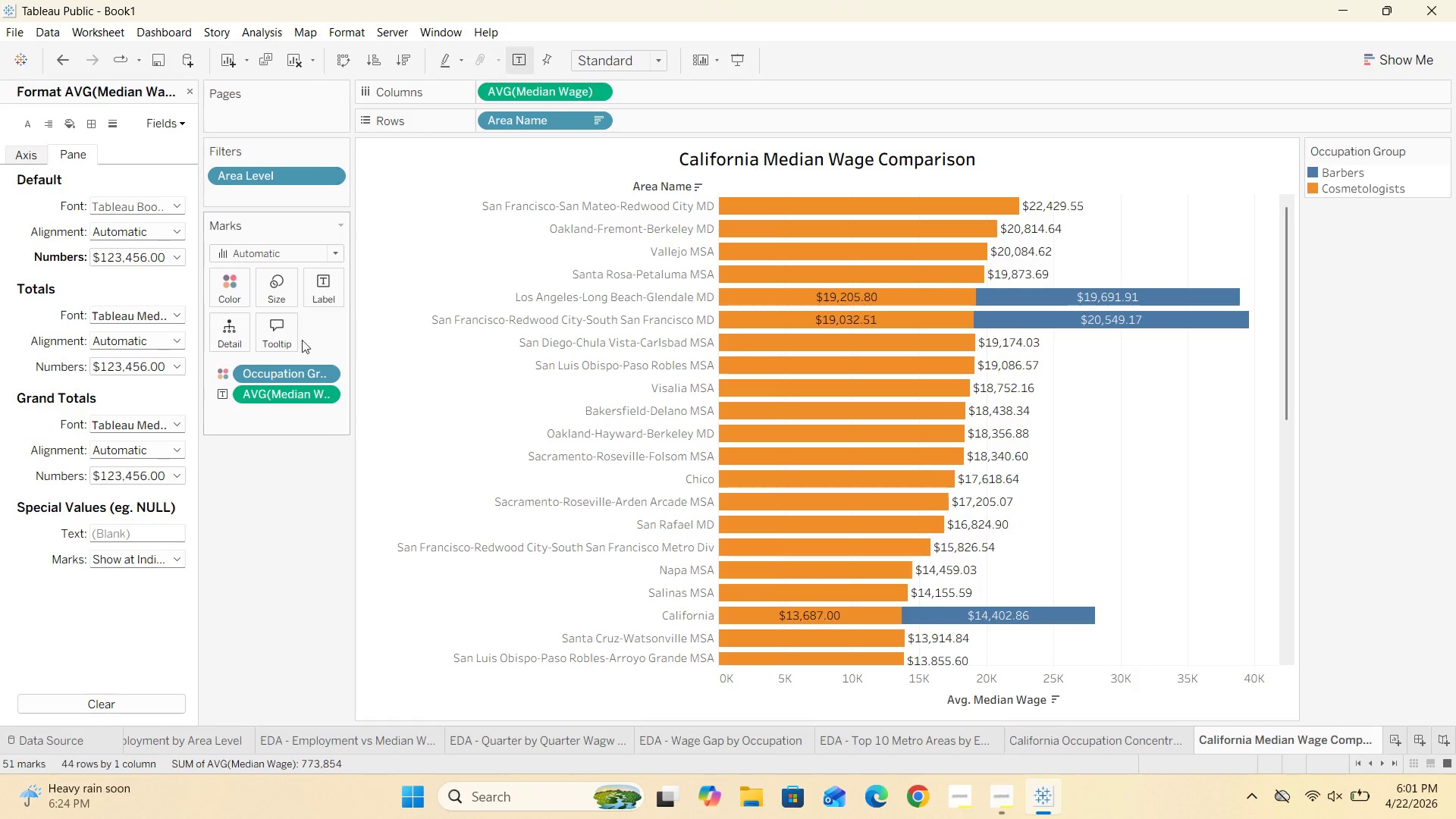 
left_click([296, 334])
 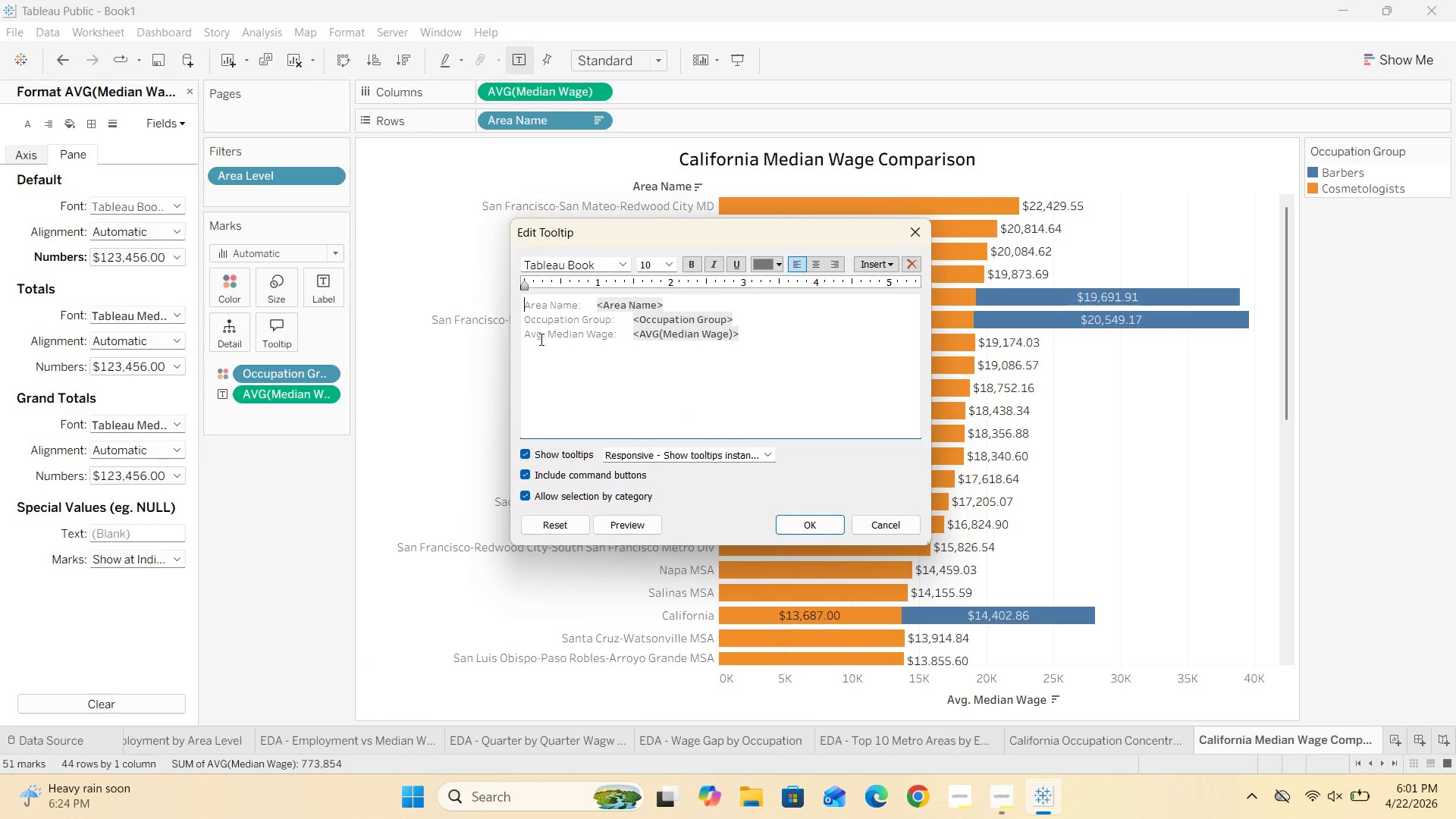 
left_click([545, 335])
 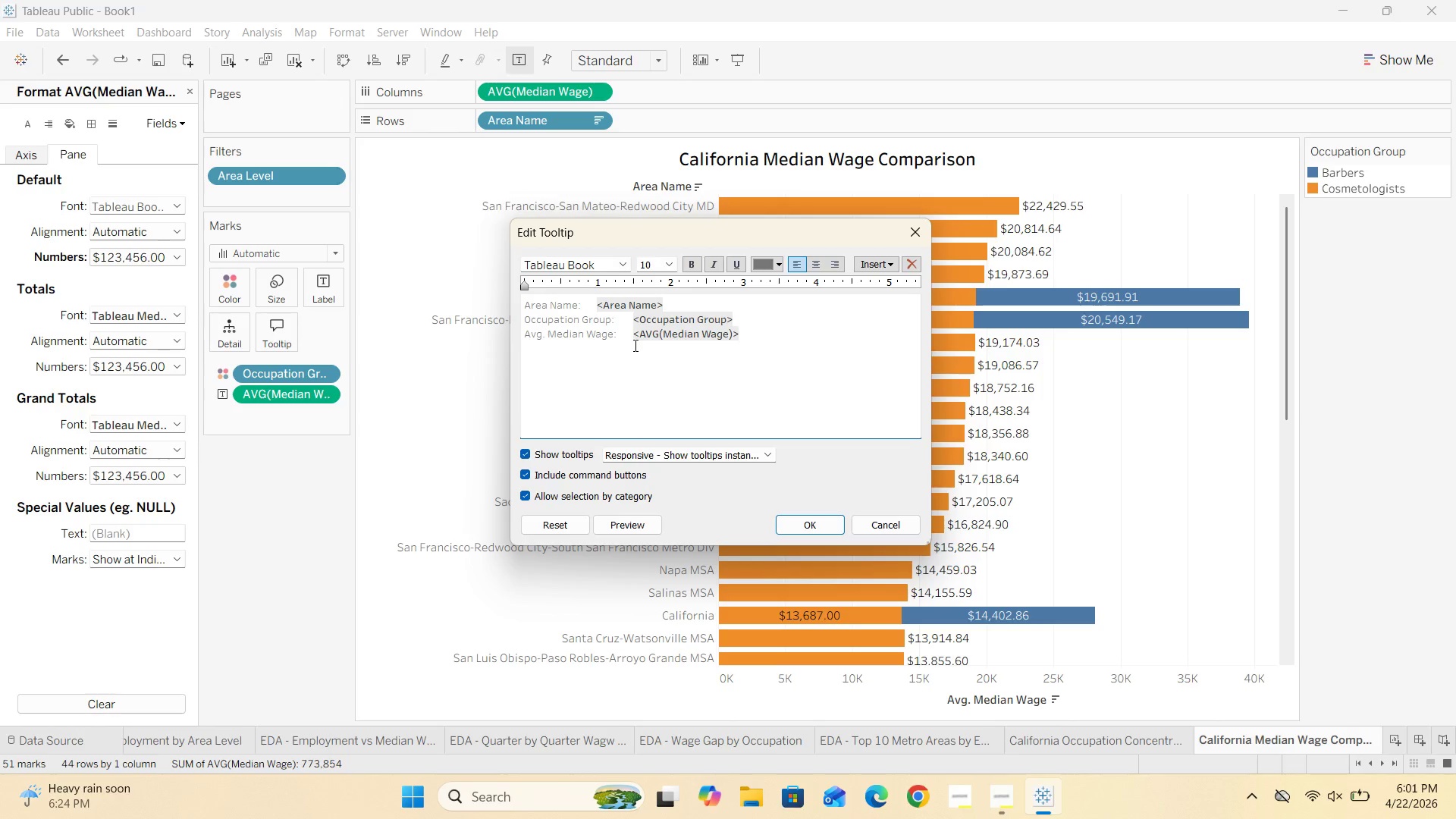 
key(Backspace)
key(Backspace)
type(erage )
 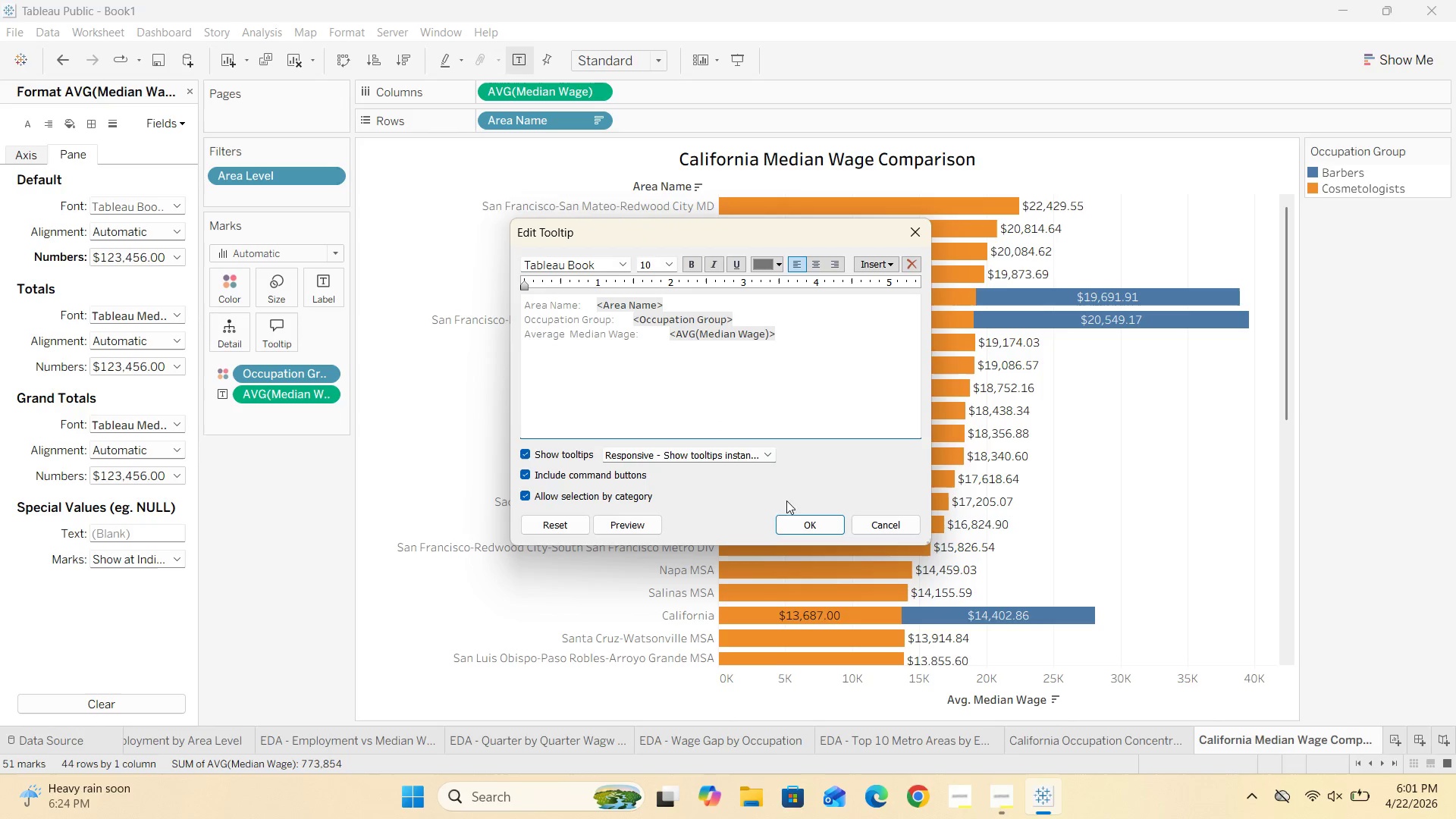 
left_click([800, 517])
 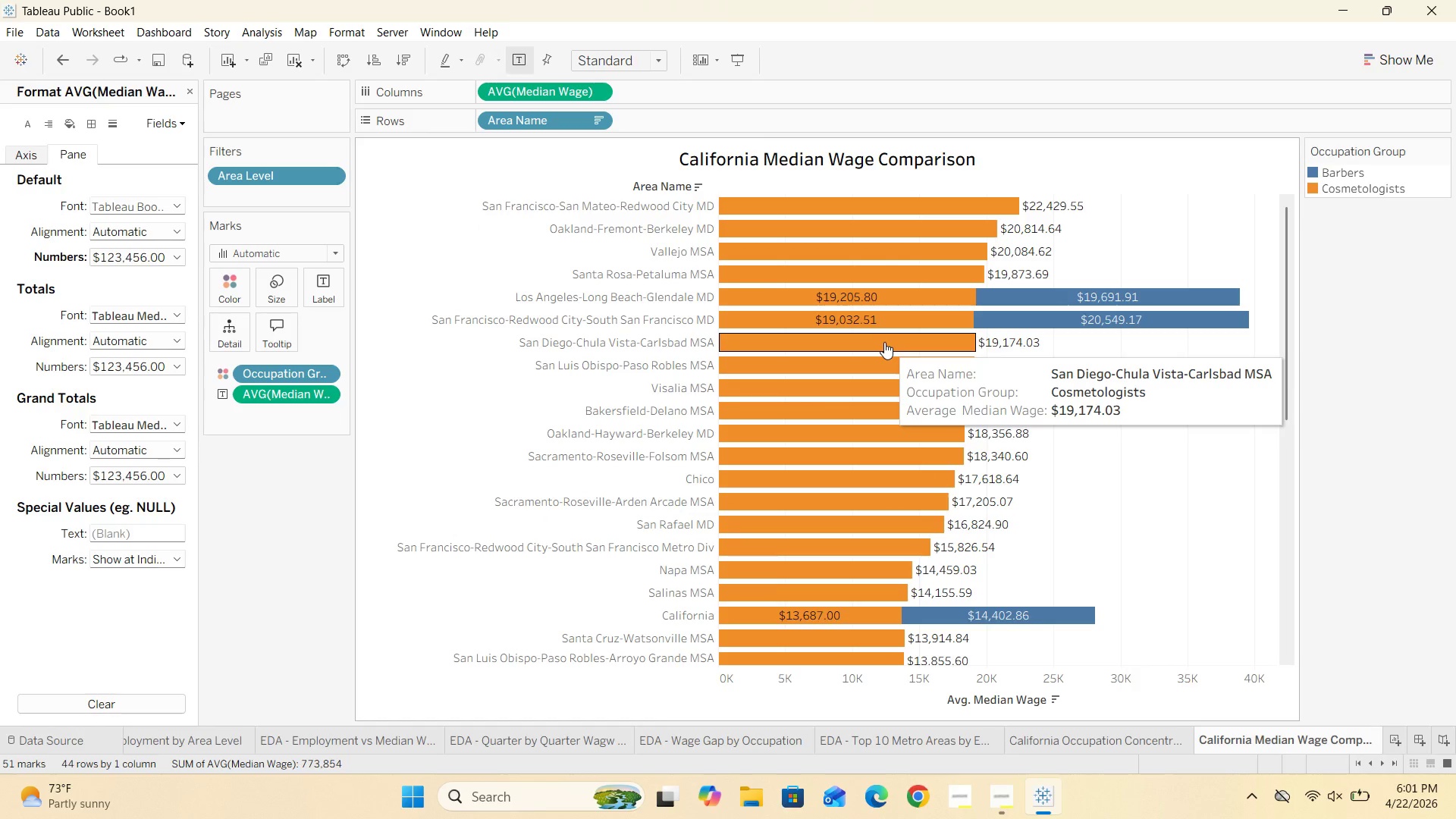 
wait(7.44)
 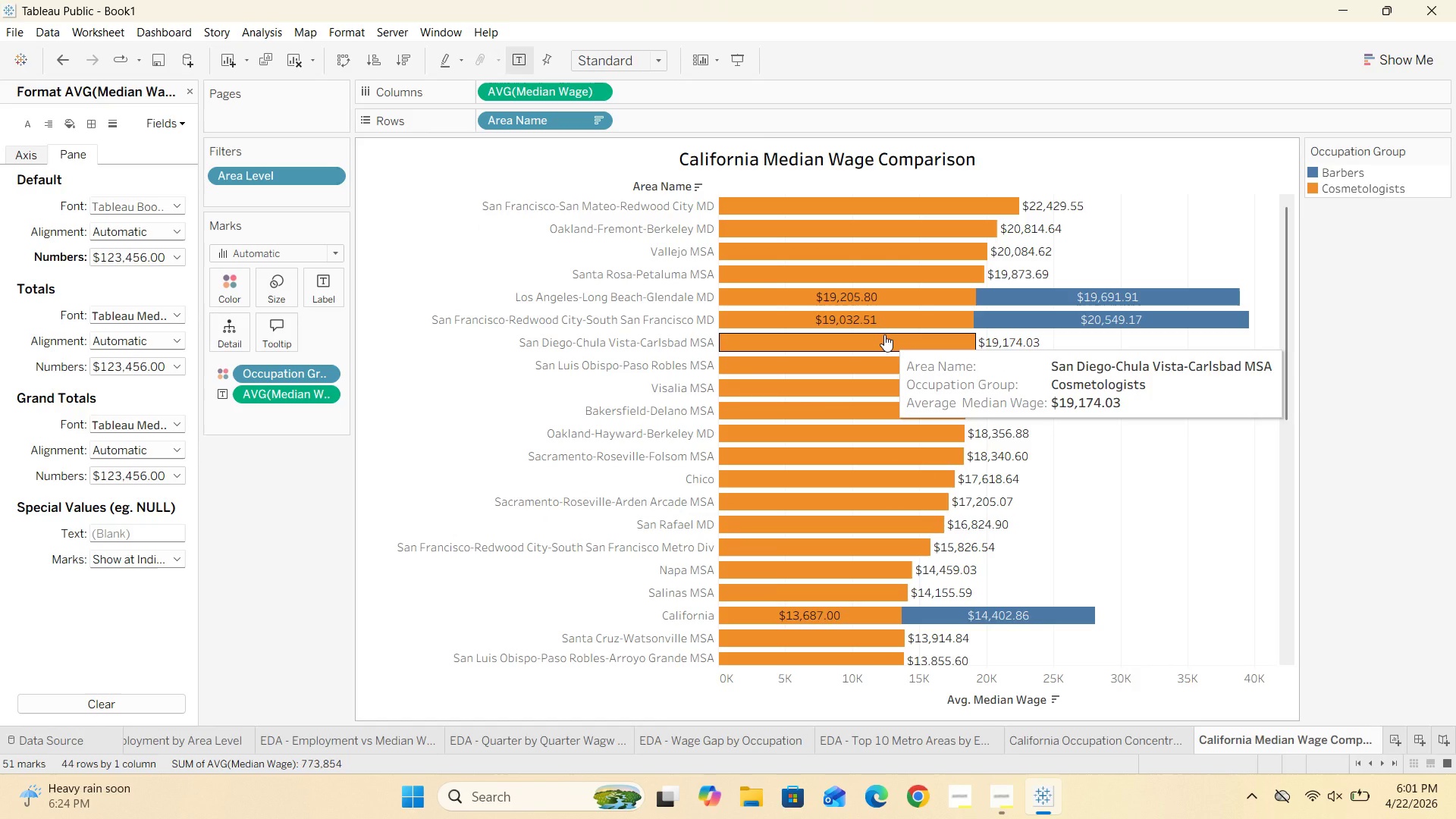 
mouse_move([1189, 721])
 